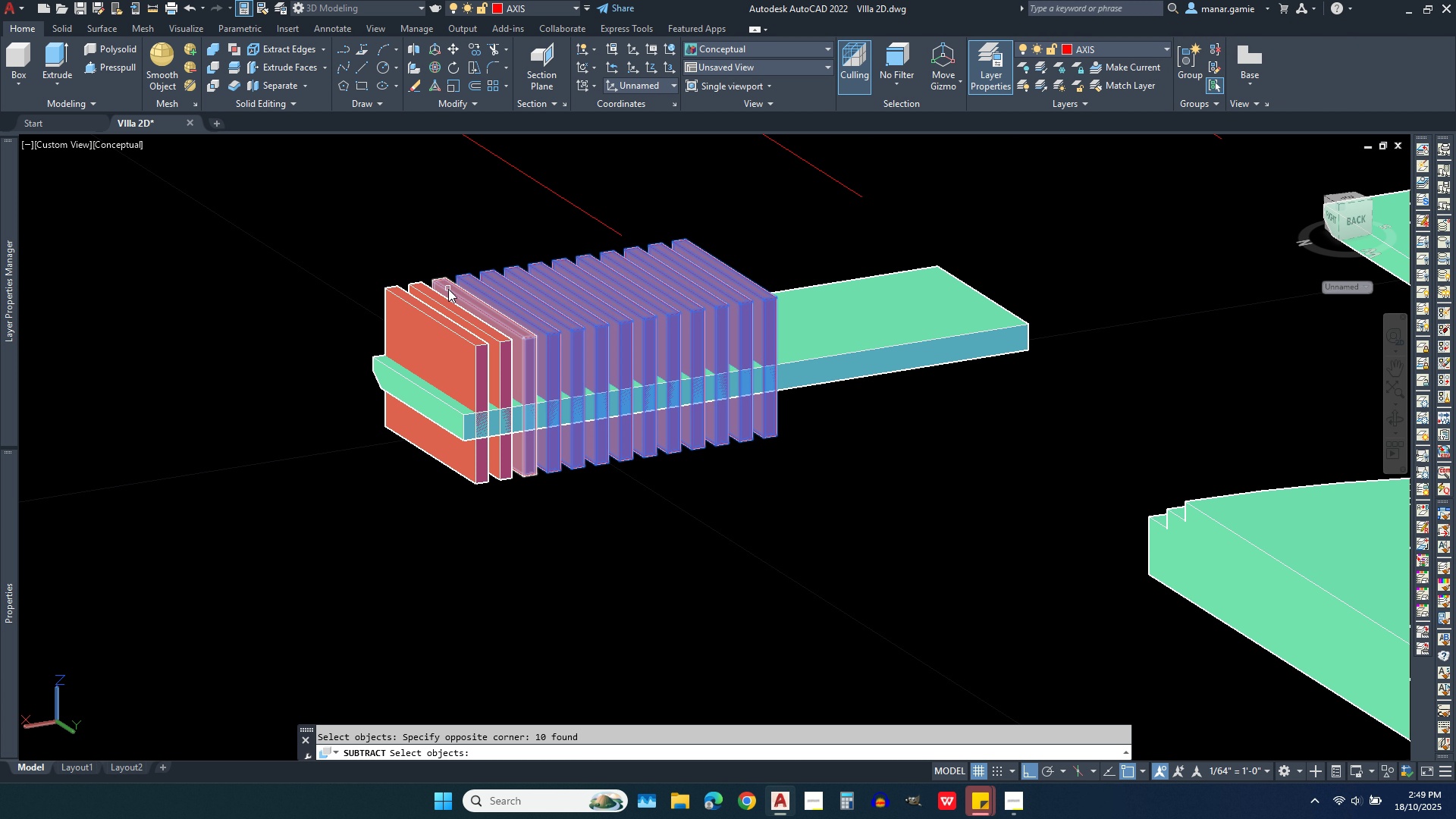 
left_click([448, 289])
 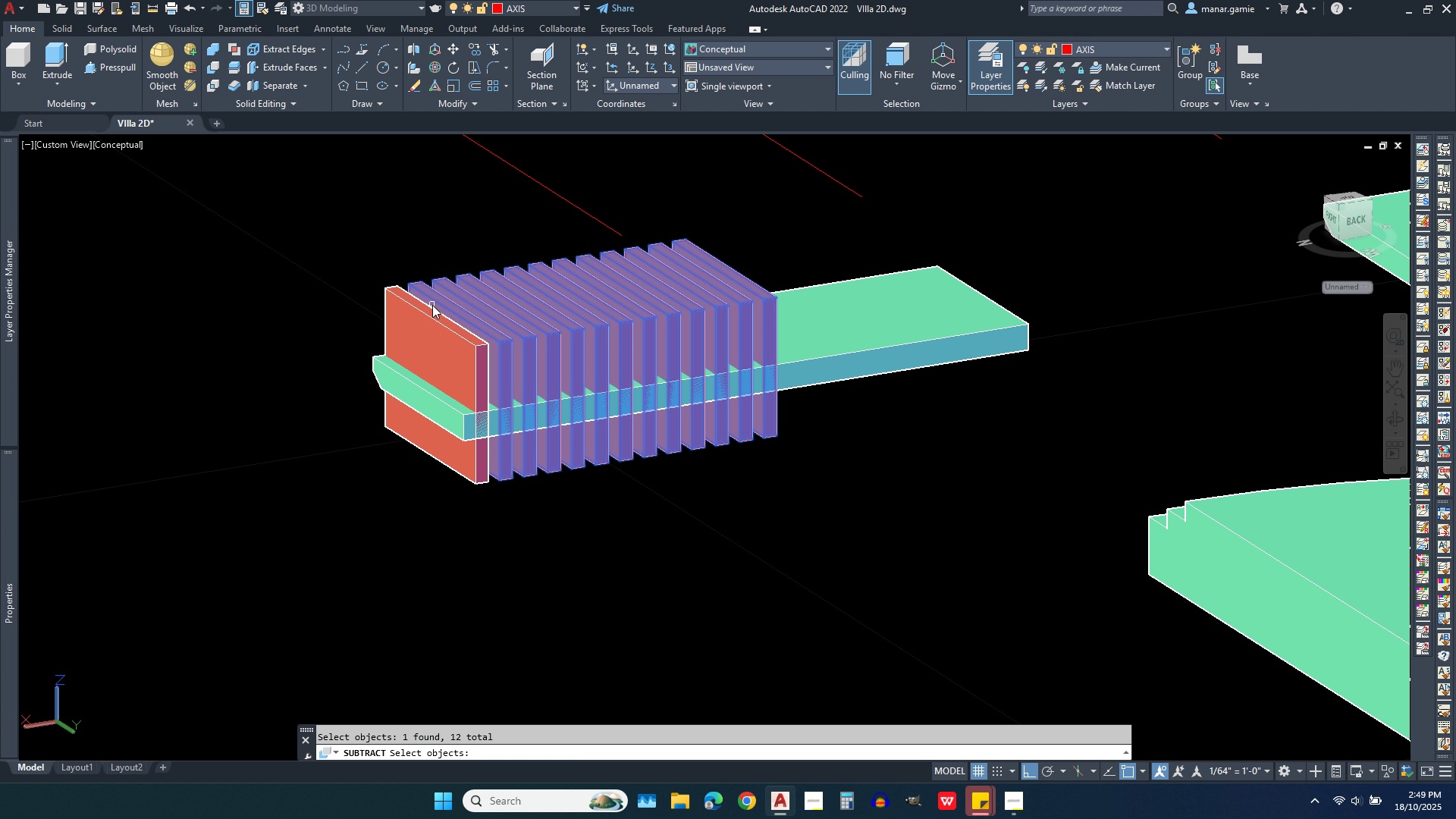 
left_click([432, 305])
 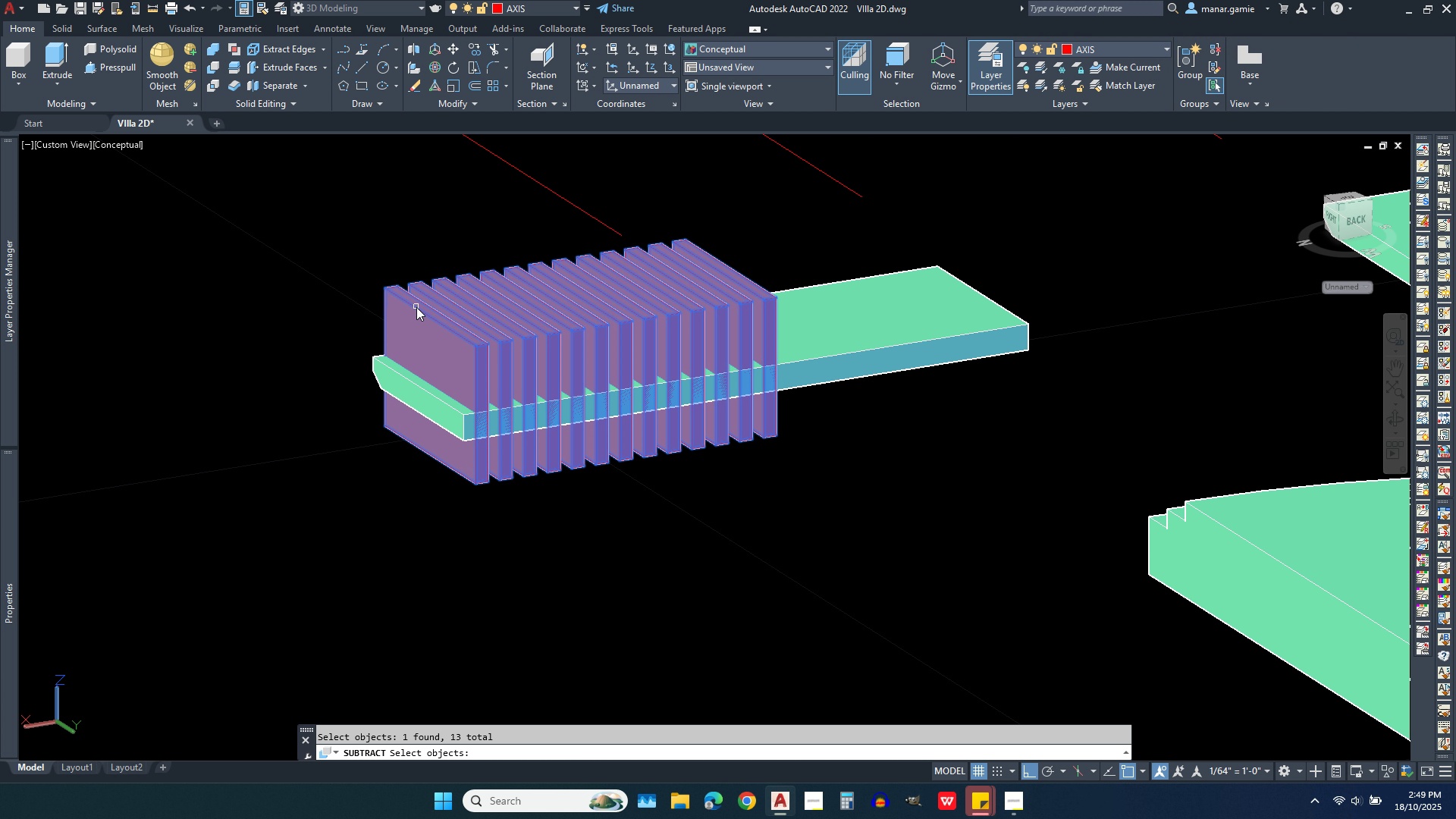 
left_click([416, 307])
 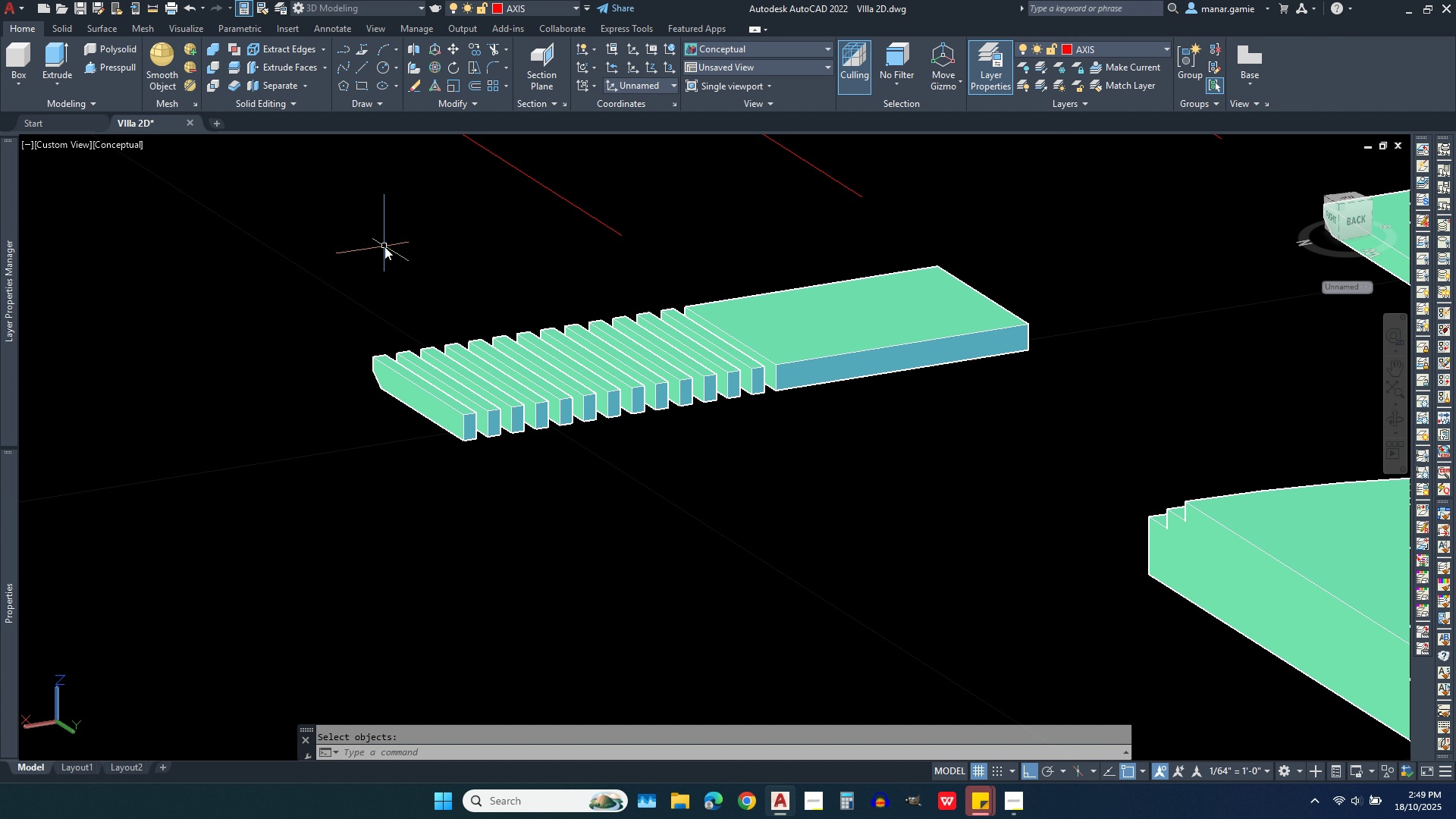 
right_click([384, 246])
 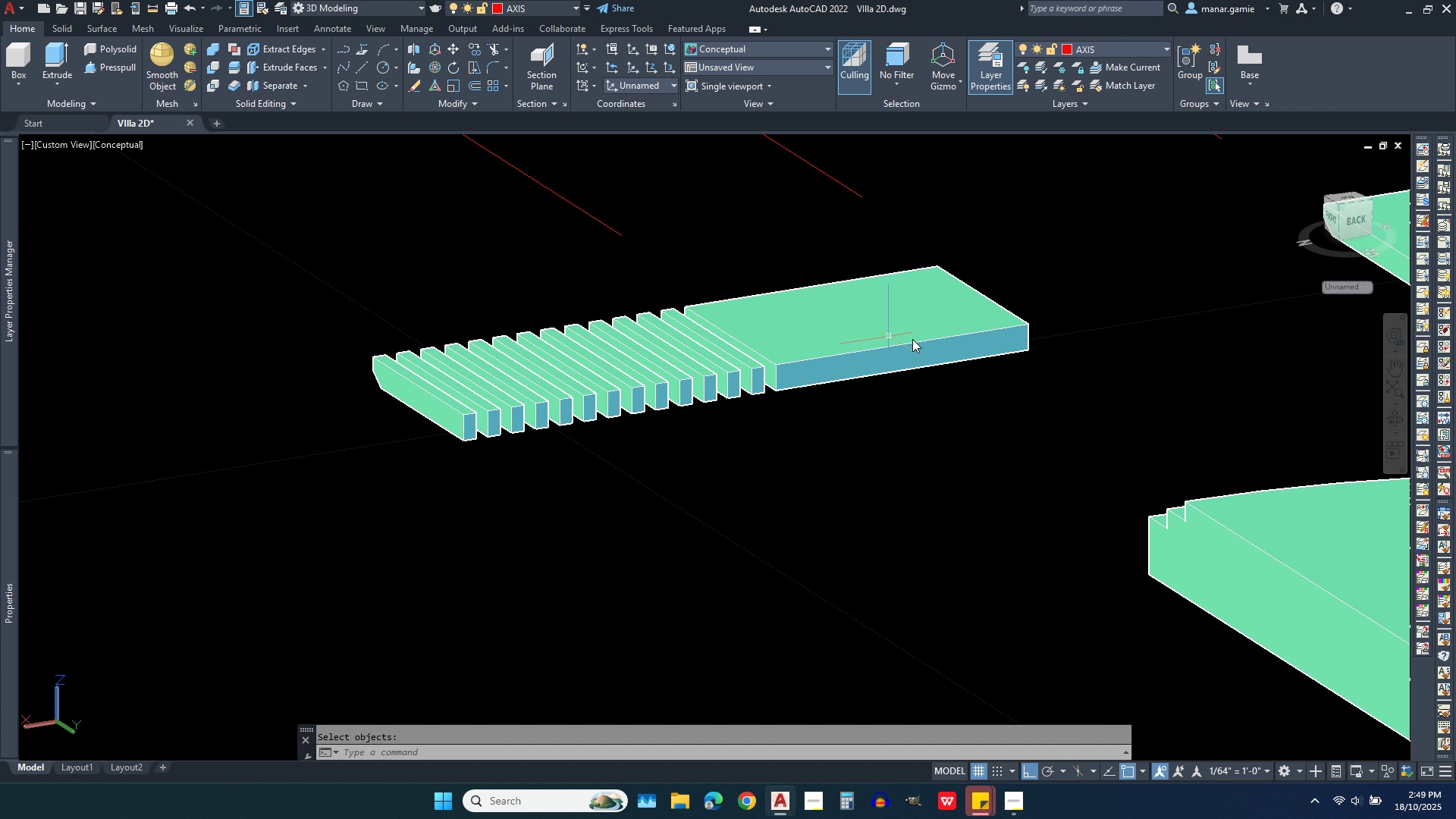 
scroll: coordinate [923, 342], scroll_direction: up, amount: 3.0
 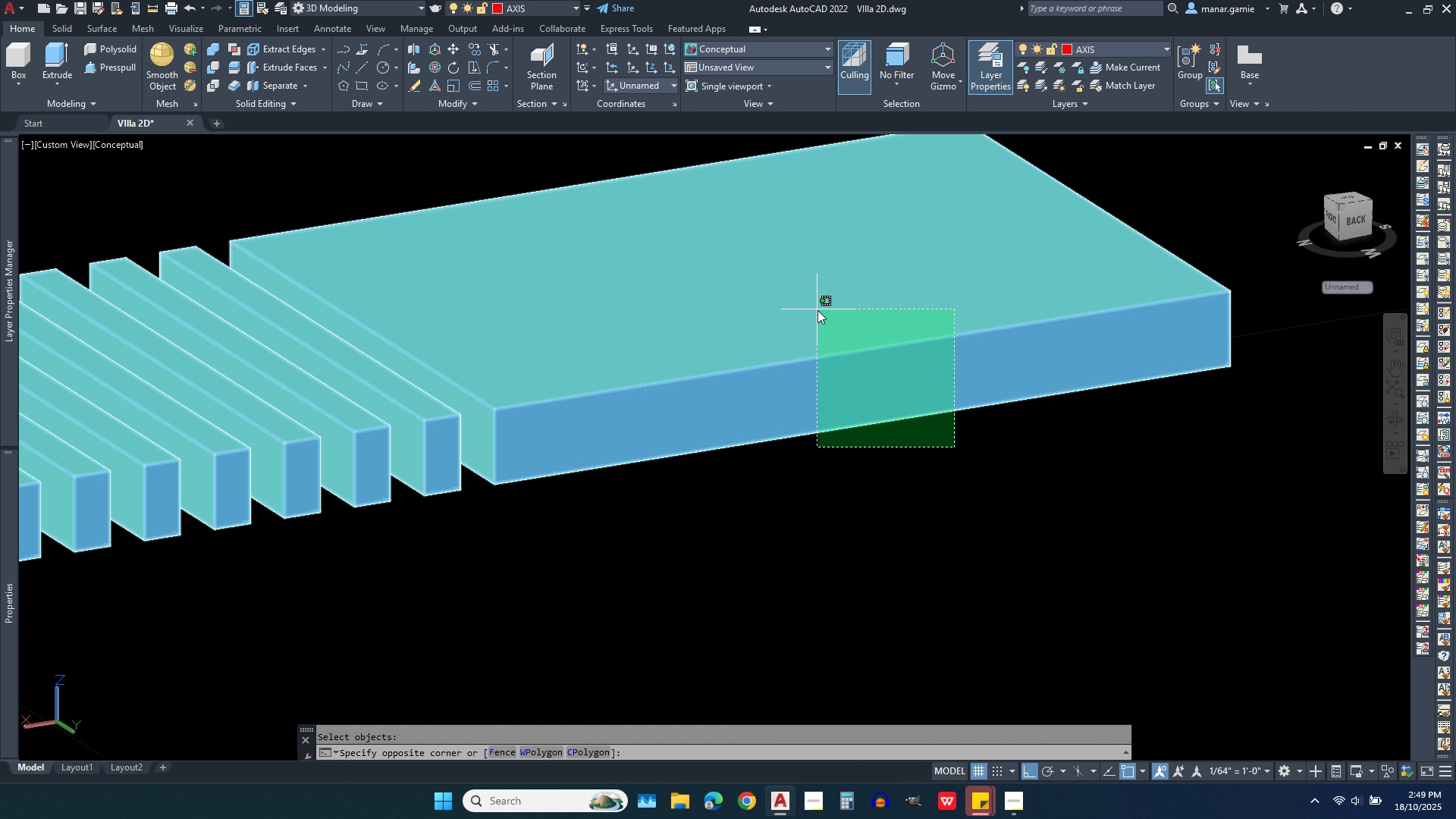 
left_click([817, 310])
 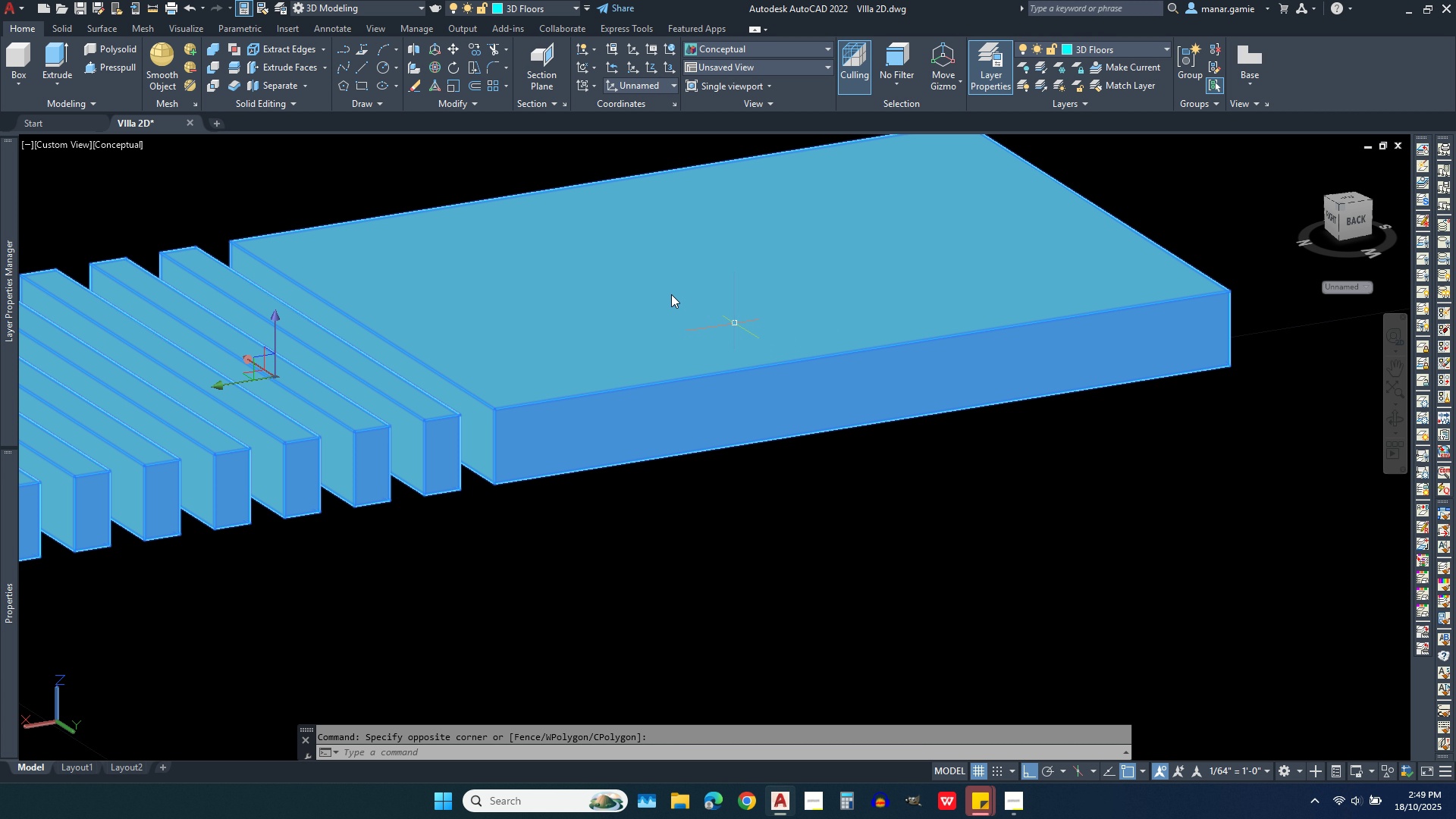 
key(Escape)
 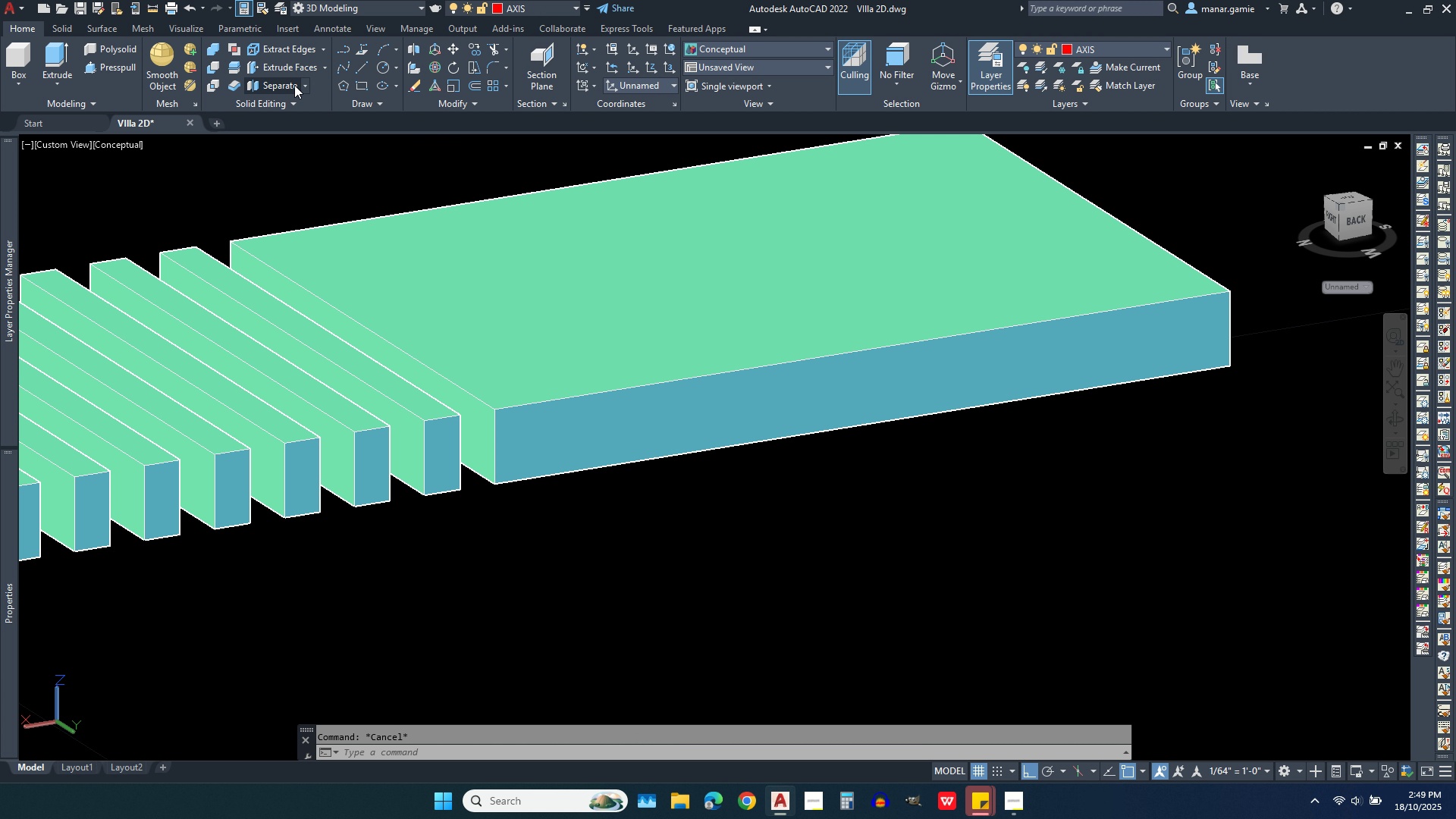 
left_click([294, 85])
 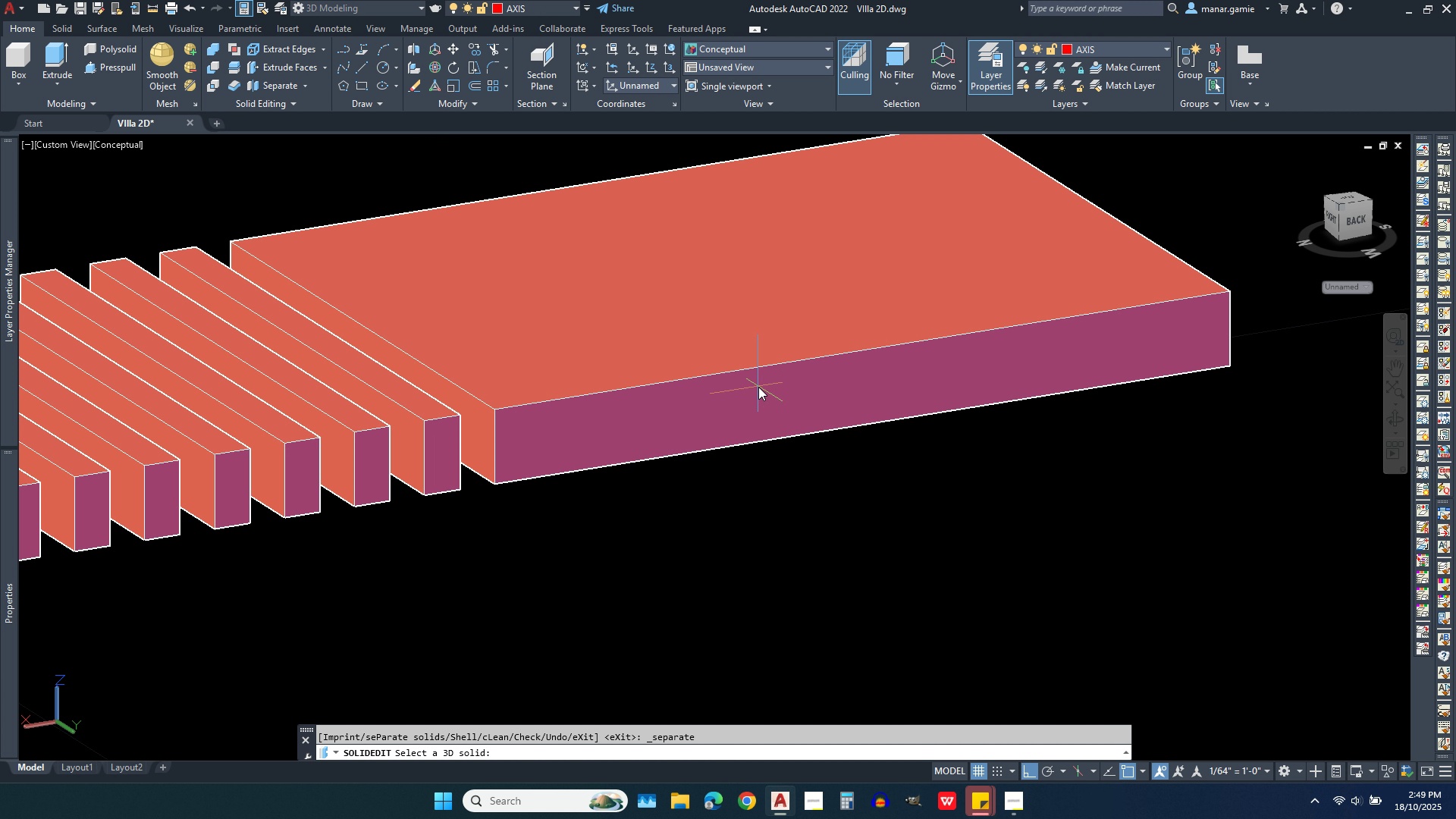 
left_click([758, 387])
 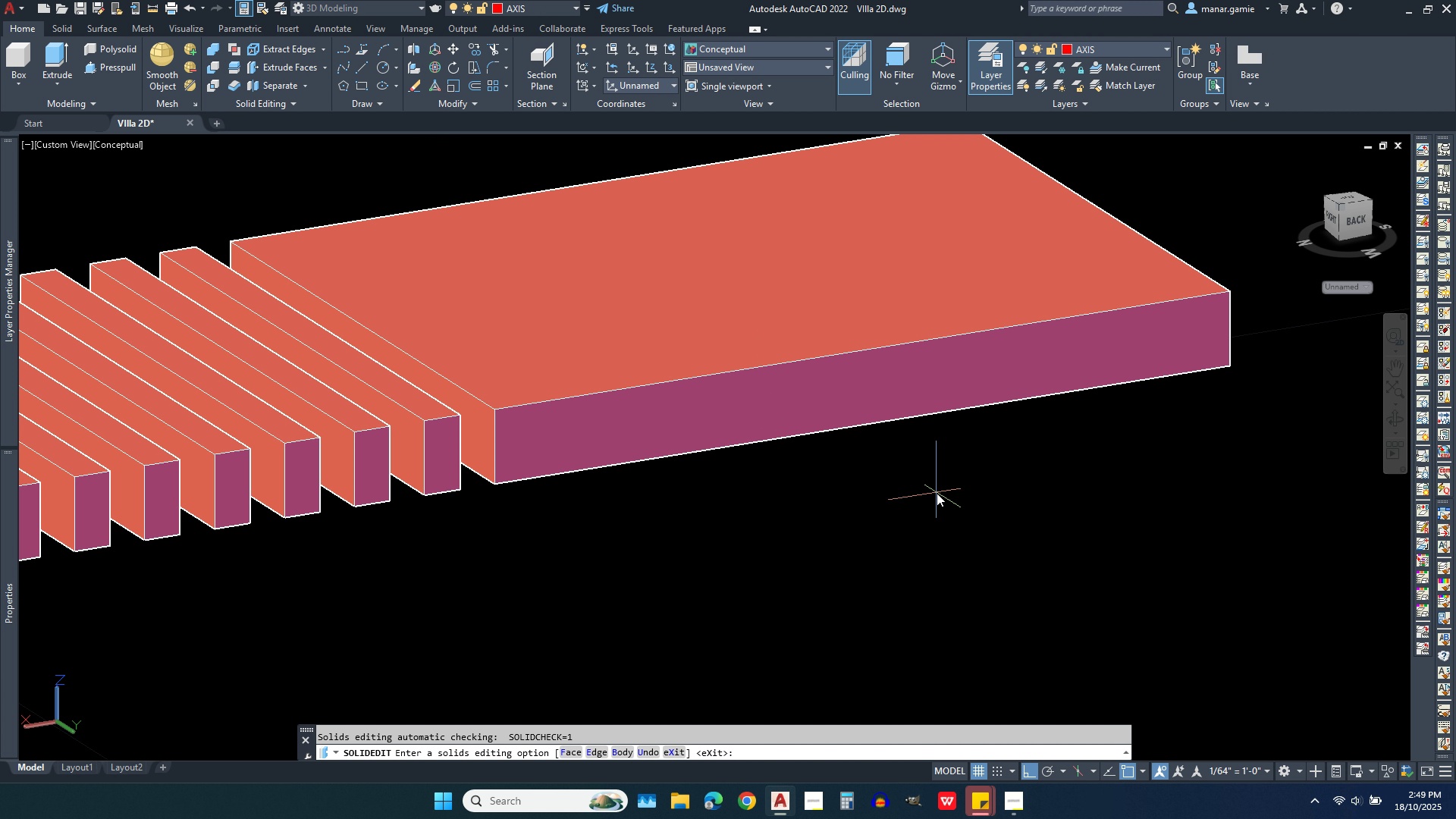 
right_click([937, 493])
 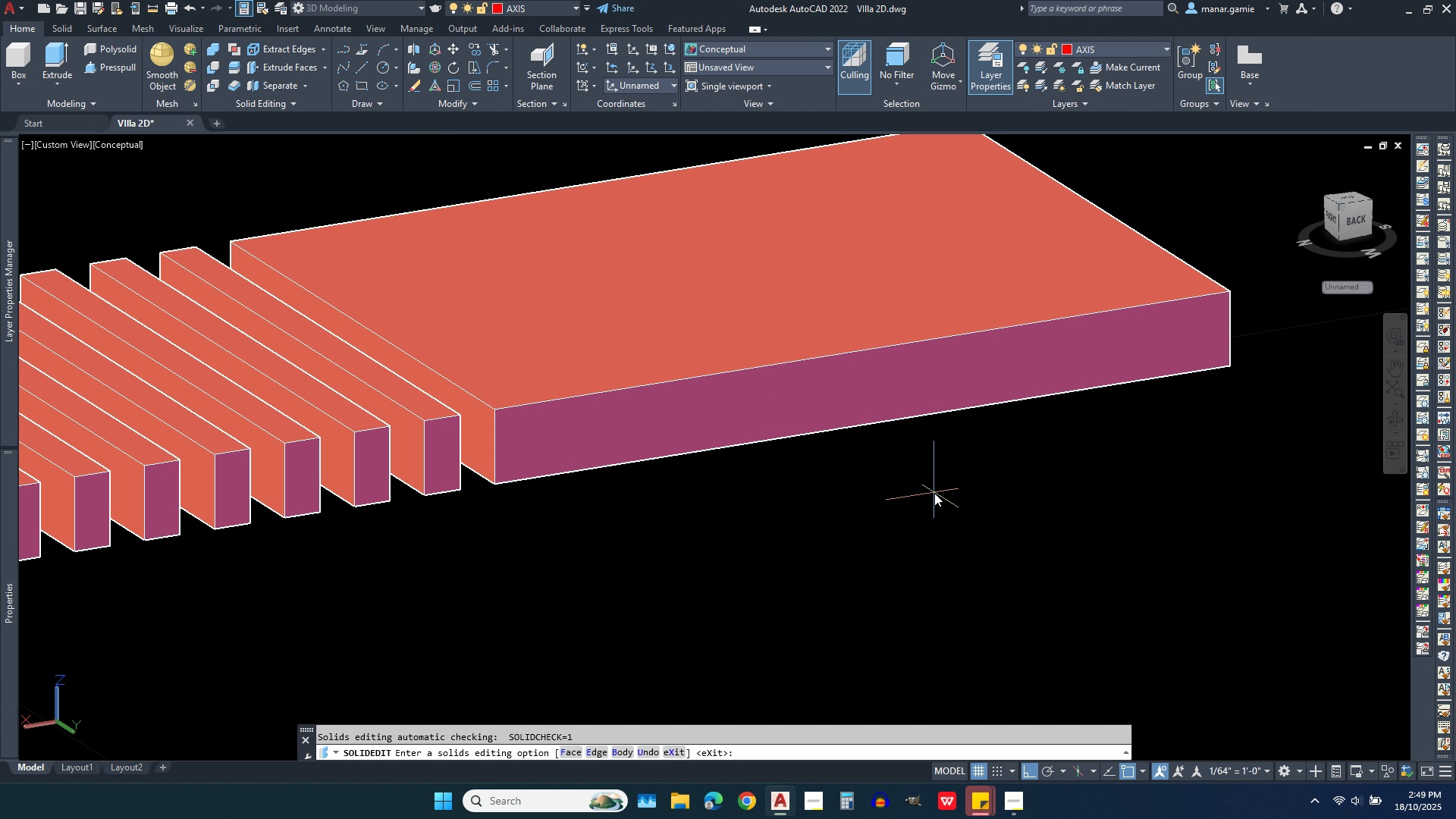 
left_click([934, 493])
 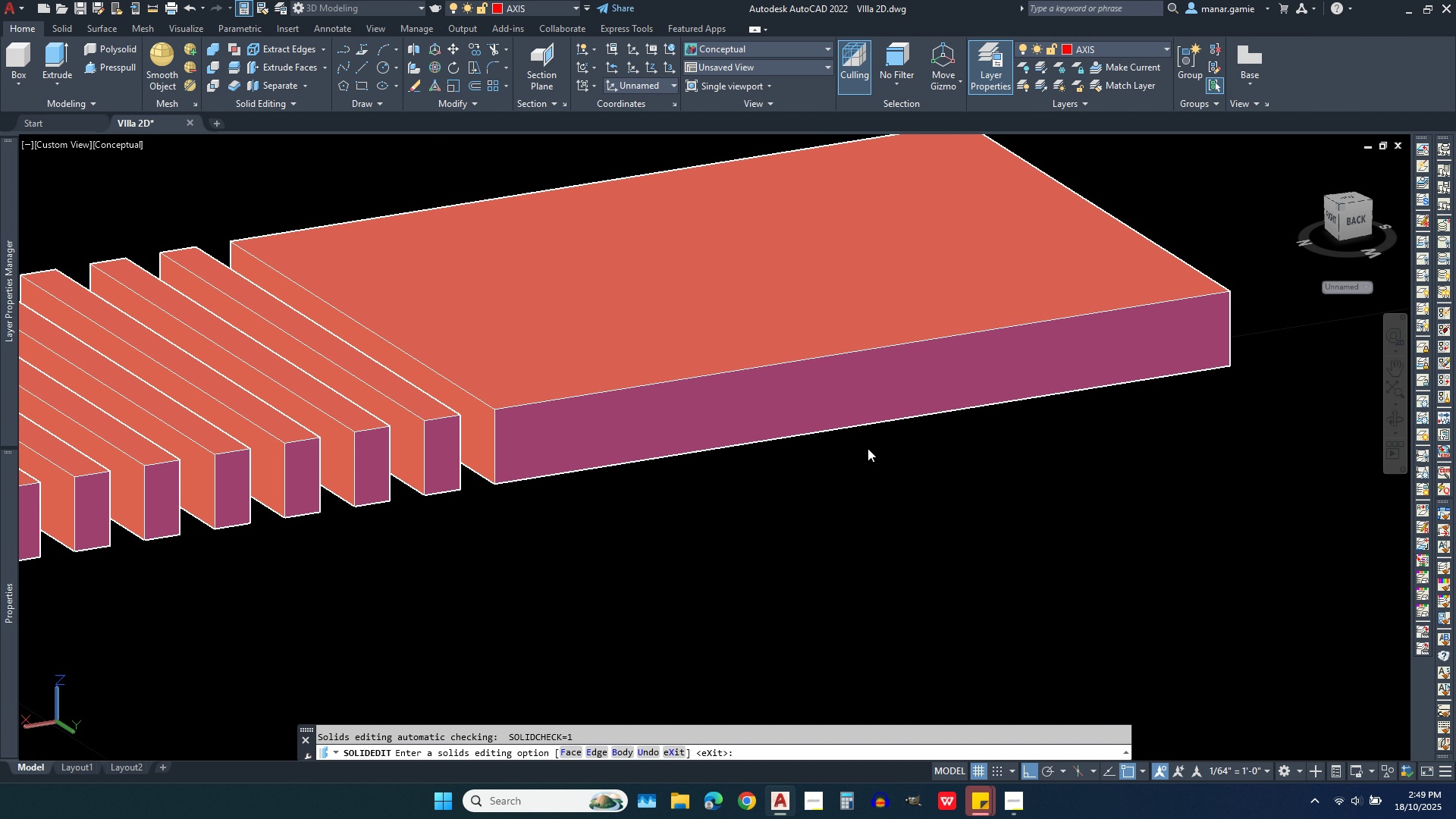 
right_click([868, 448])
 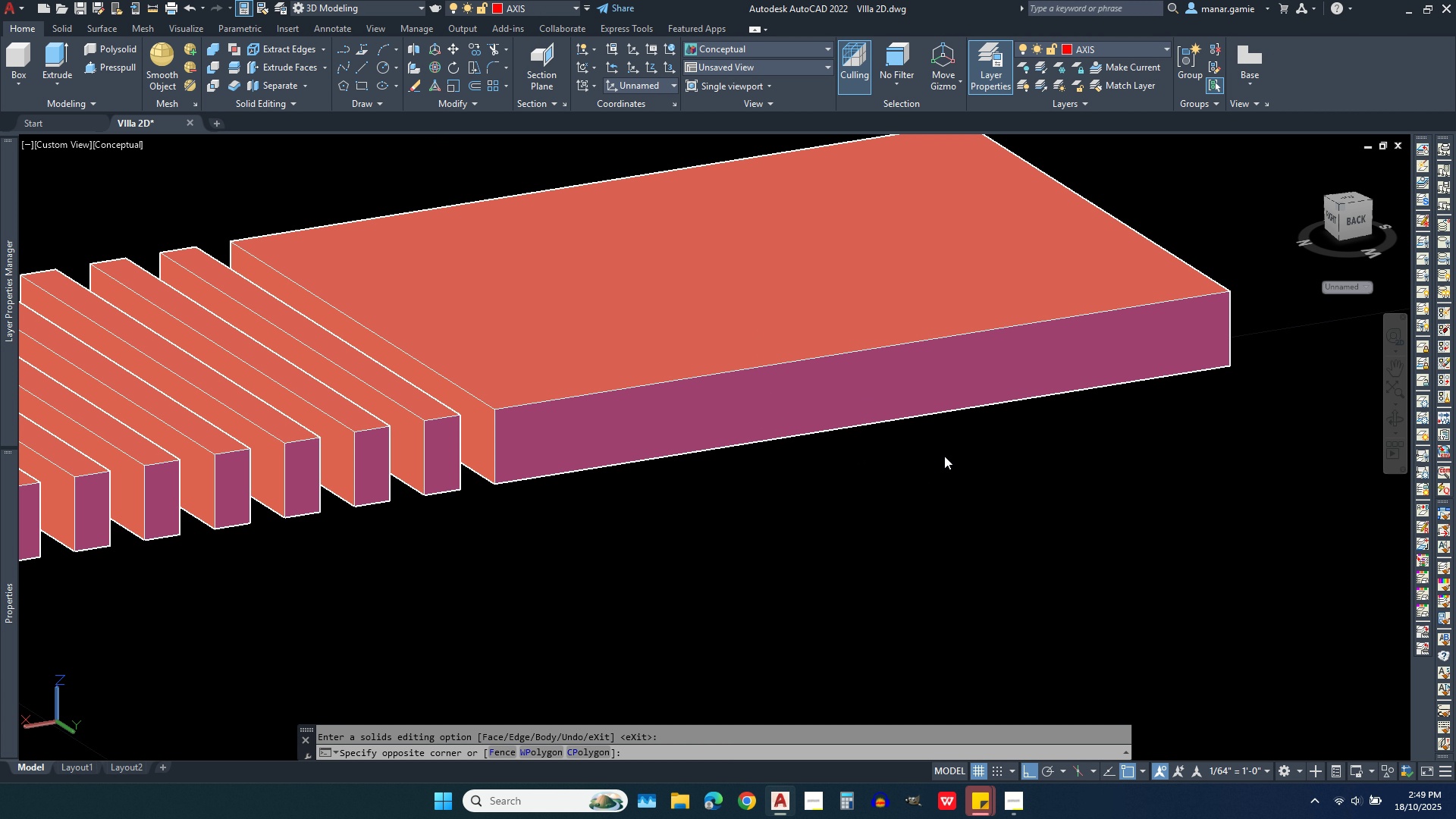 
left_click([944, 456])
 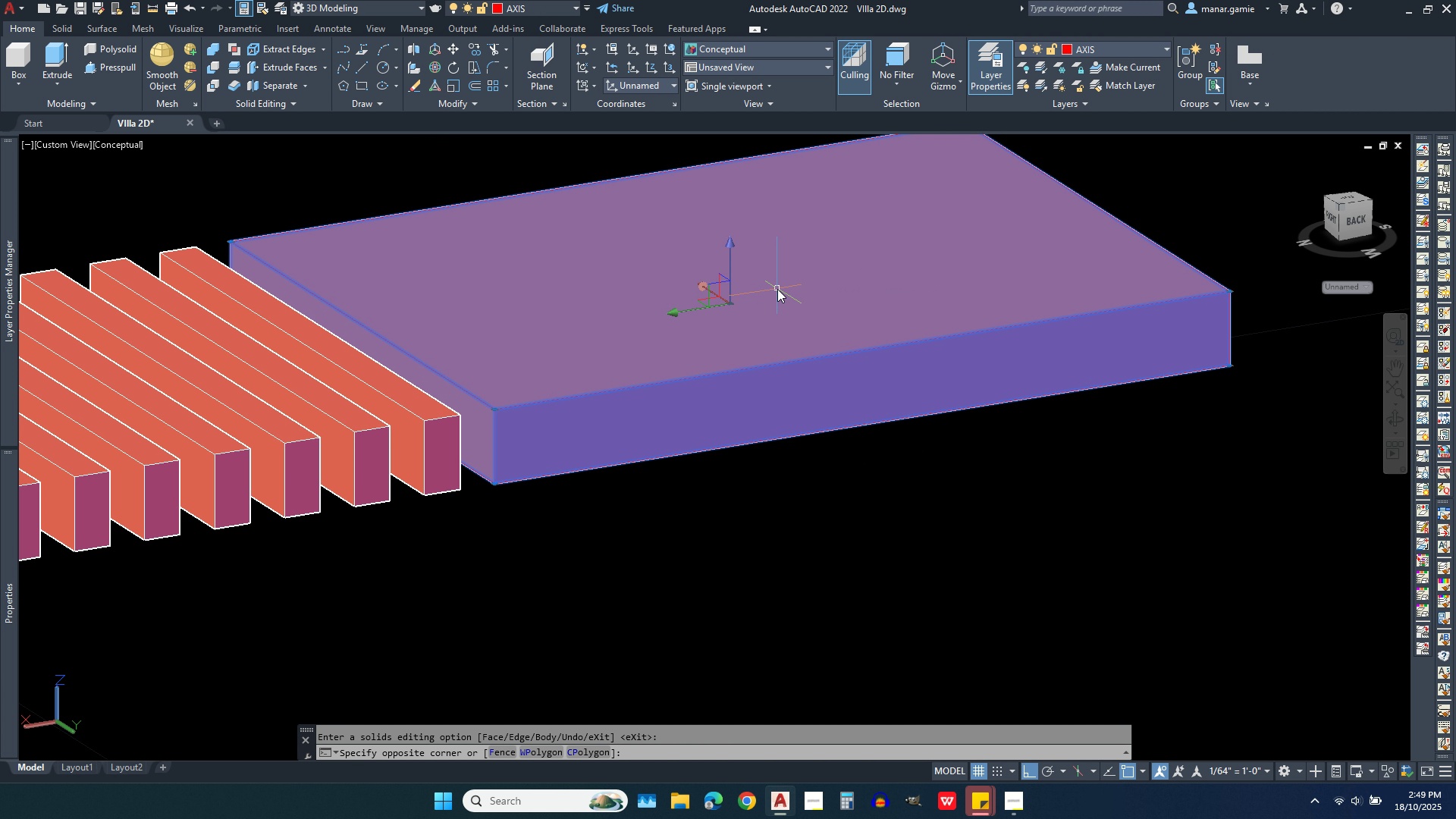 
left_click([777, 289])
 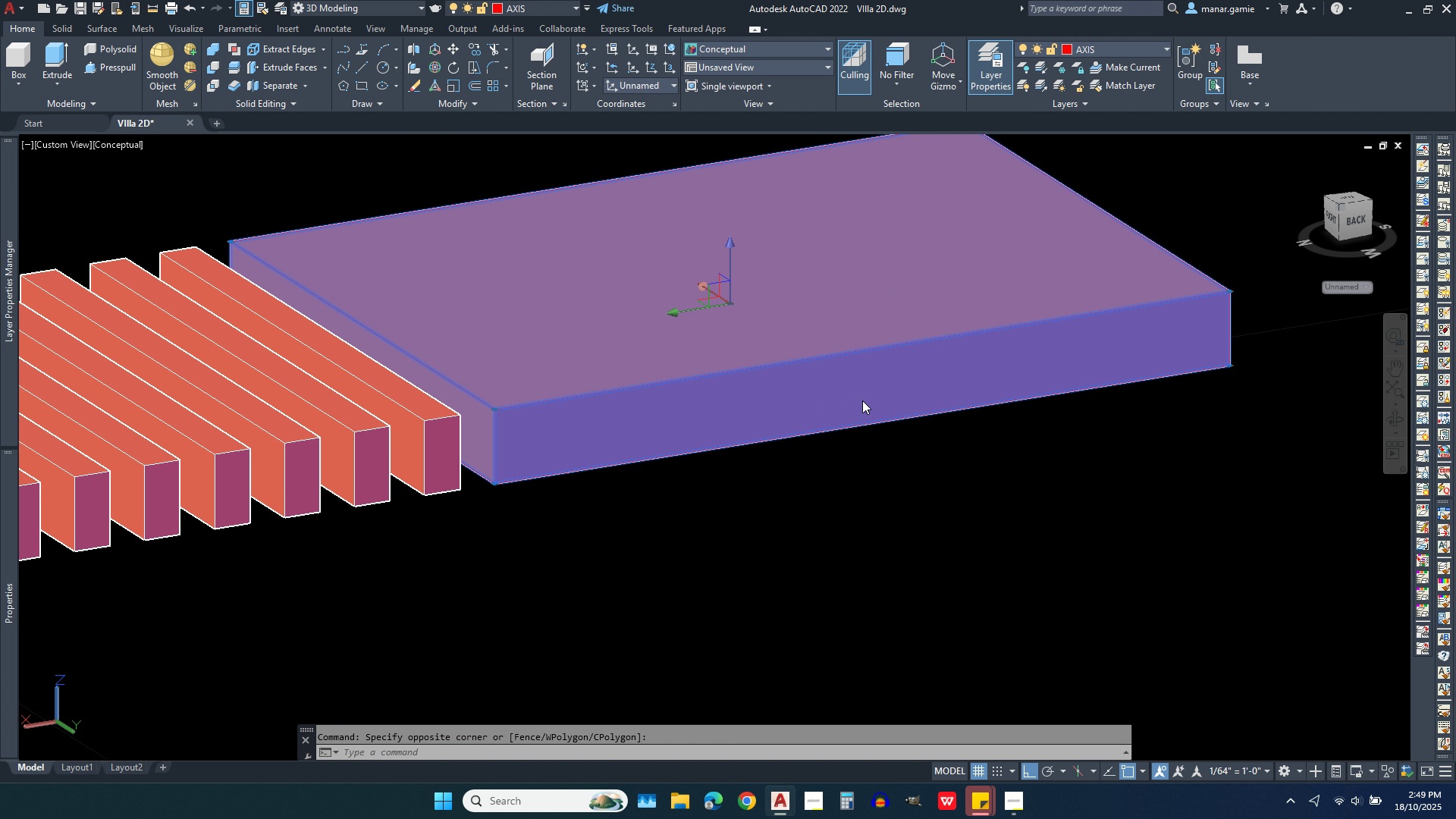 
key(Delete)
 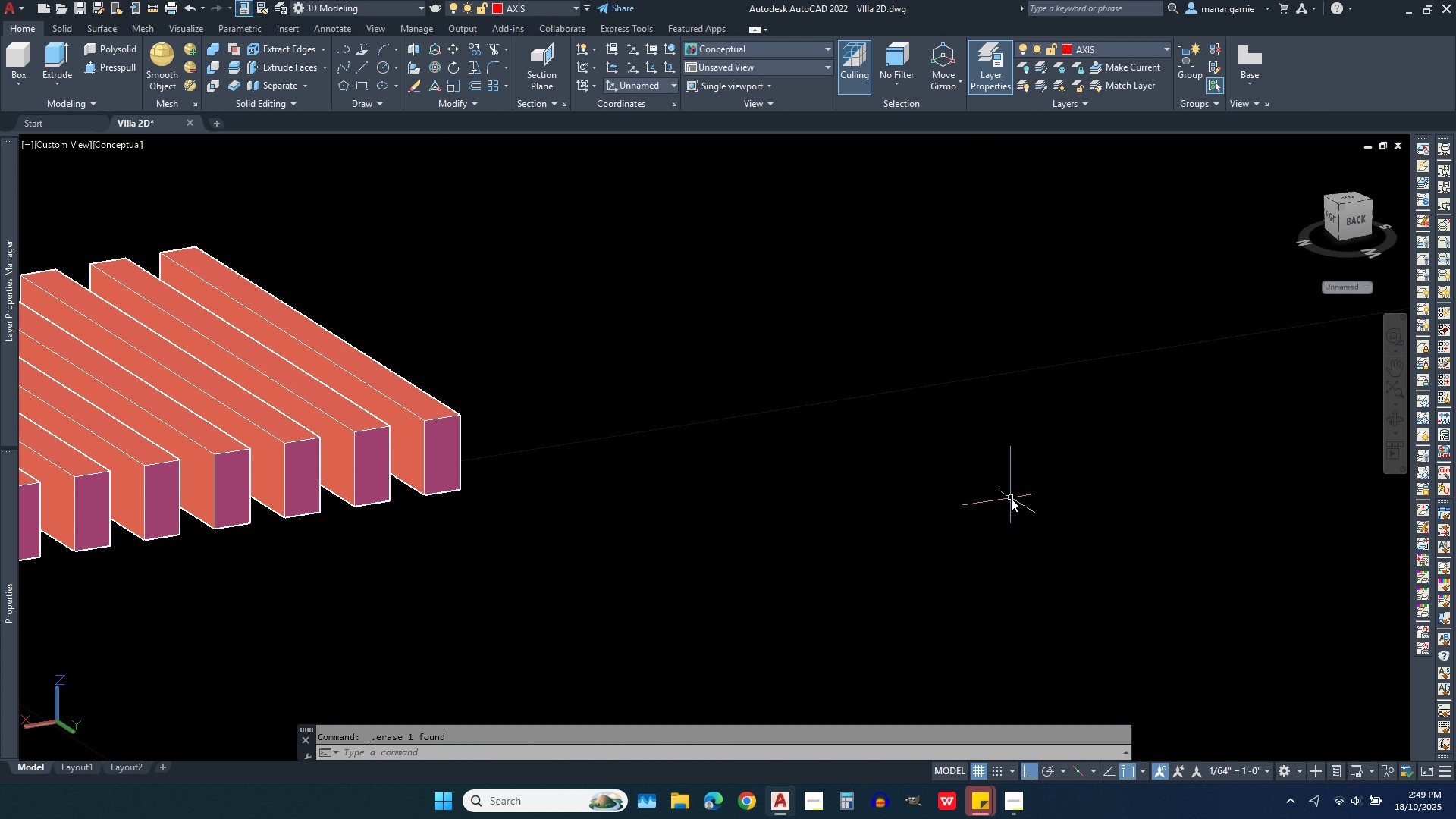 
scroll: coordinate [1011, 498], scroll_direction: down, amount: 2.0
 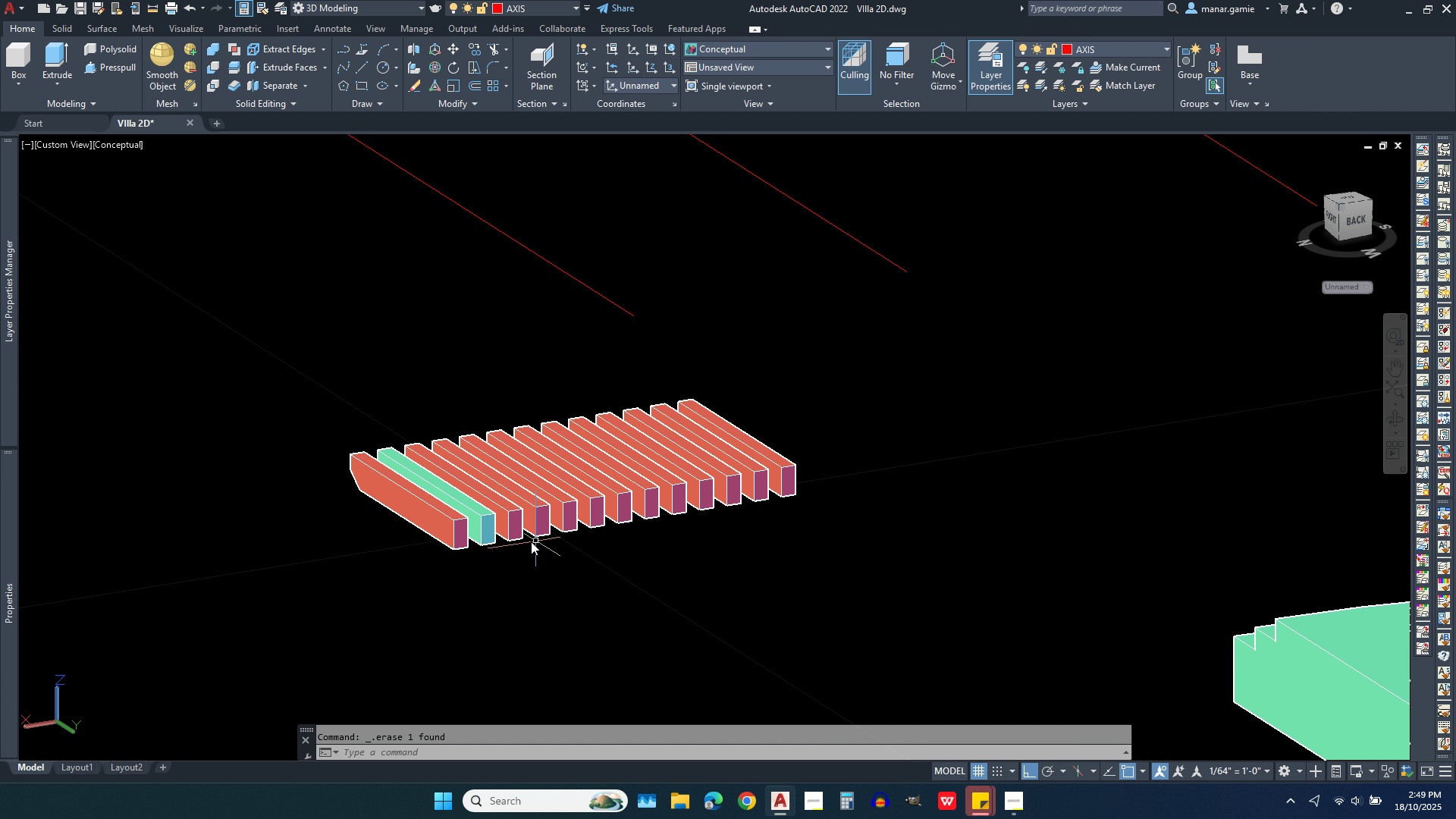 
scroll: coordinate [510, 536], scroll_direction: up, amount: 2.0
 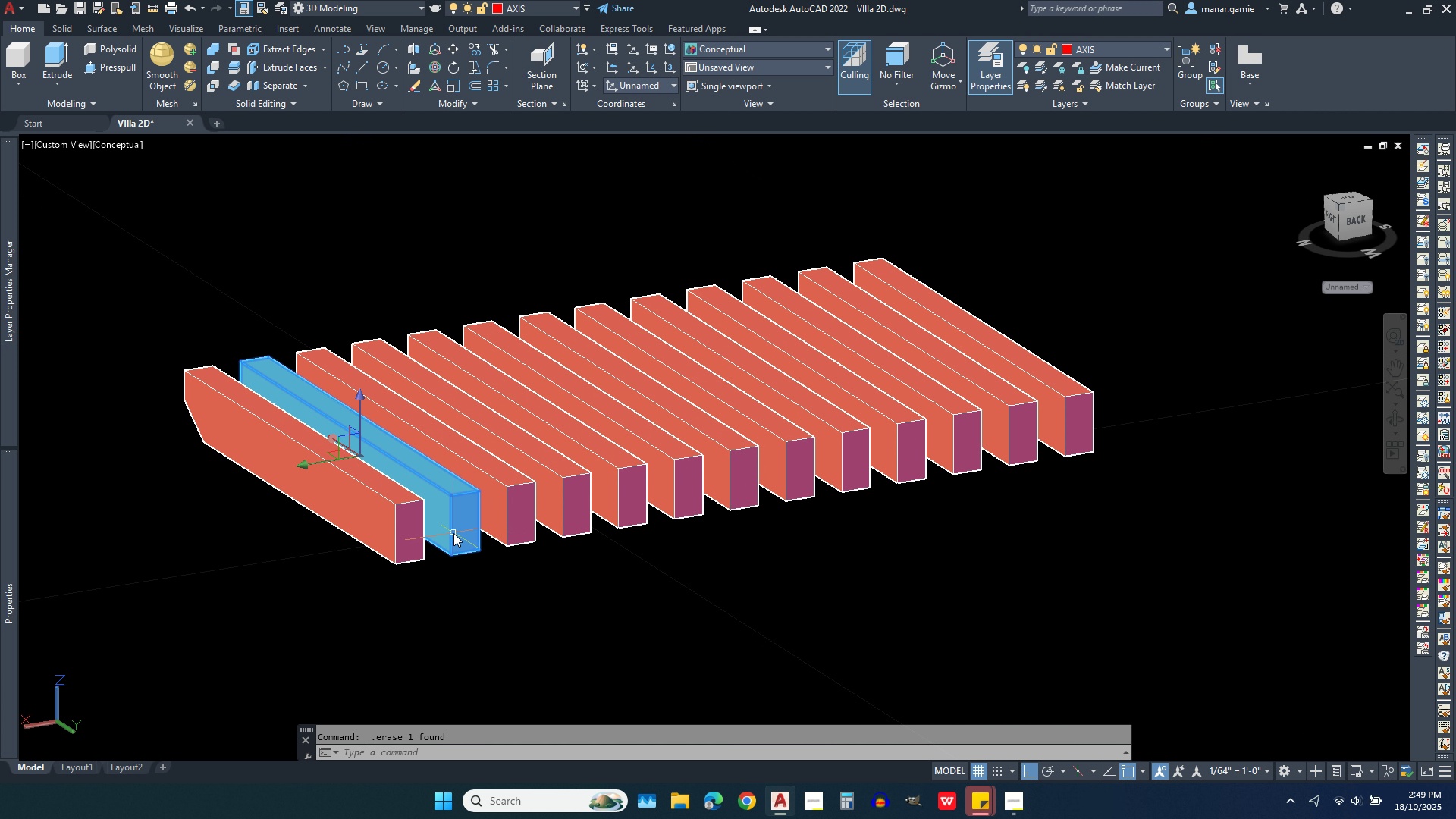 
left_click([453, 533])
 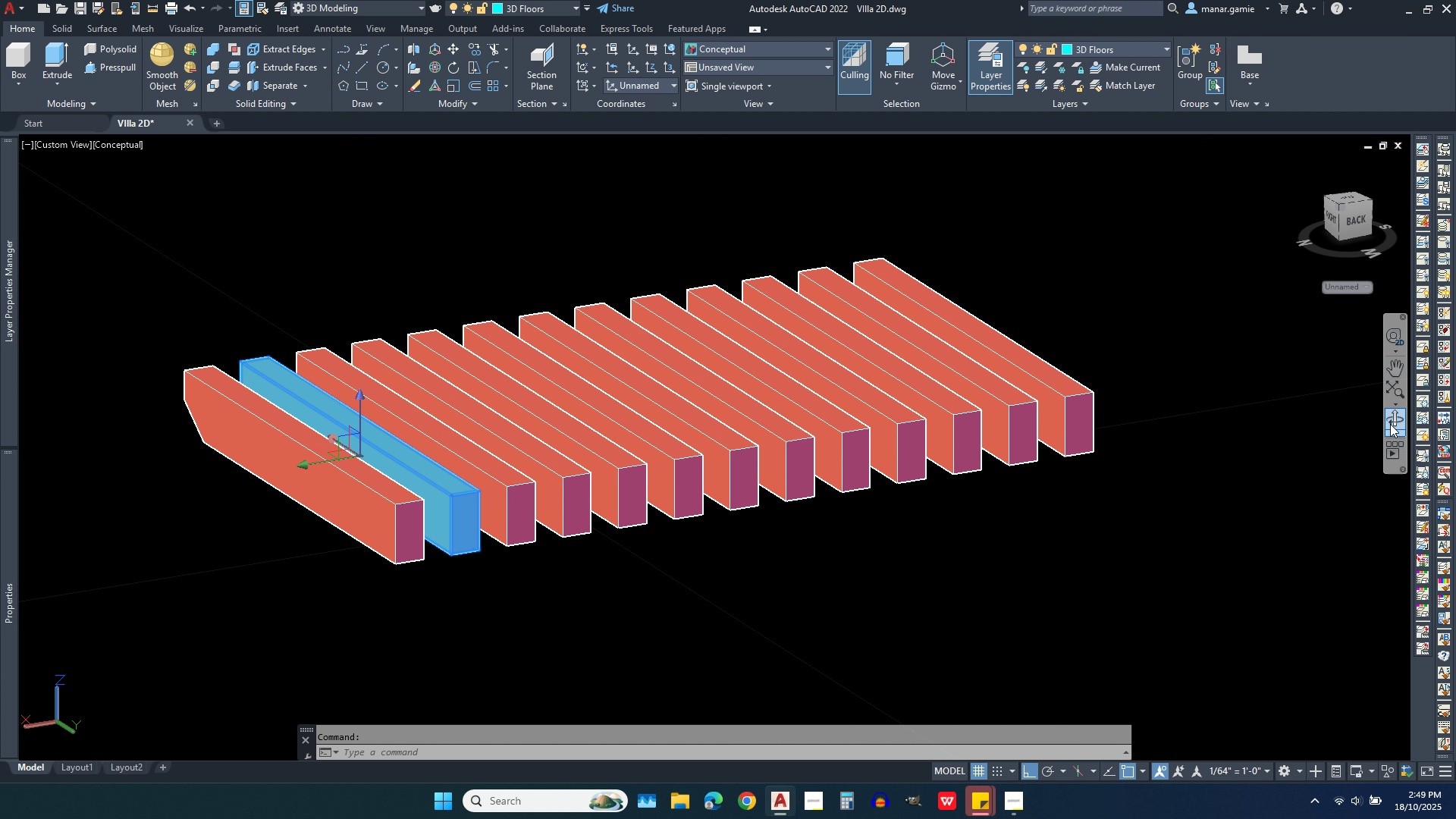 
left_click([1393, 422])
 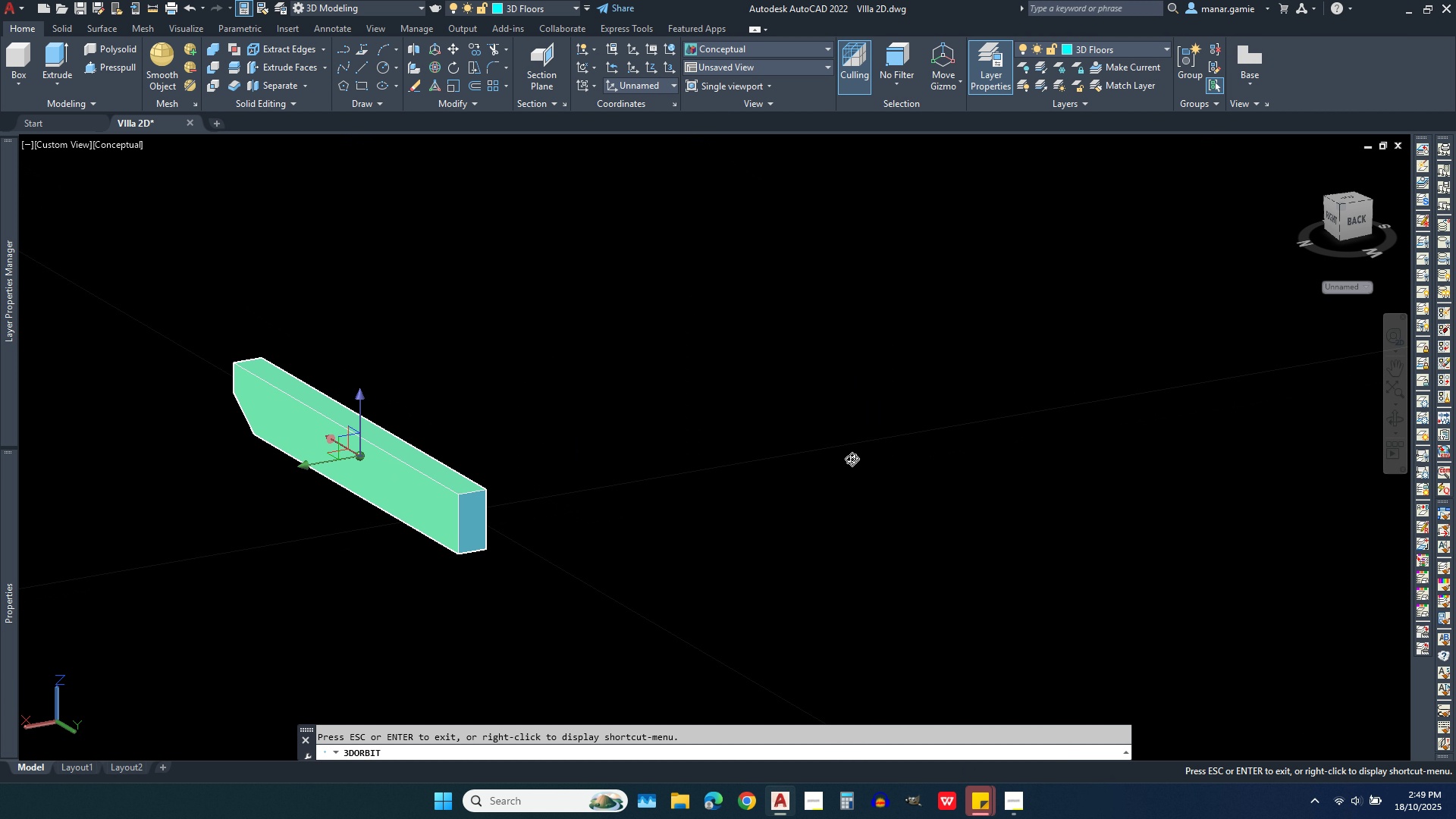 
left_click_drag(start_coordinate=[836, 464], to_coordinate=[1154, 425])
 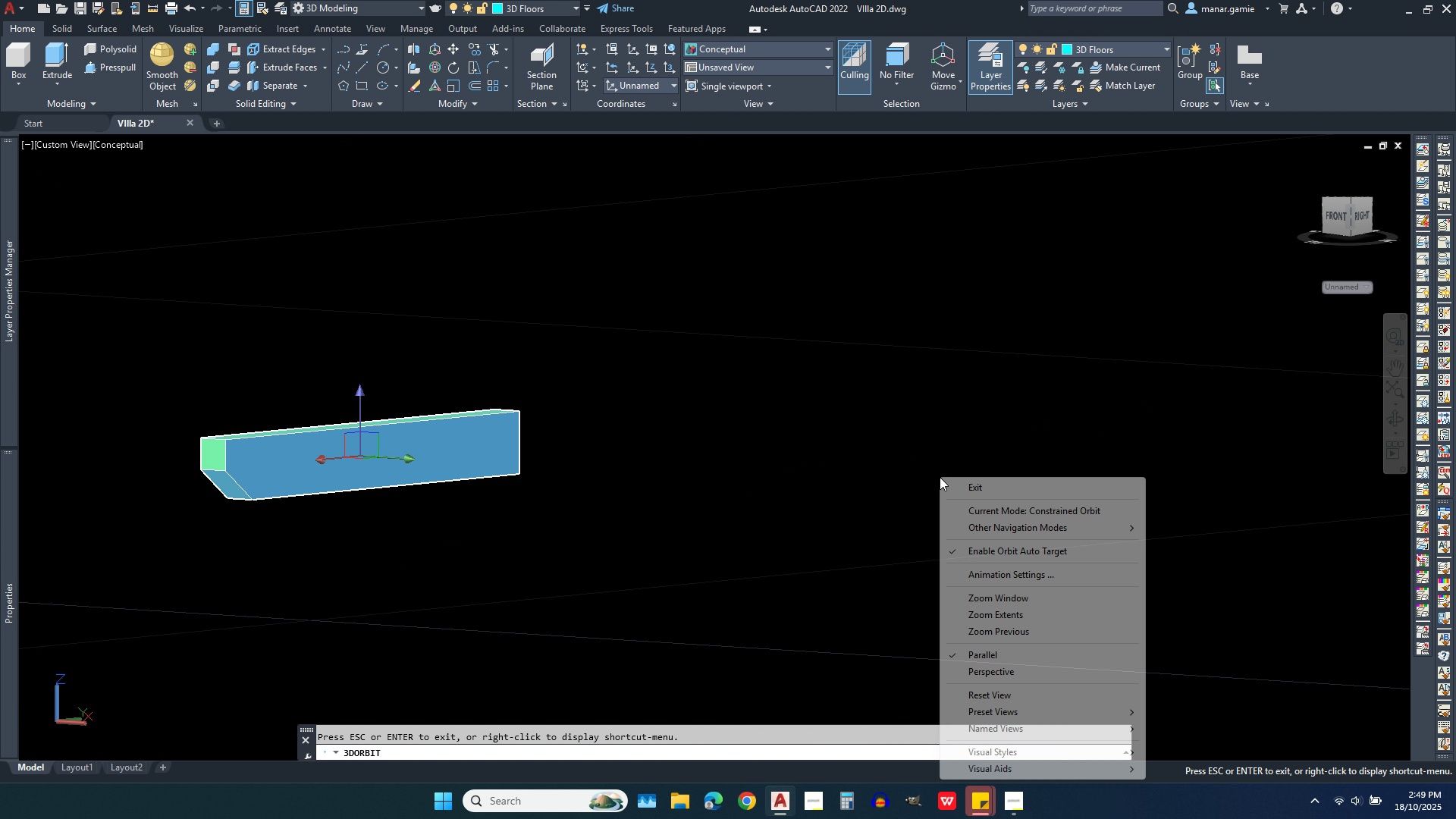 
right_click([940, 477])
 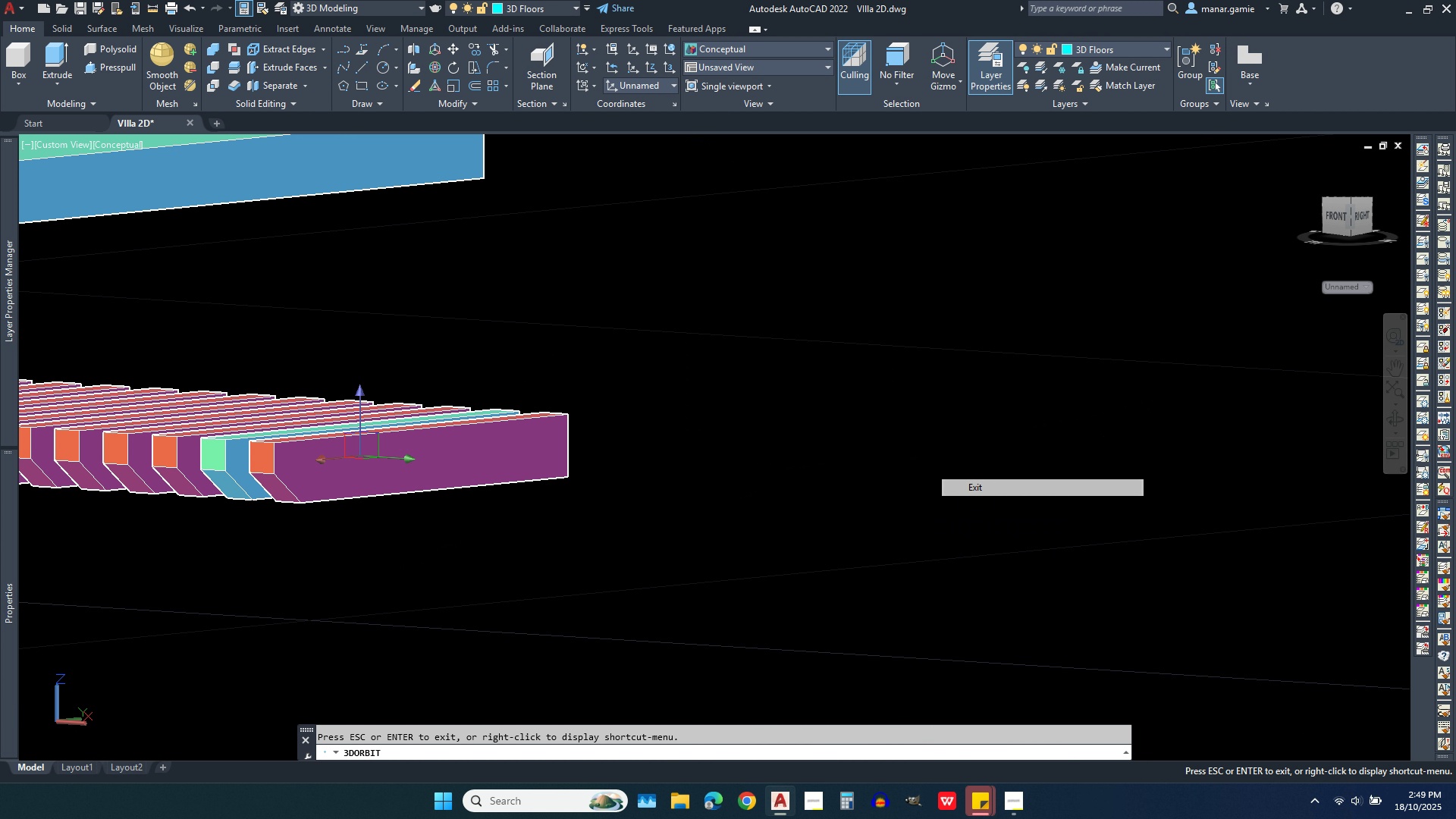 
left_click([997, 491])
 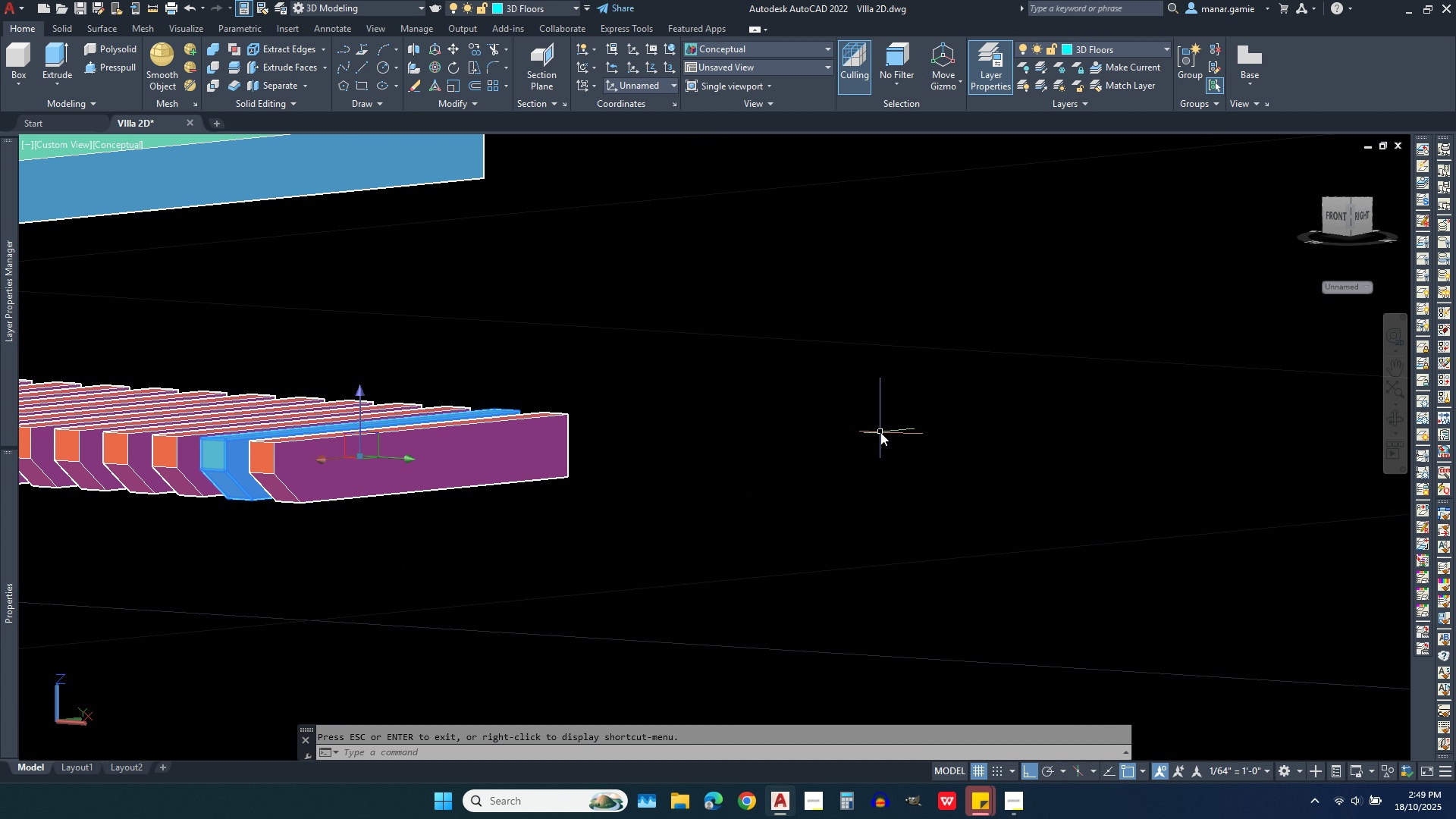 
scroll: coordinate [979, 446], scroll_direction: down, amount: 4.0
 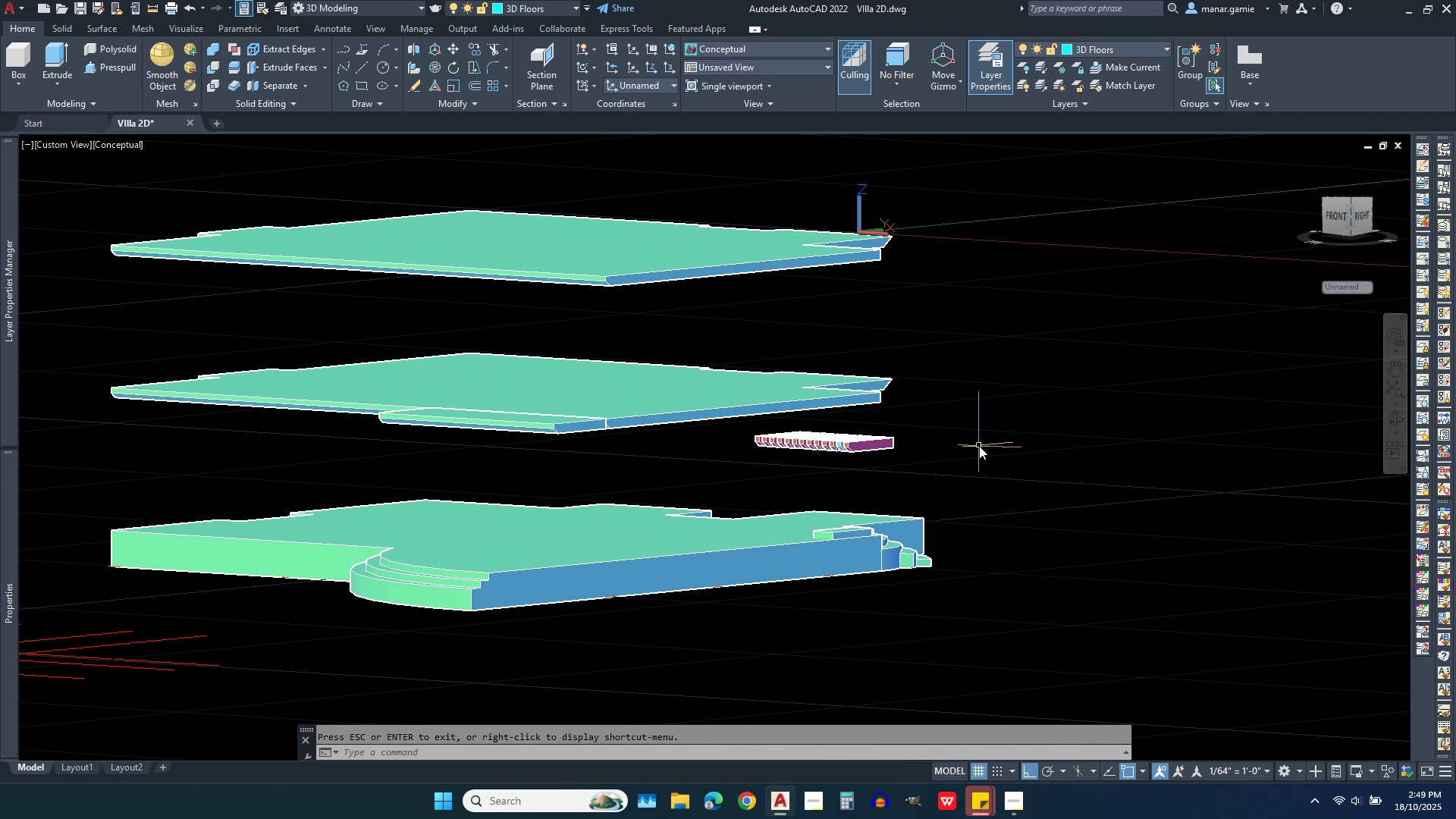 
key(Escape)
 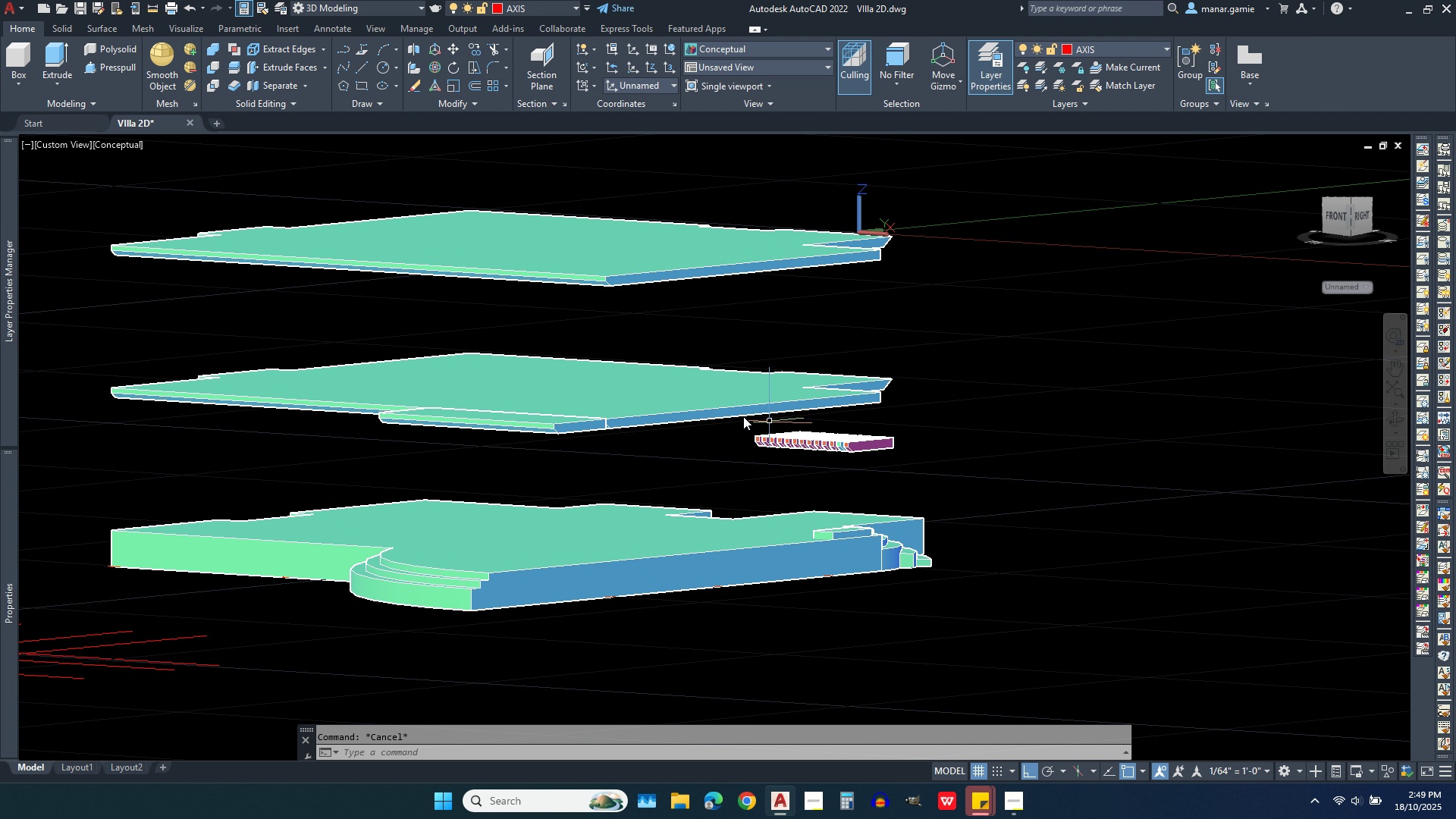 
scroll: coordinate [682, 416], scroll_direction: up, amount: 3.0
 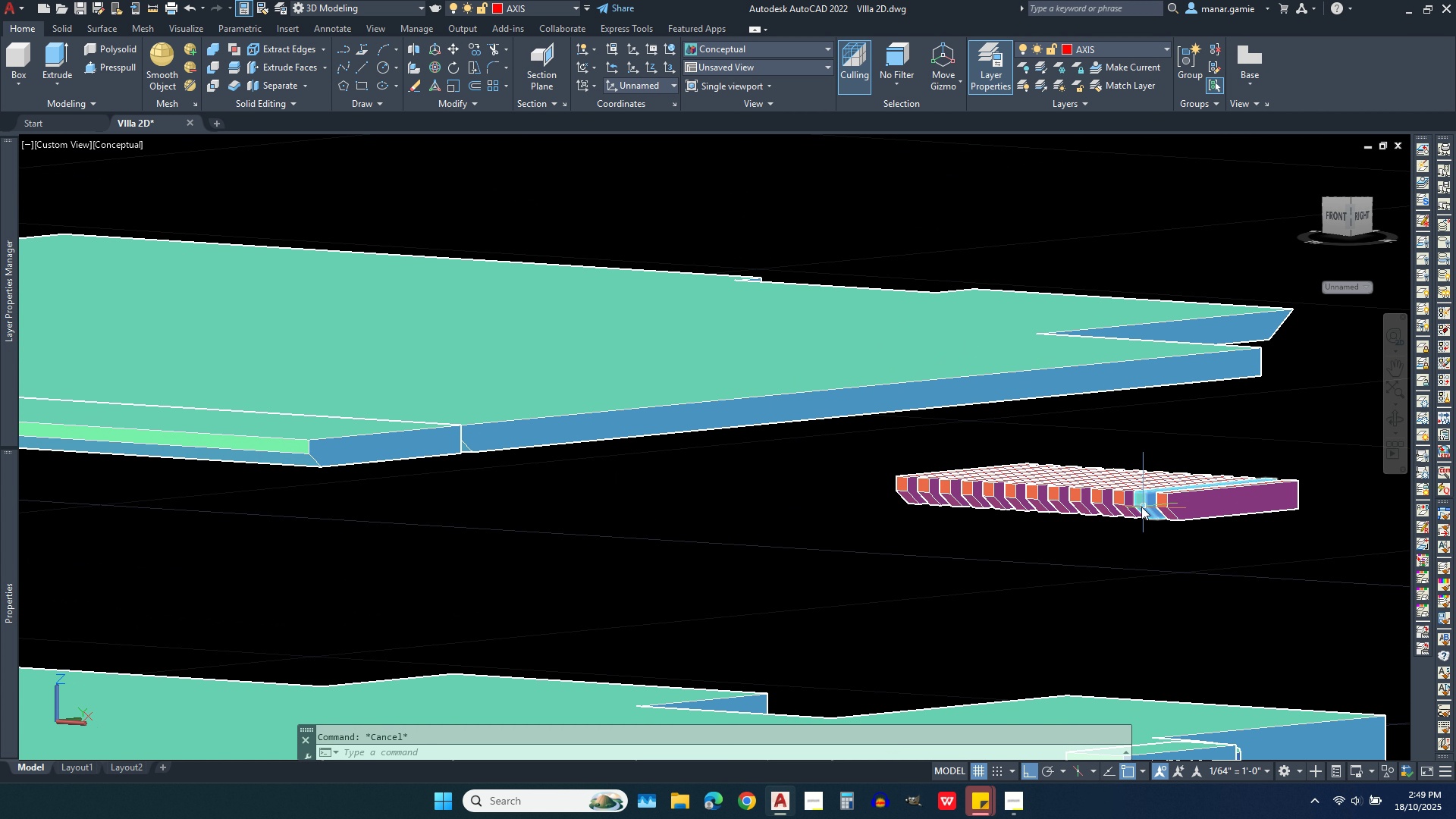 
wait(6.08)
 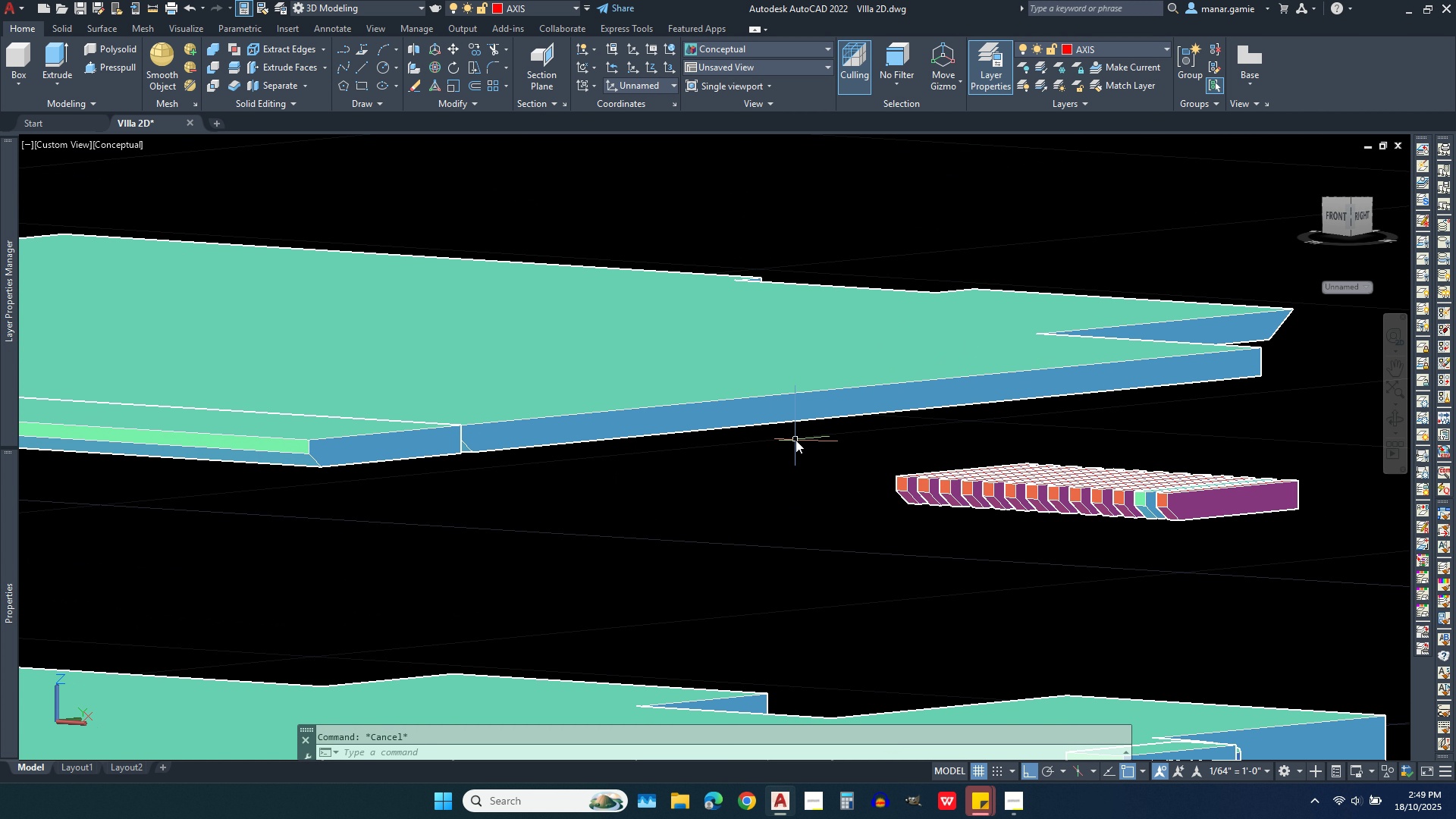 
left_click([1146, 507])
 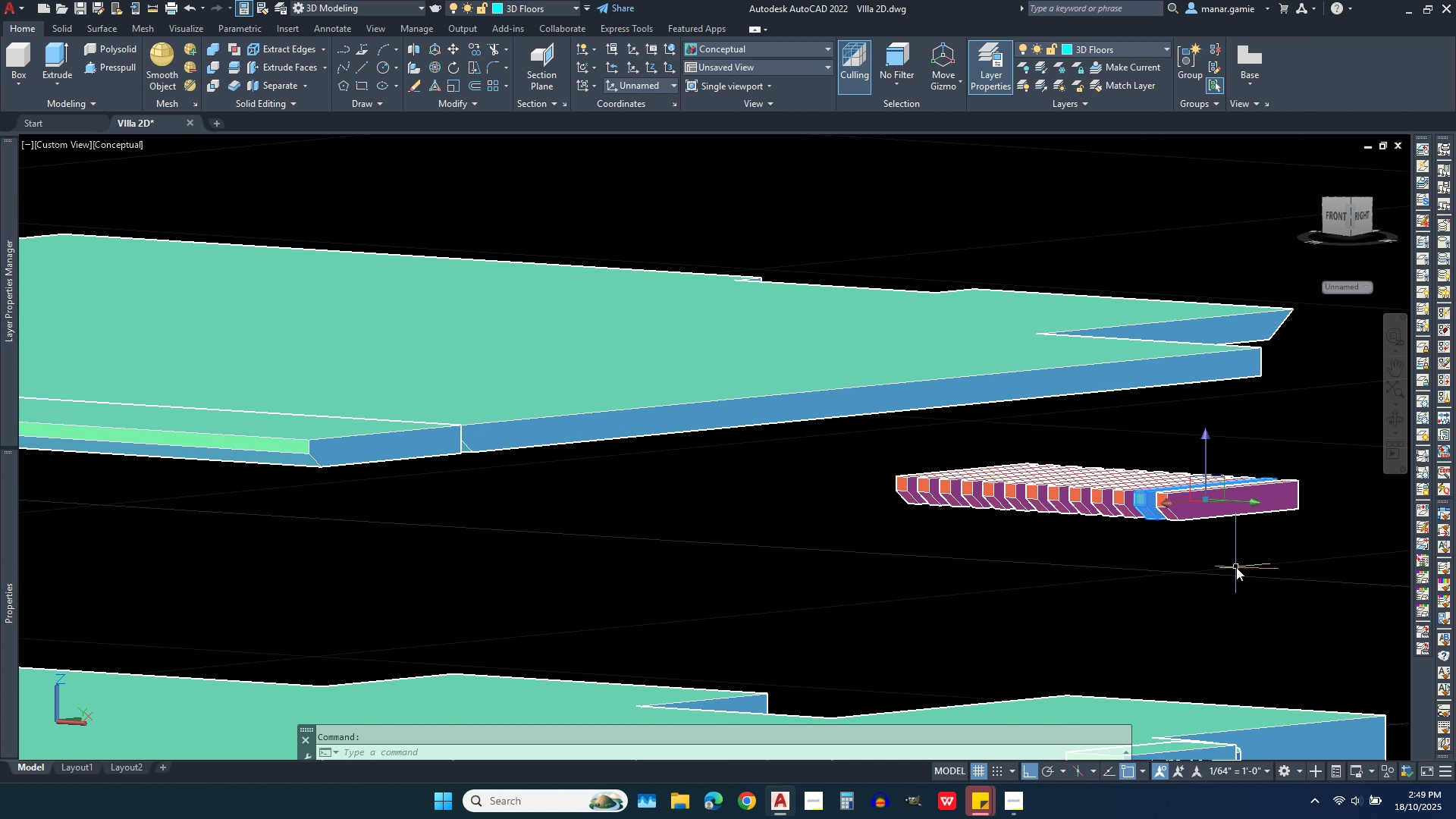 
key(Escape)
 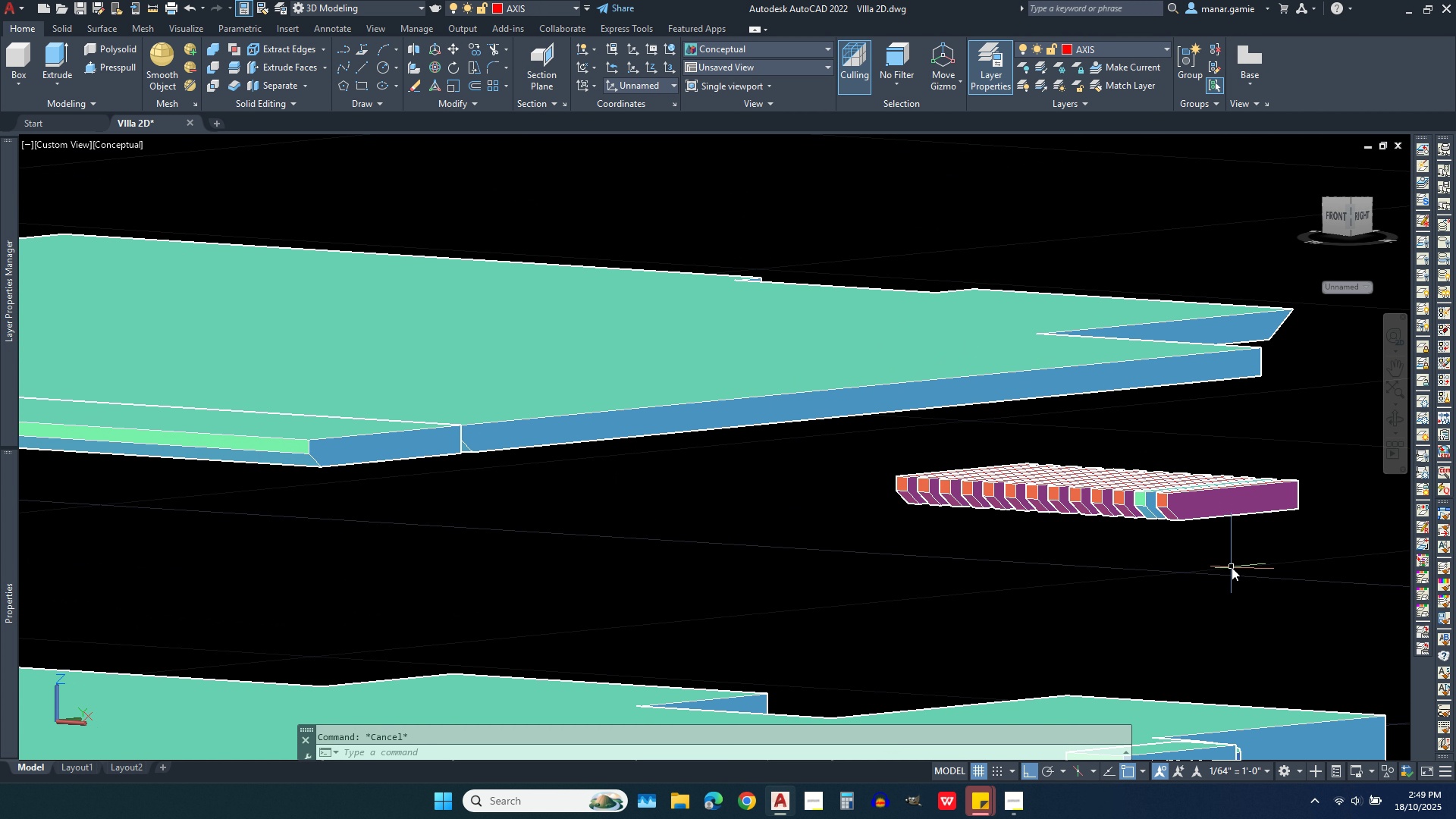 
left_click_drag(start_coordinate=[1232, 567], to_coordinate=[1226, 565])
 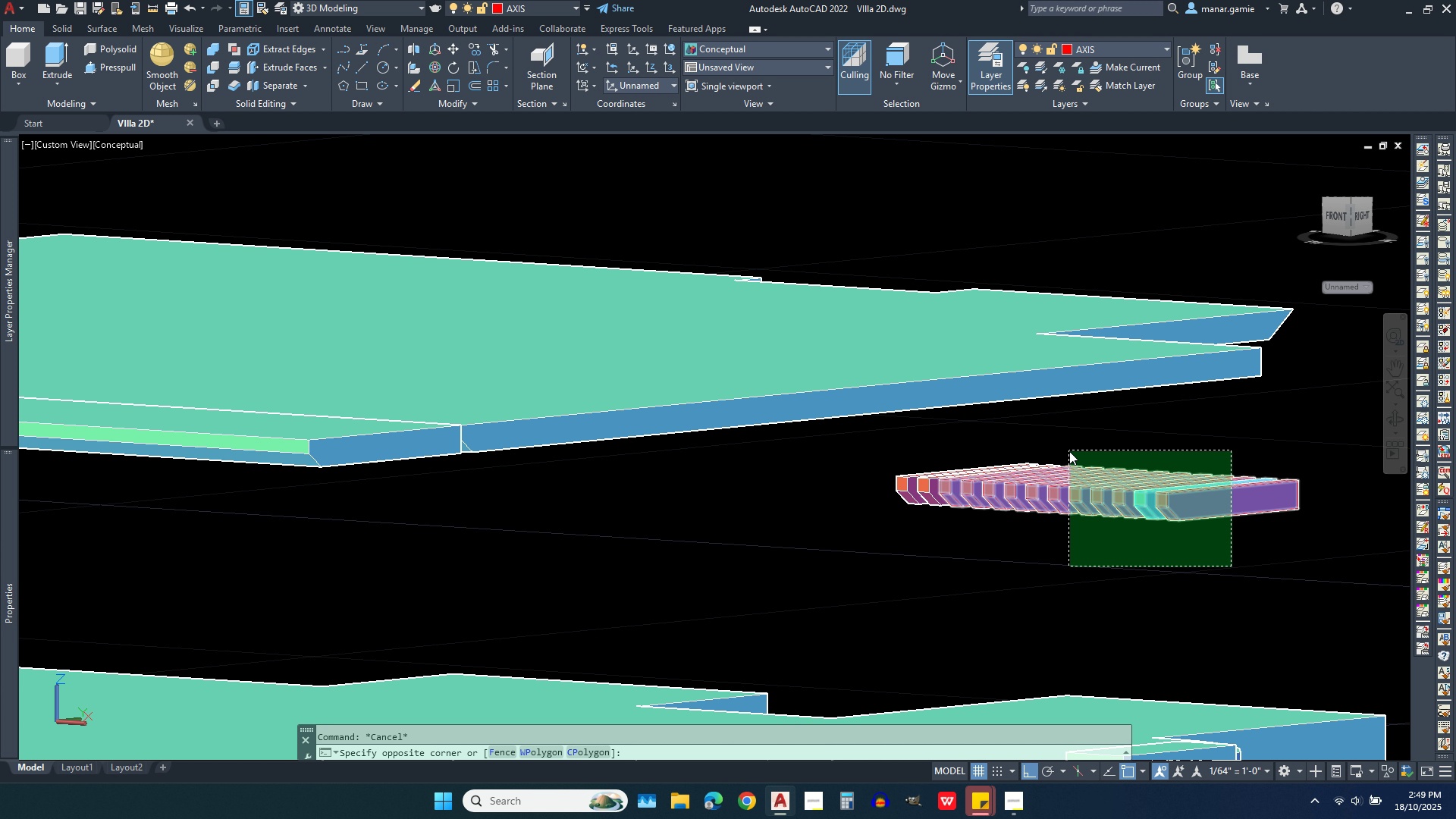 
left_click([1069, 451])
 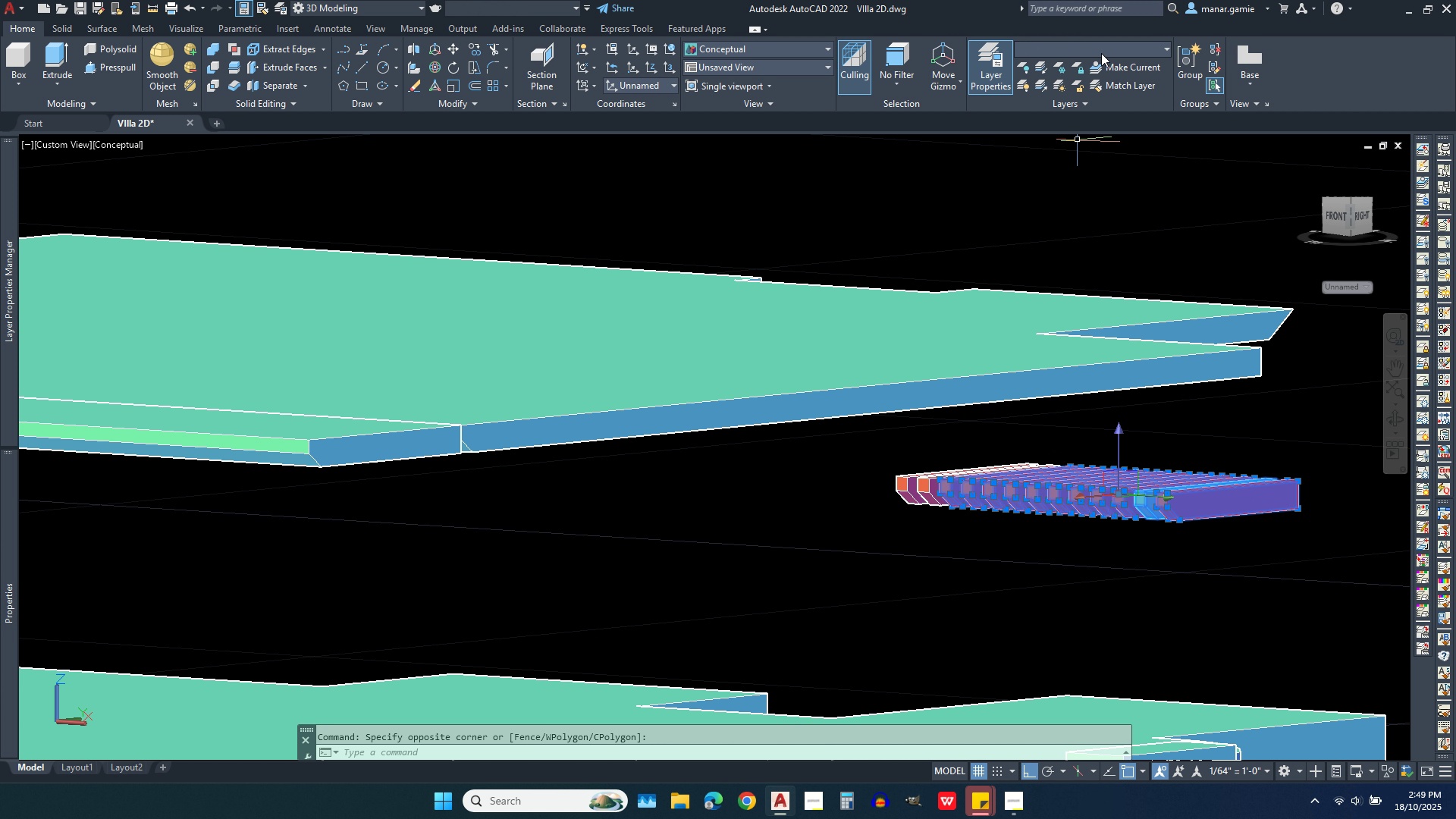 
left_click([1101, 53])
 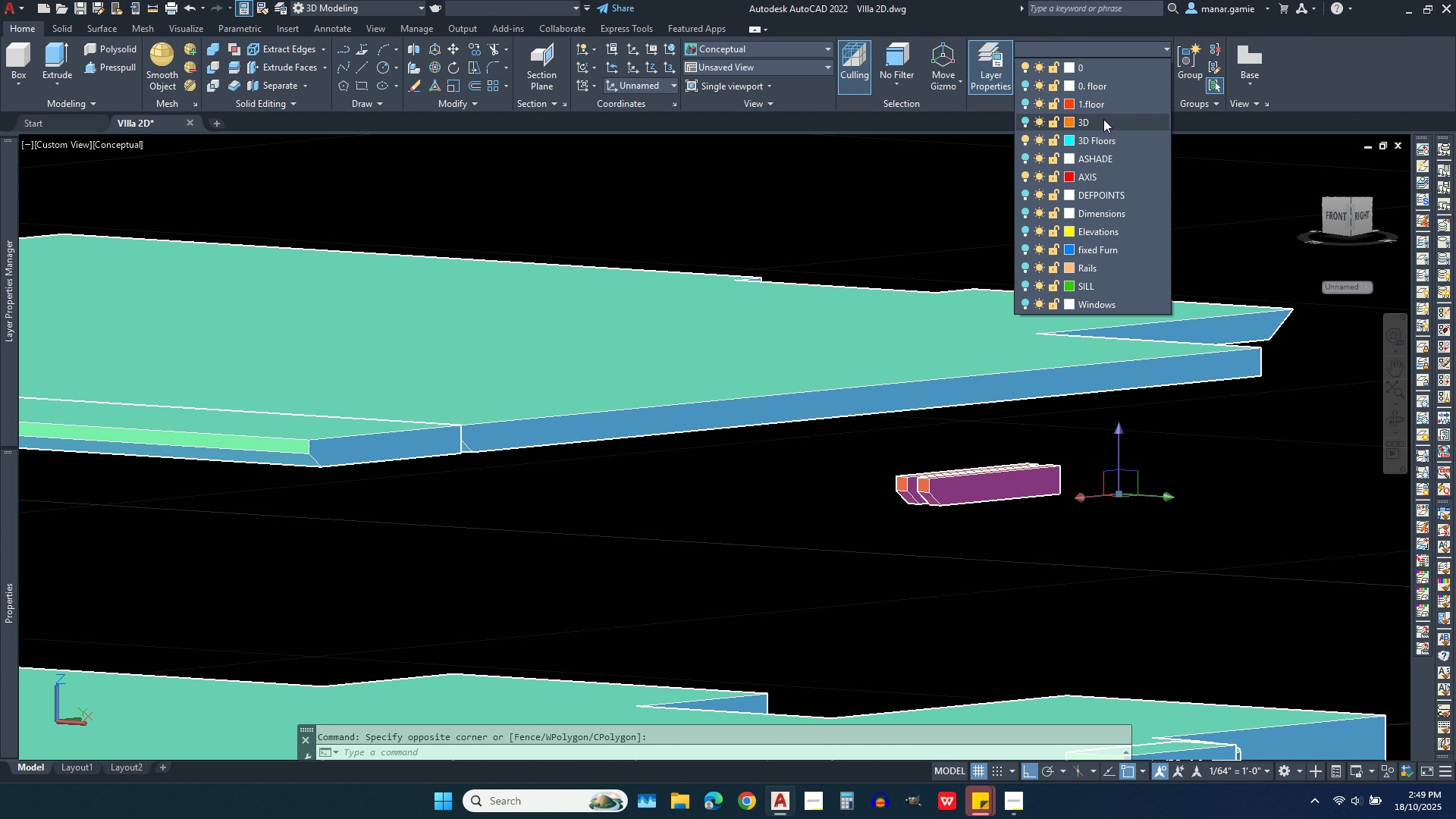 
left_click([1103, 119])
 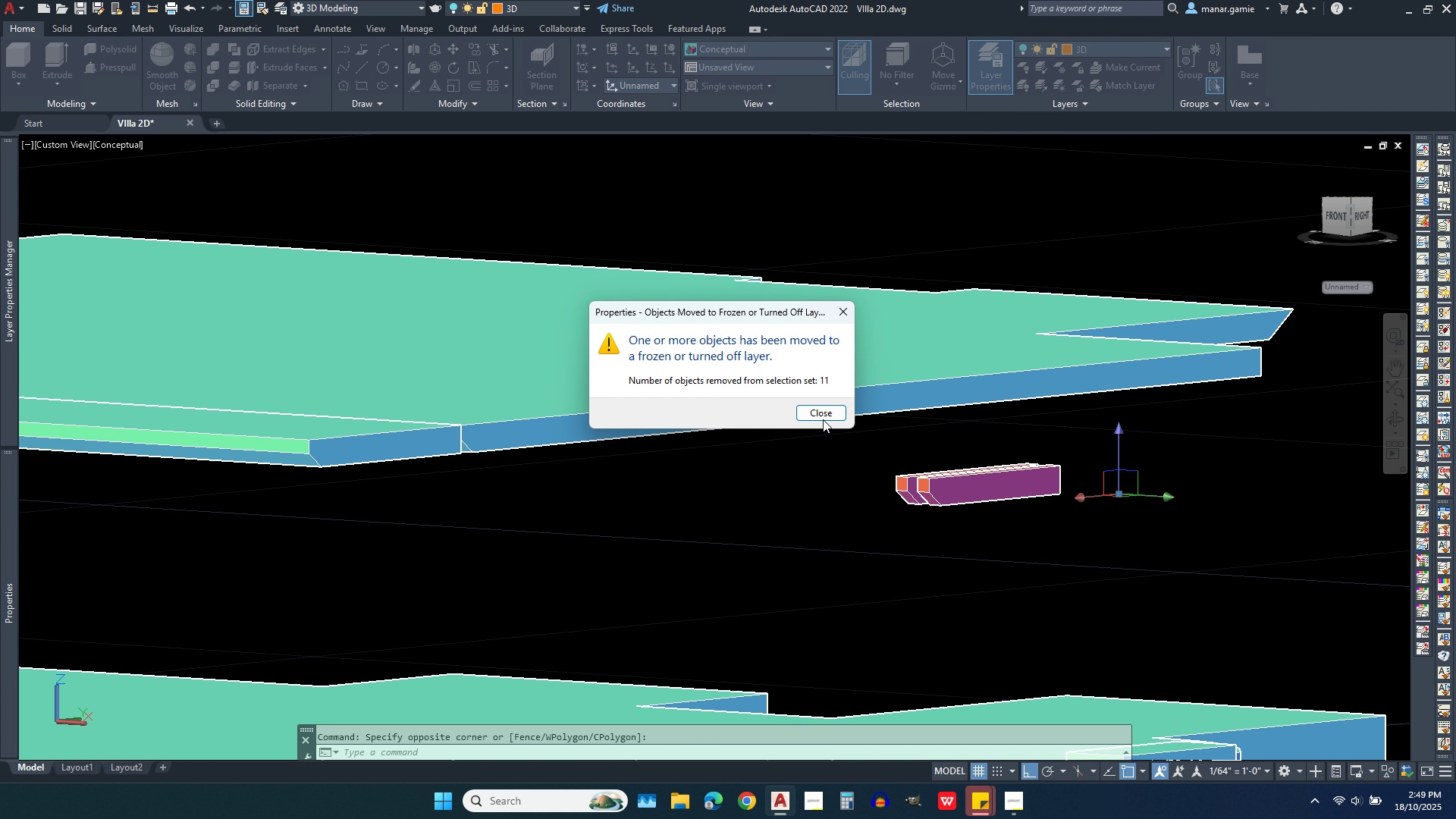 
left_click([820, 406])
 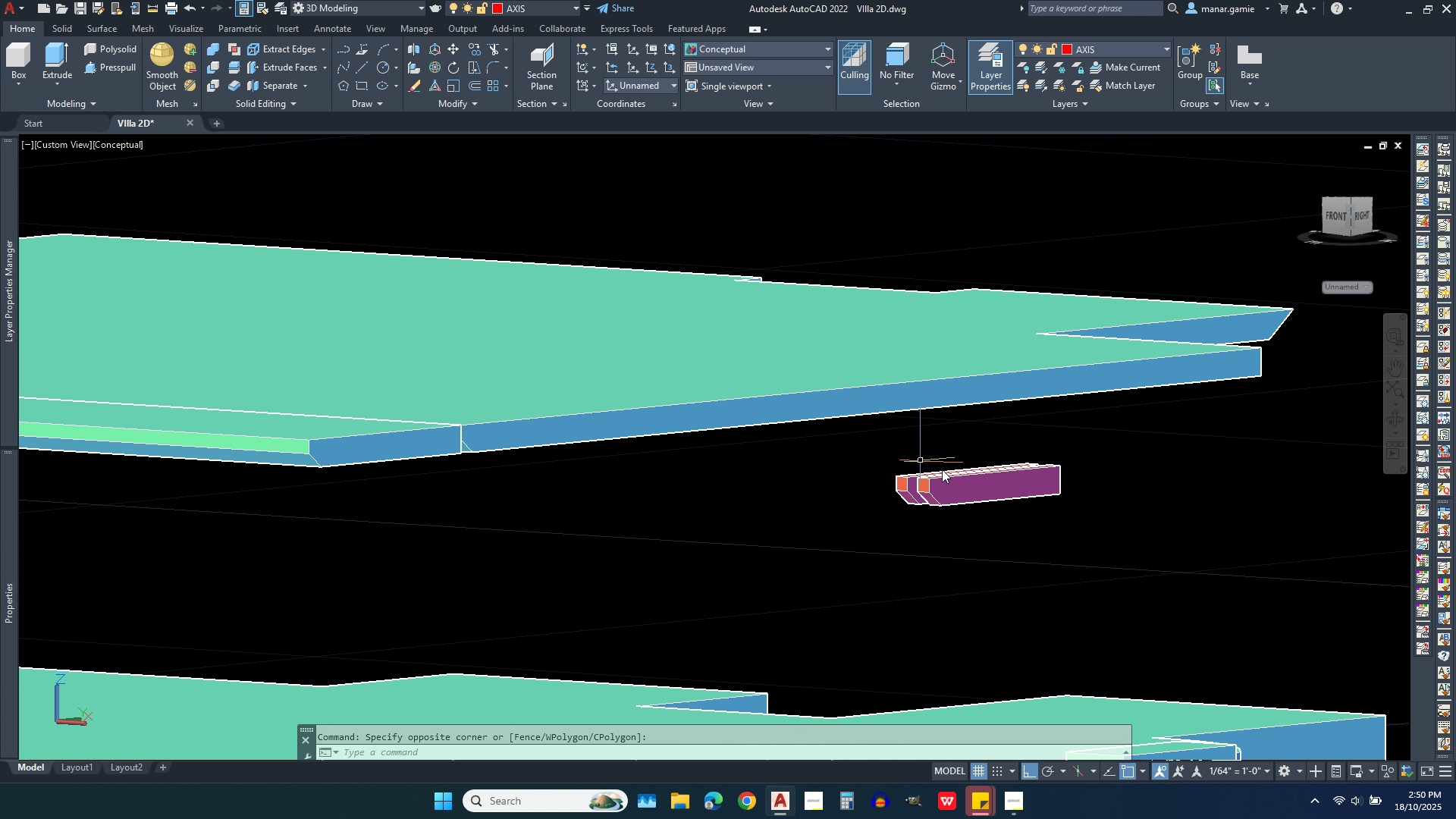 
key(Escape)
 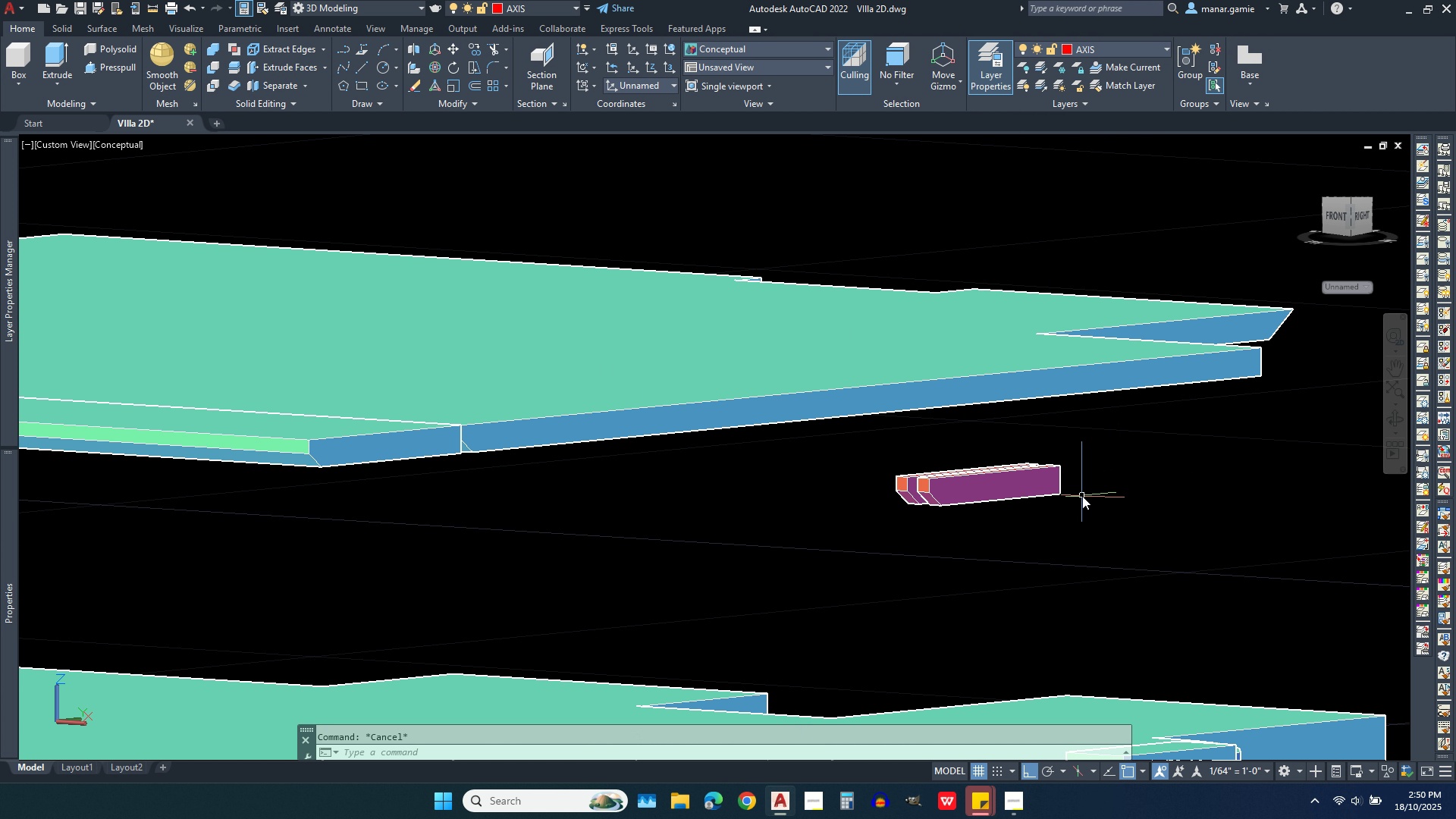 
key(Escape)
 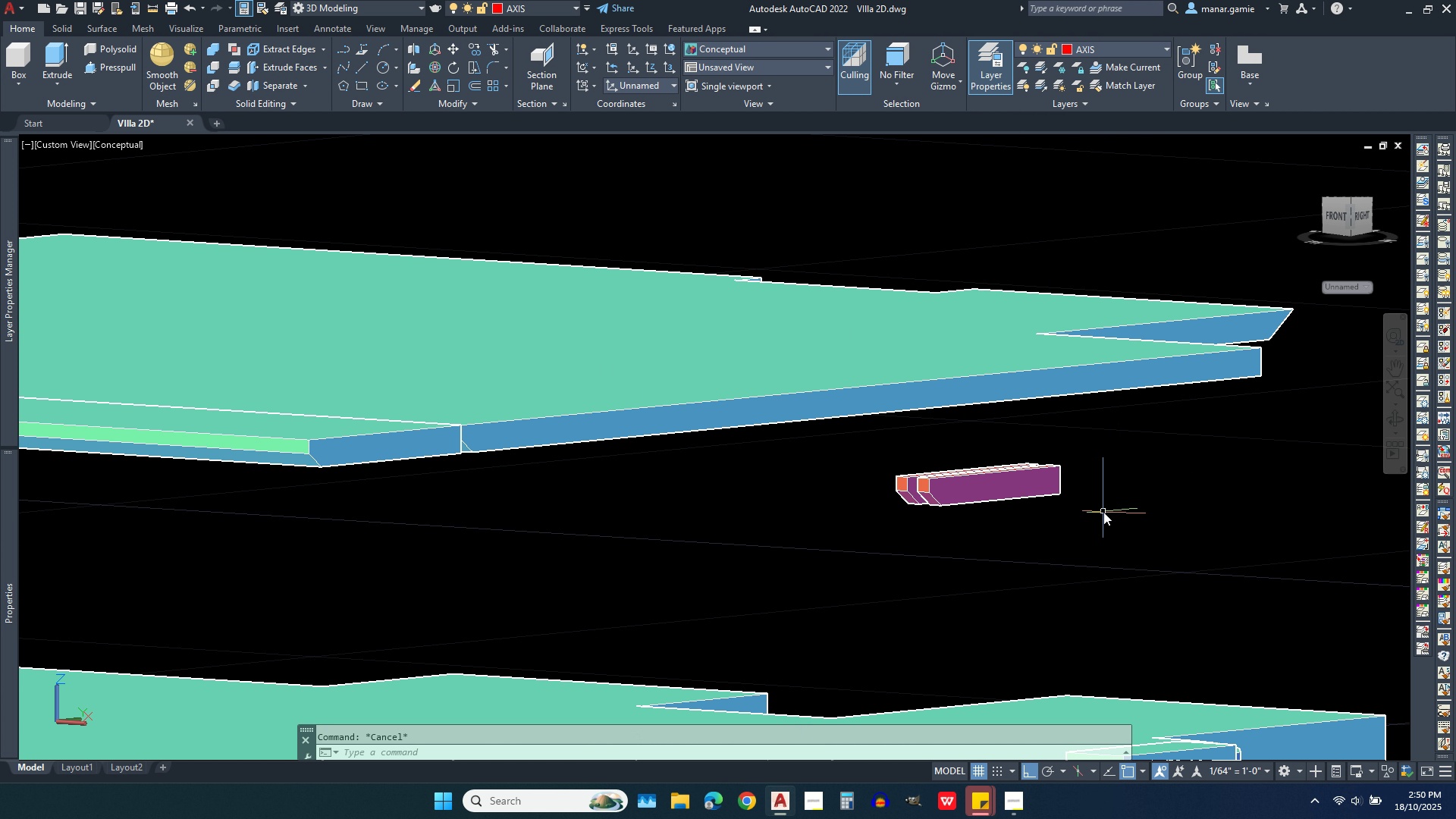 
key(Escape)
 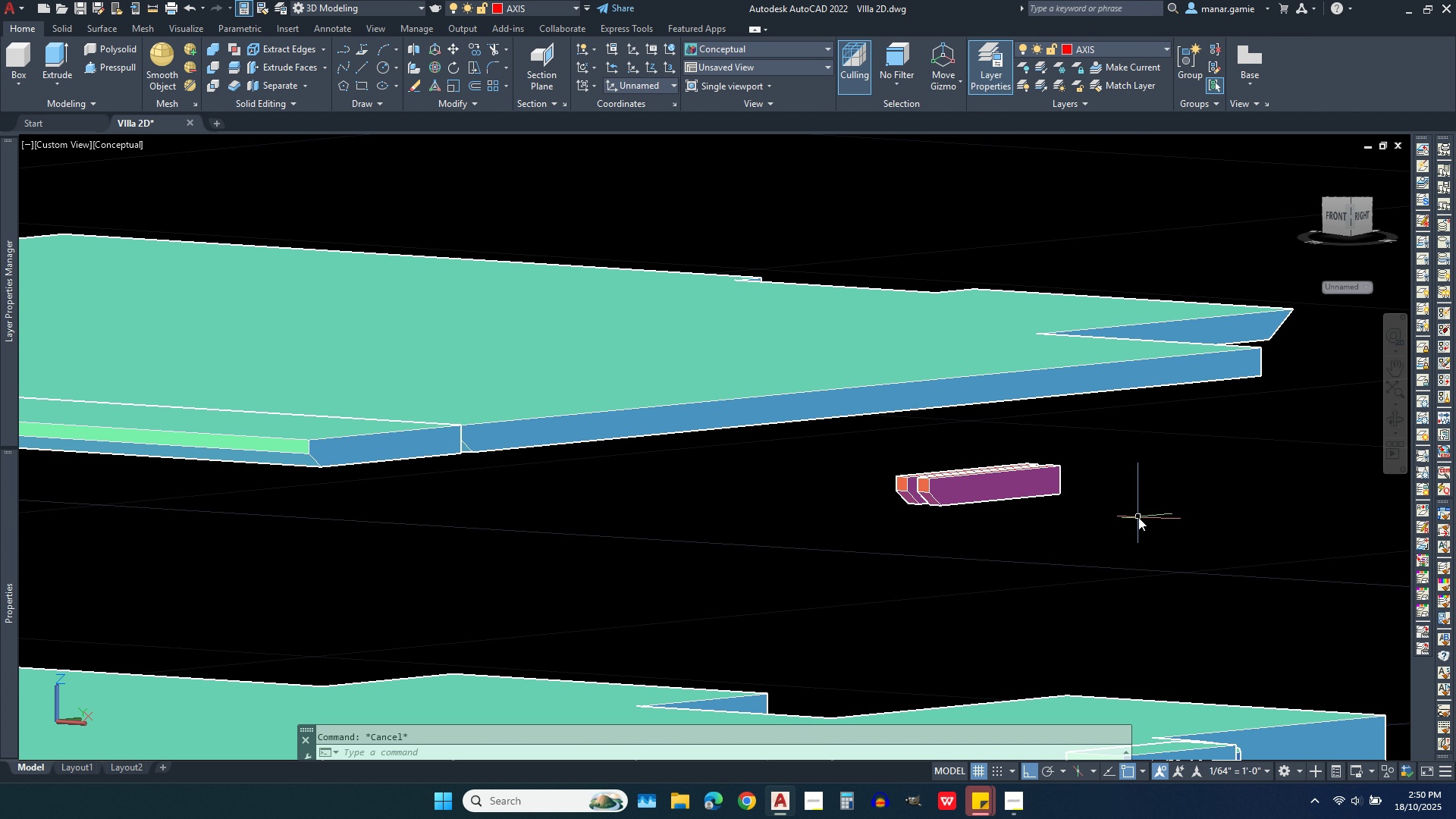 
key(Escape)
 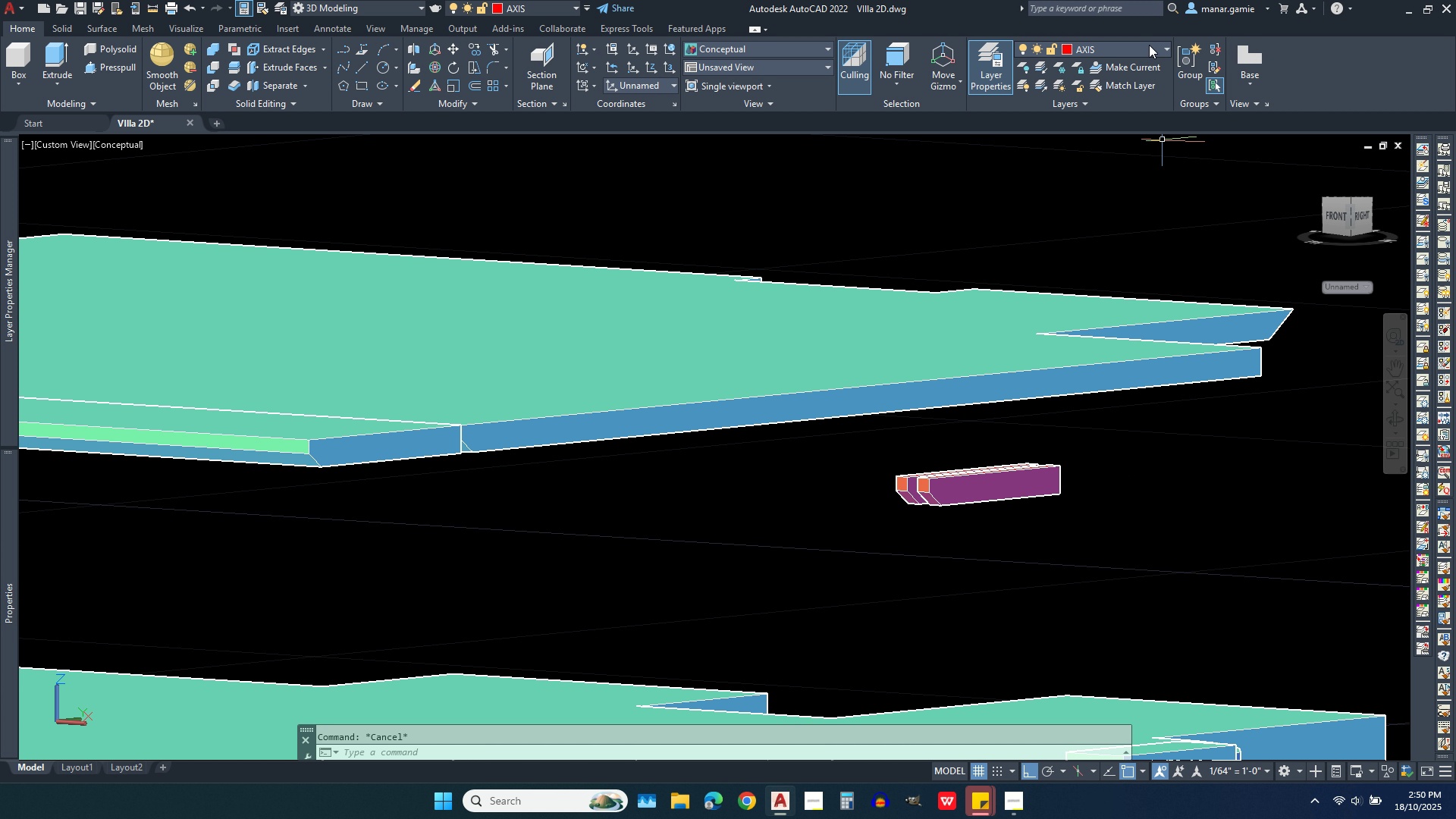 
left_click([1149, 45])
 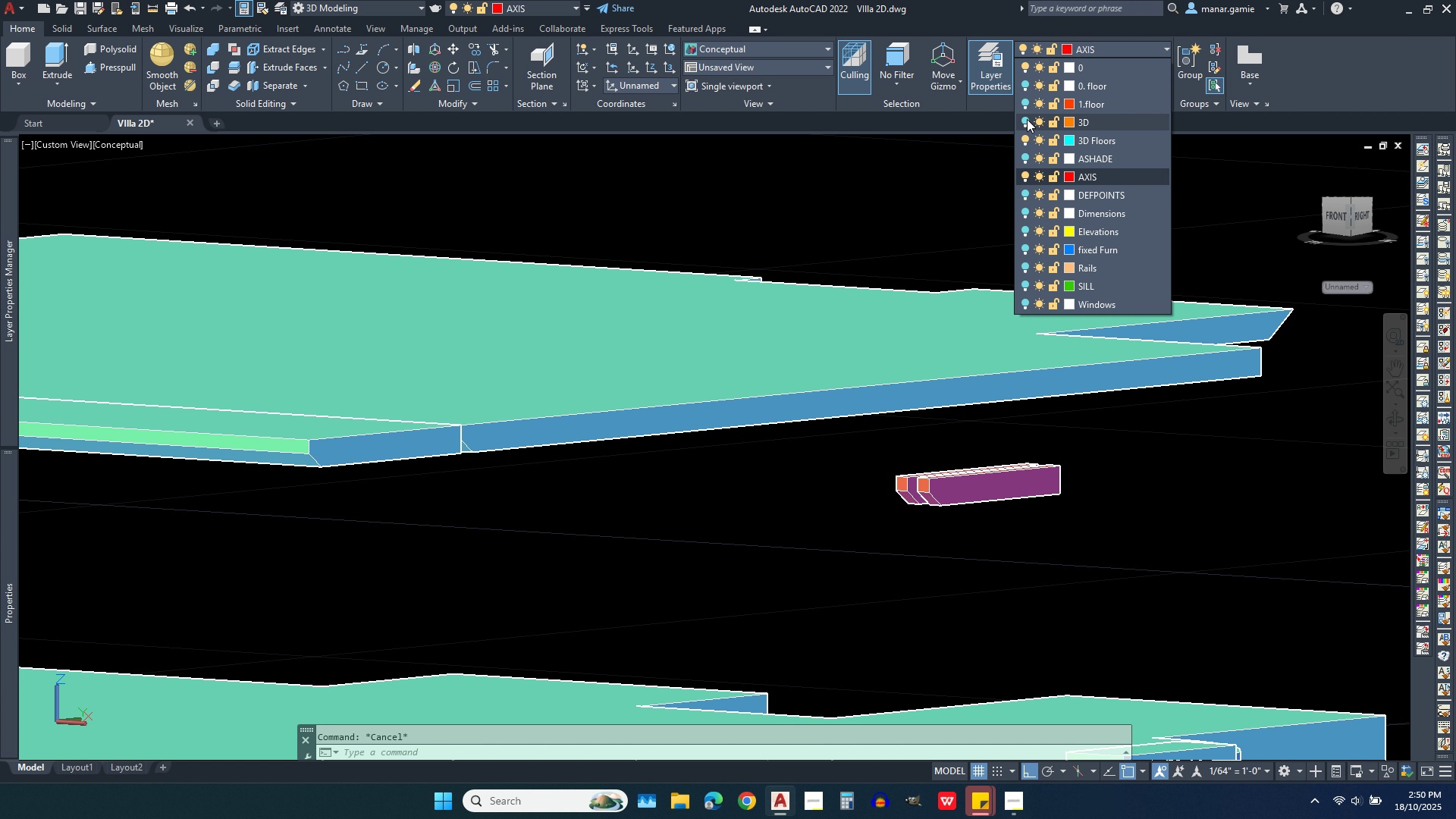 
left_click([1025, 119])
 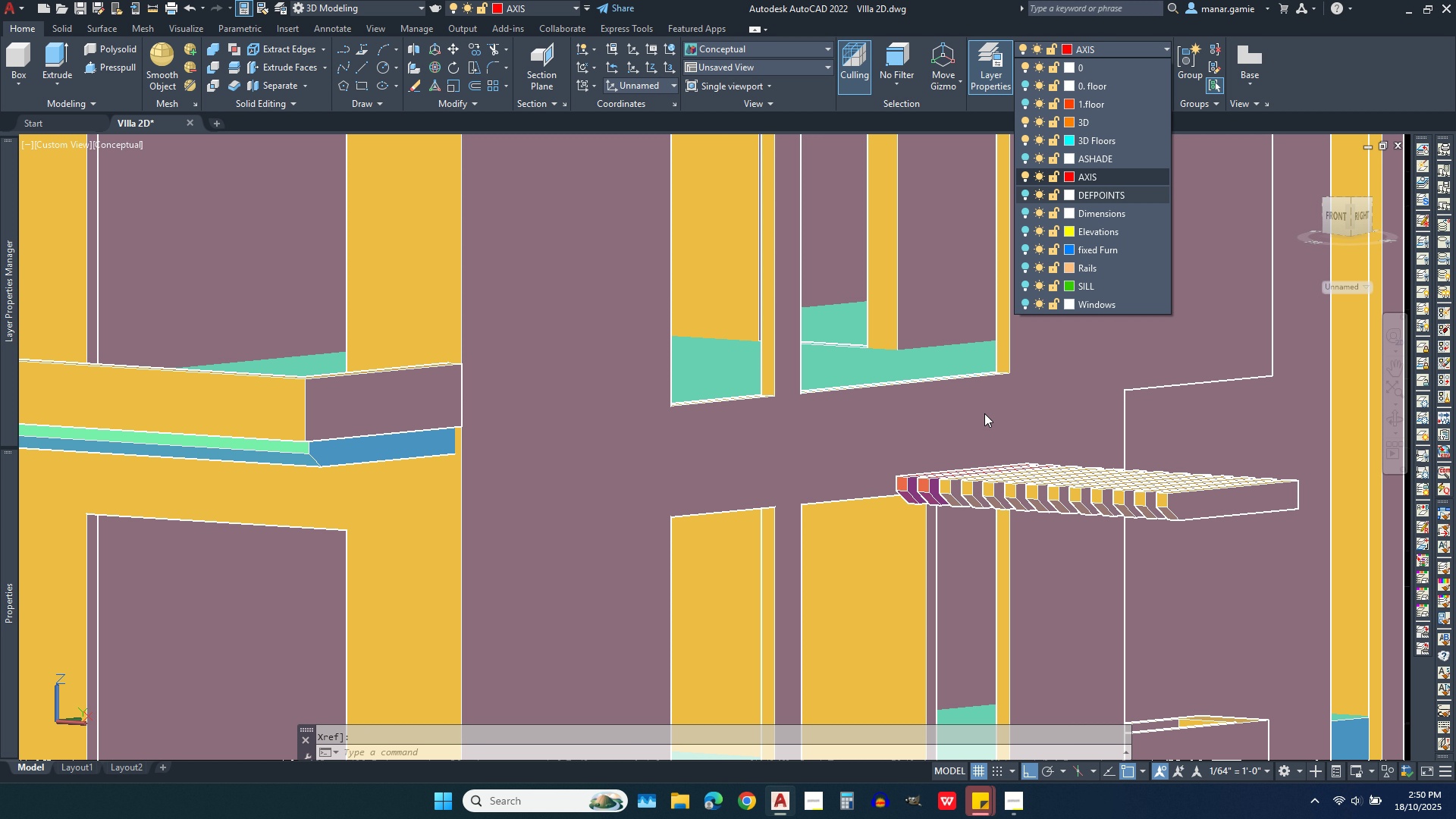 
scroll: coordinate [963, 496], scroll_direction: up, amount: 3.0
 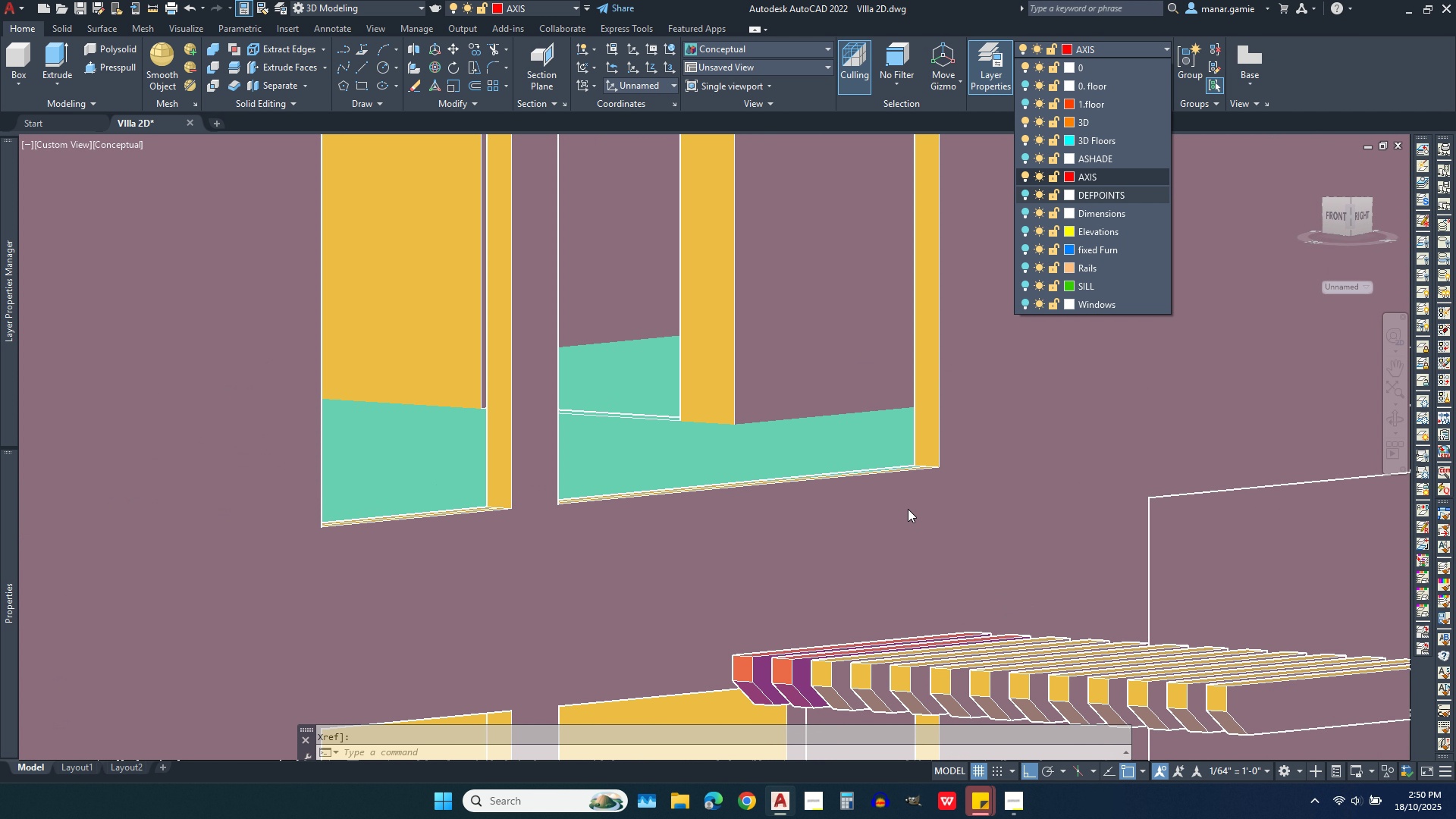 
scroll: coordinate [908, 509], scroll_direction: down, amount: 2.0
 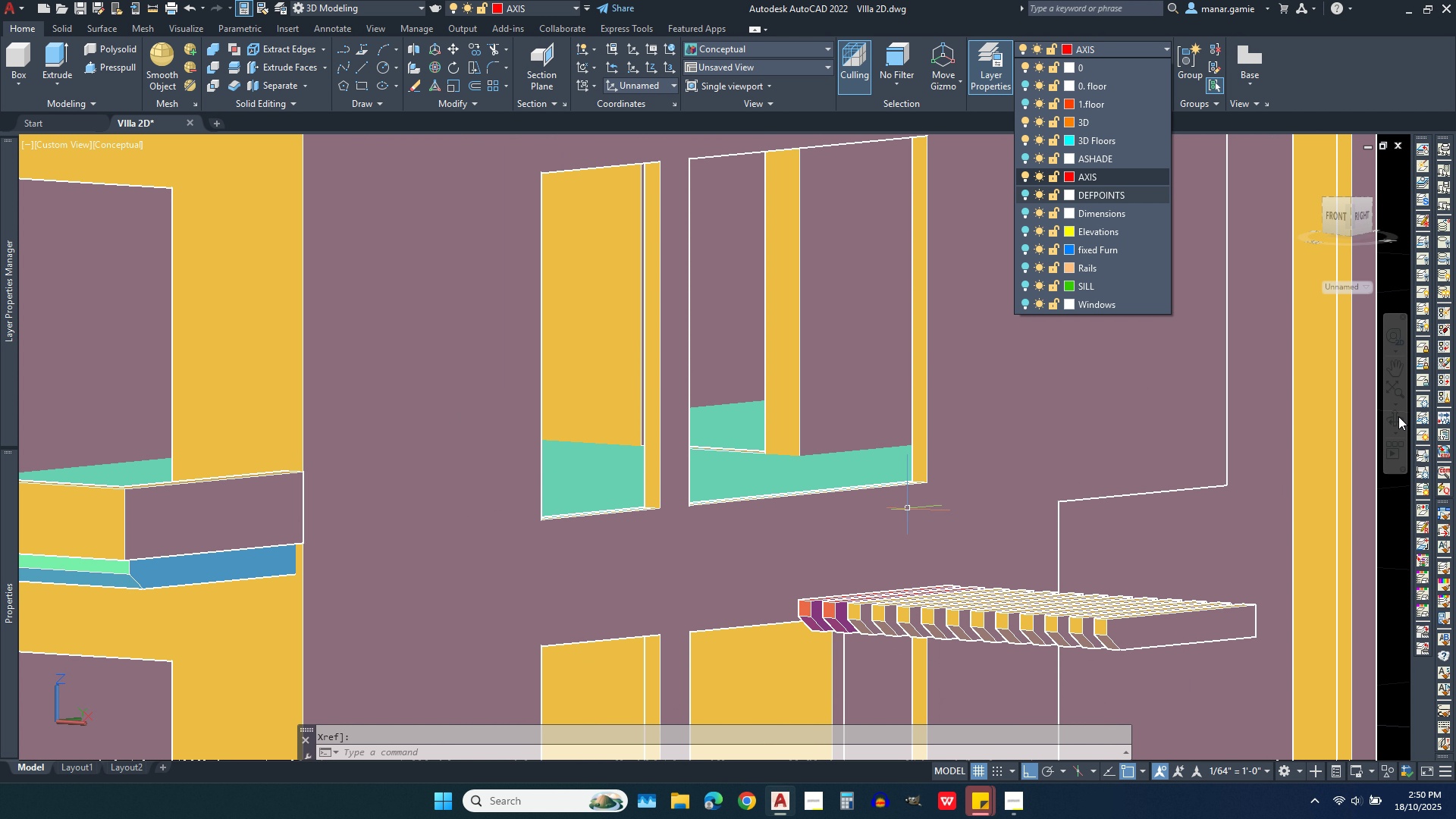 
left_click([1398, 427])
 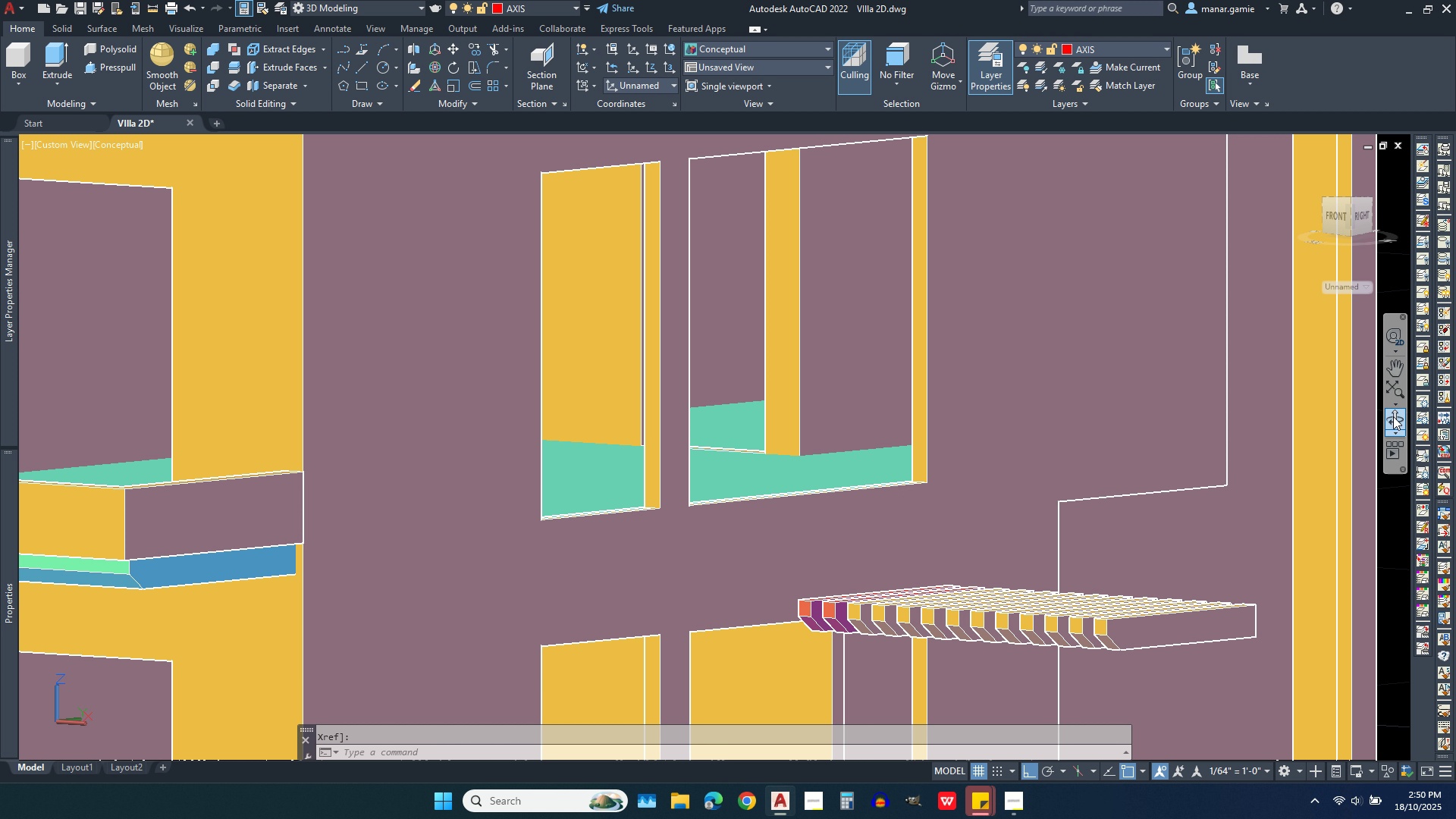 
left_click([1393, 416])
 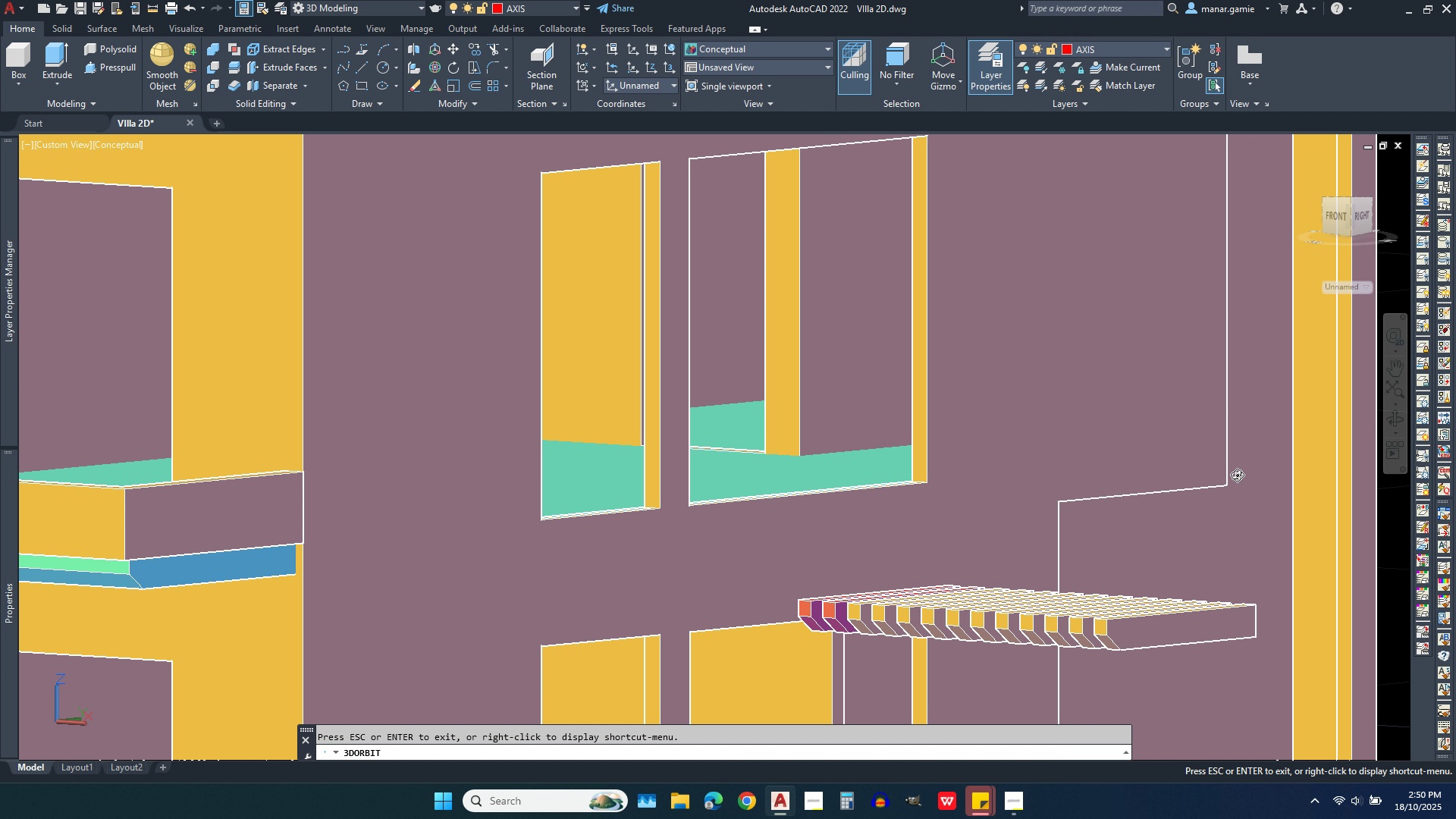 
left_click_drag(start_coordinate=[1228, 477], to_coordinate=[1165, 467])
 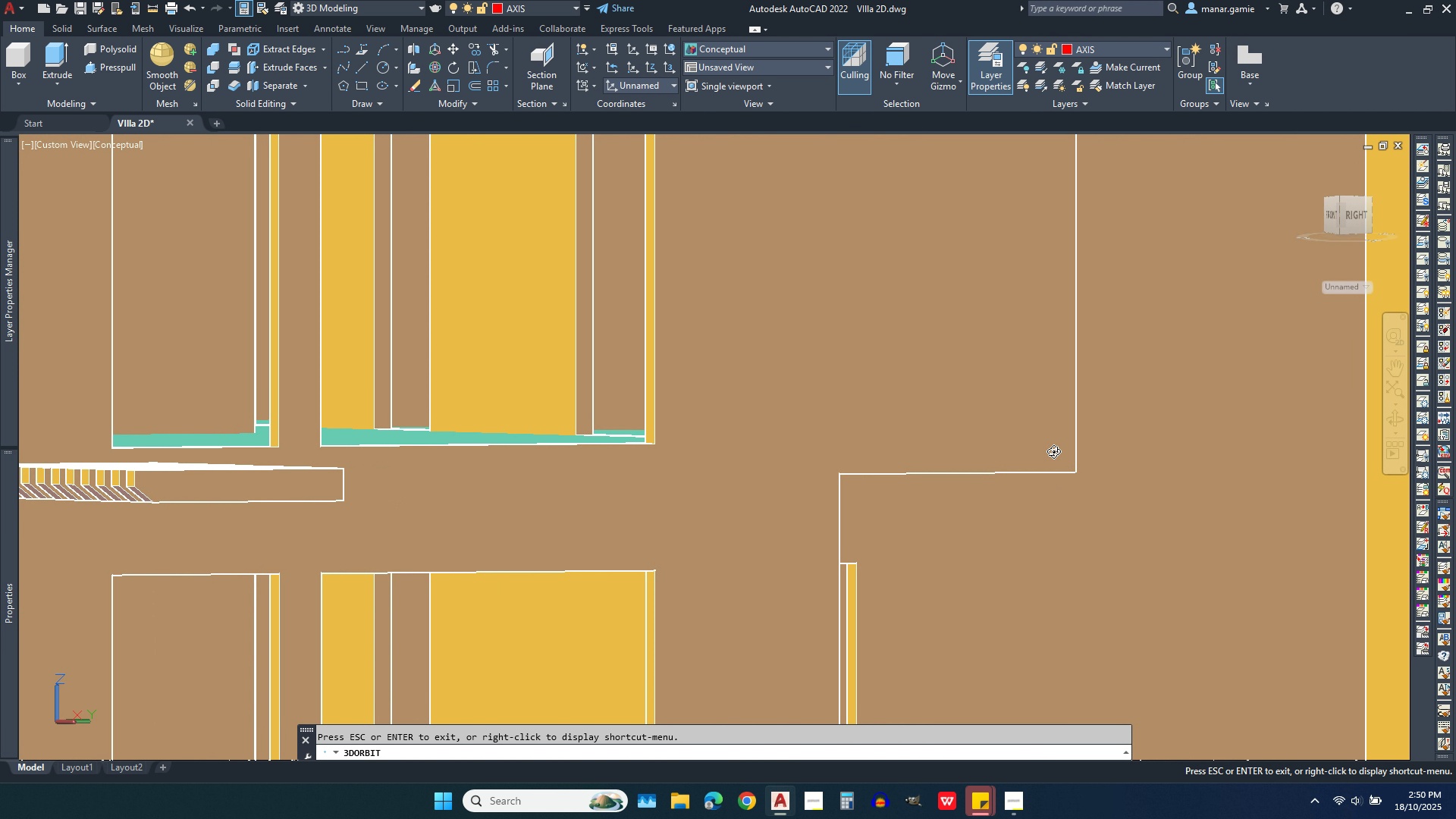 
scroll: coordinate [1066, 446], scroll_direction: down, amount: 5.0
 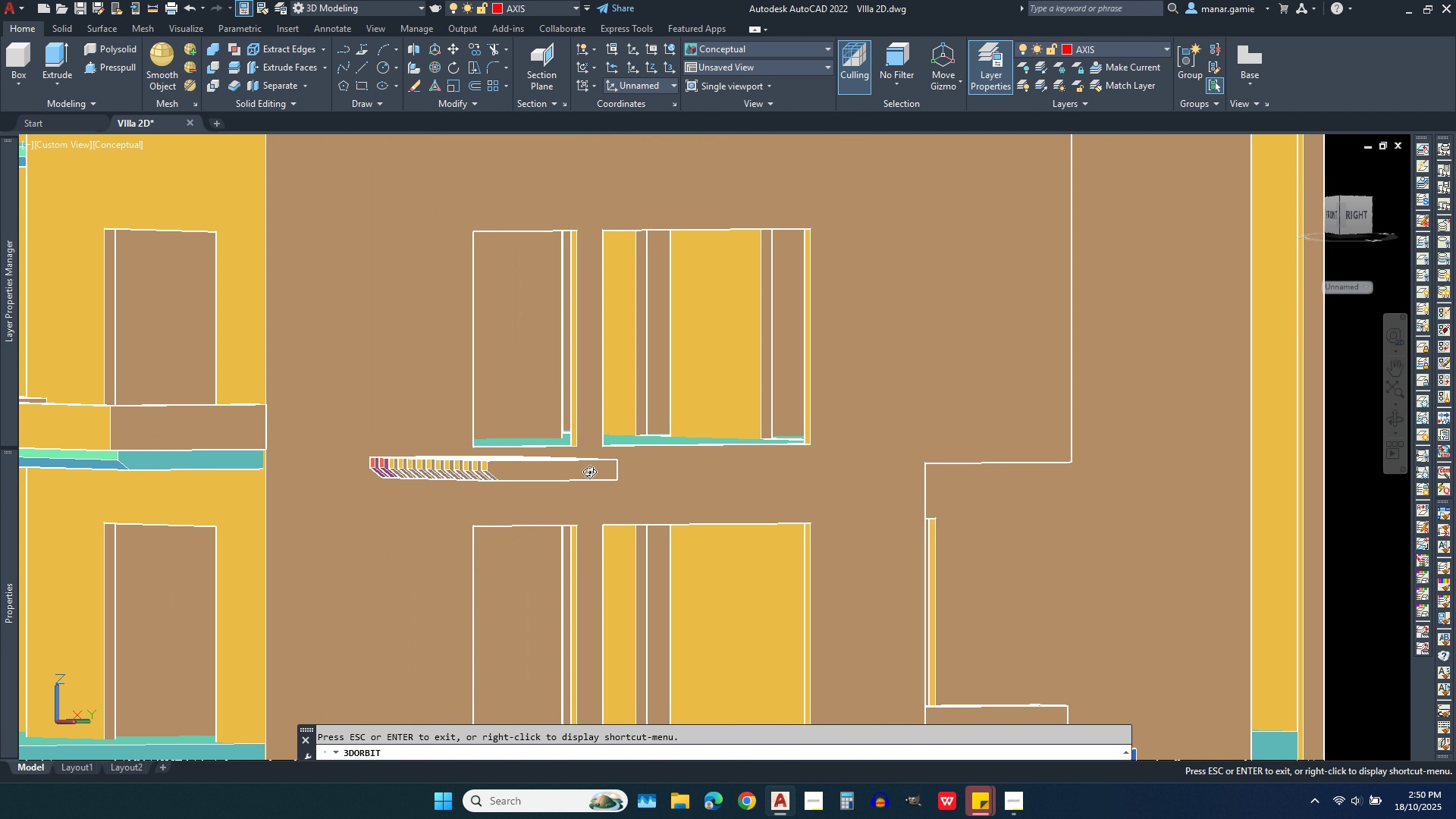 
left_click_drag(start_coordinate=[592, 472], to_coordinate=[372, 475])
 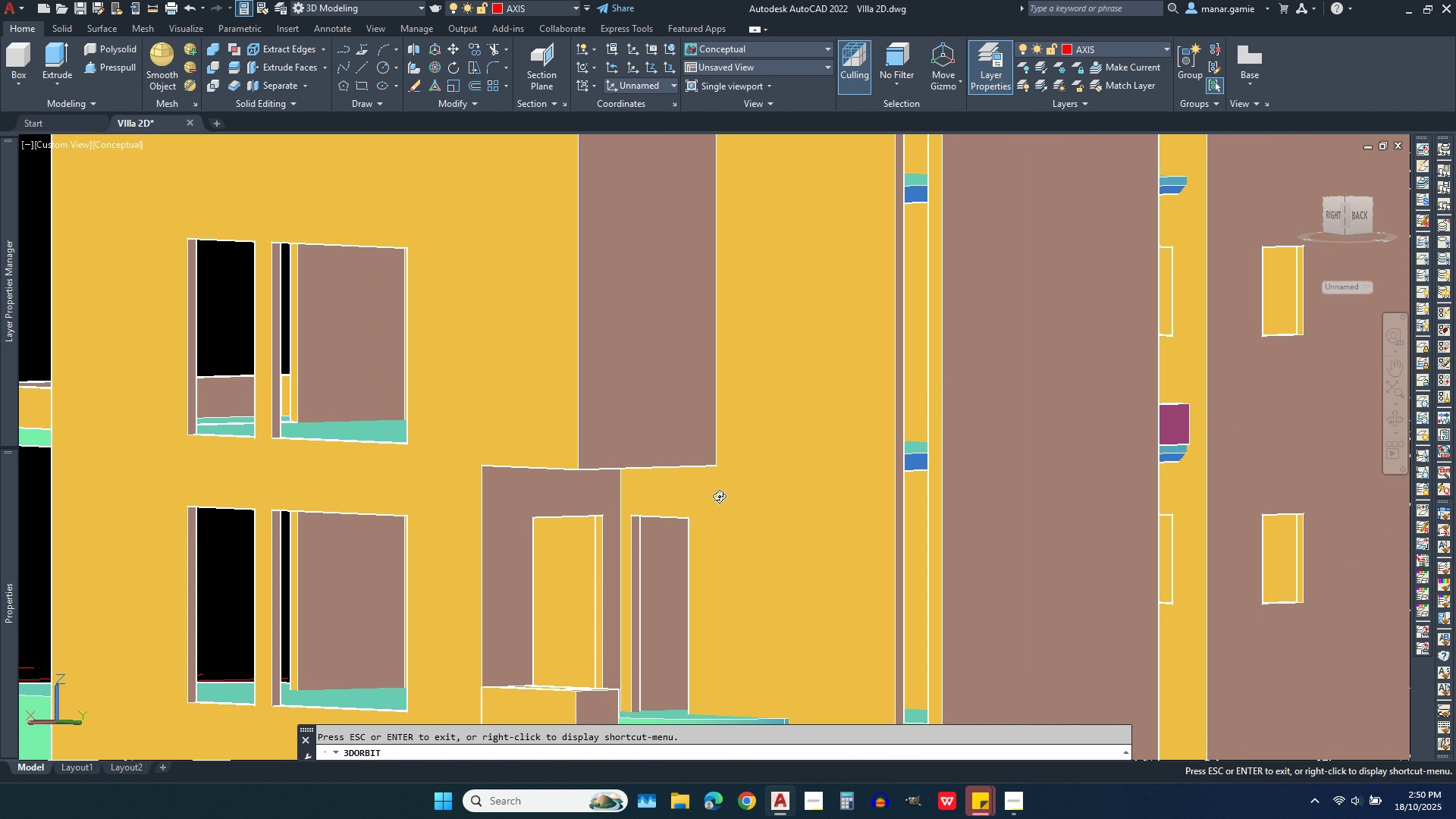 
scroll: coordinate [745, 509], scroll_direction: down, amount: 8.0
 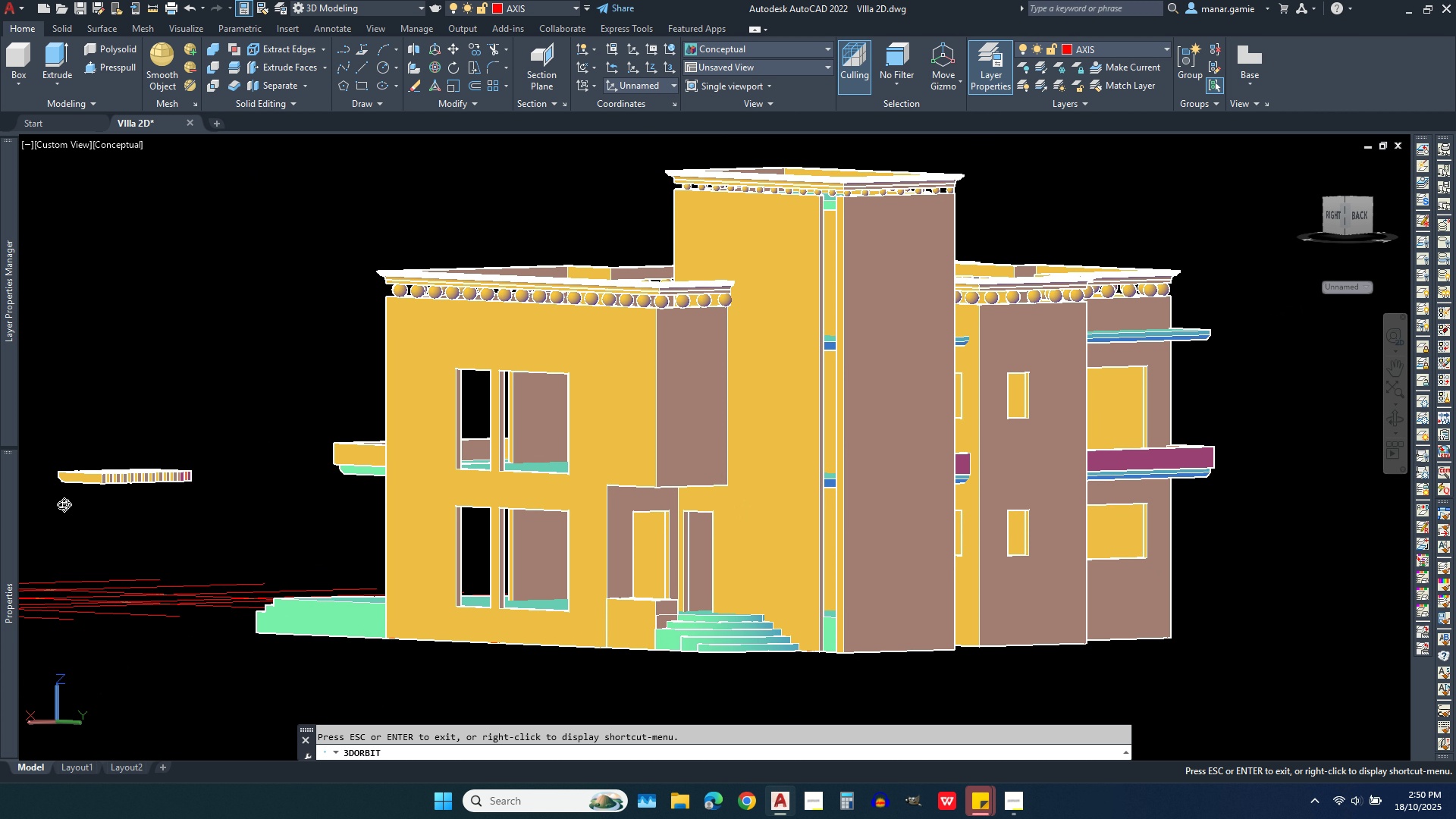 
scroll: coordinate [140, 443], scroll_direction: up, amount: 16.0
 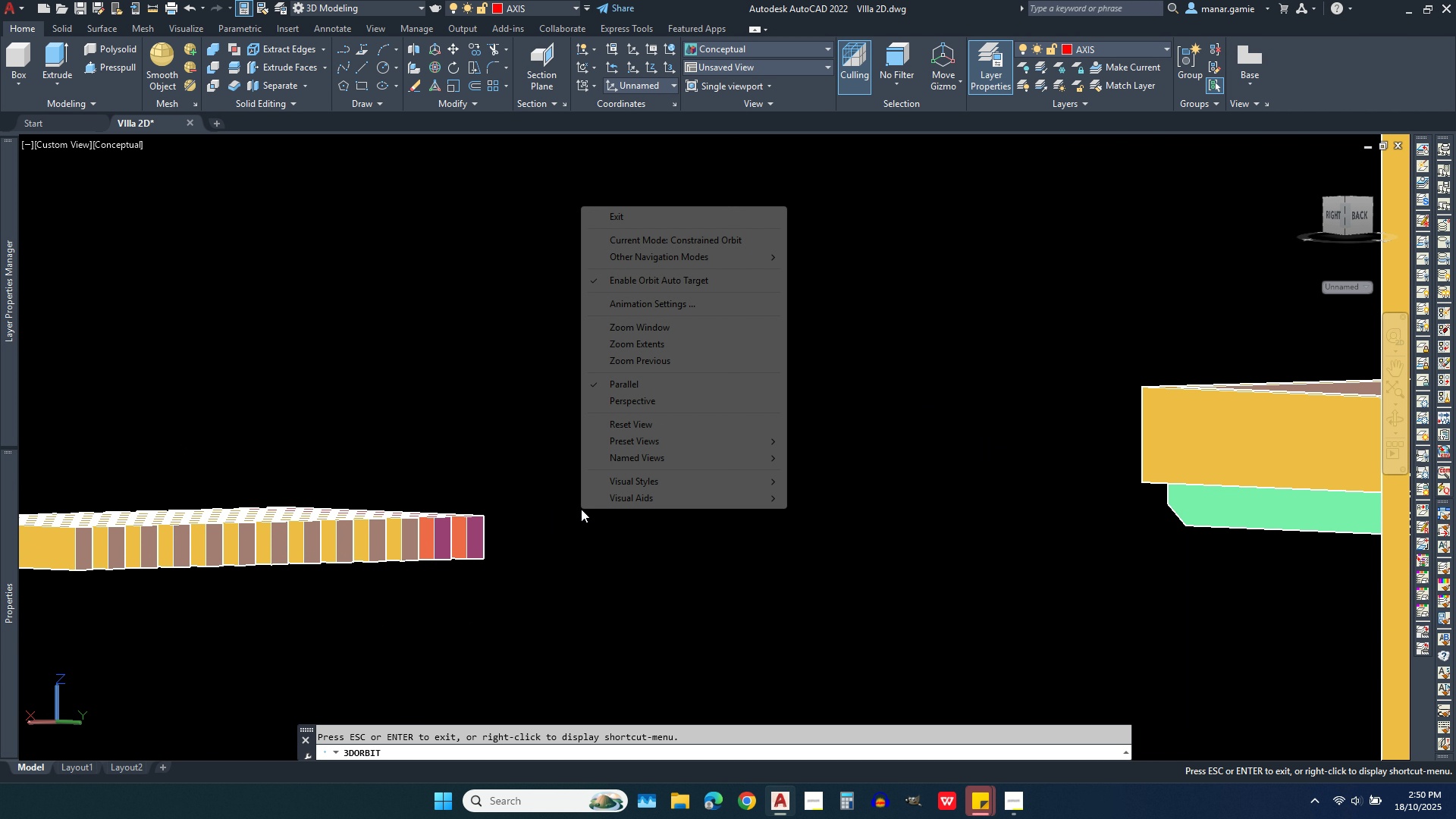 
right_click([581, 509])
 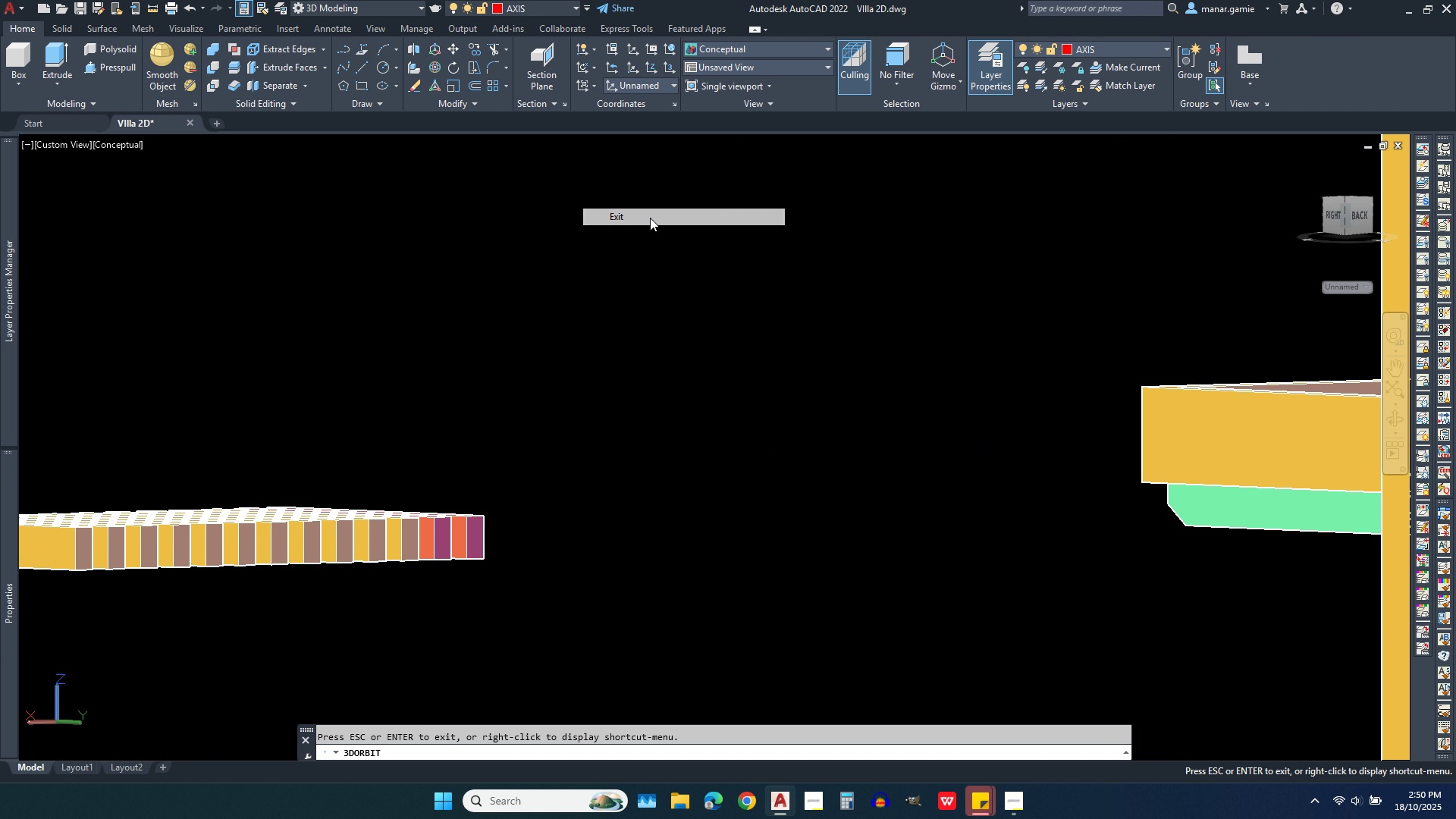 
left_click([650, 218])
 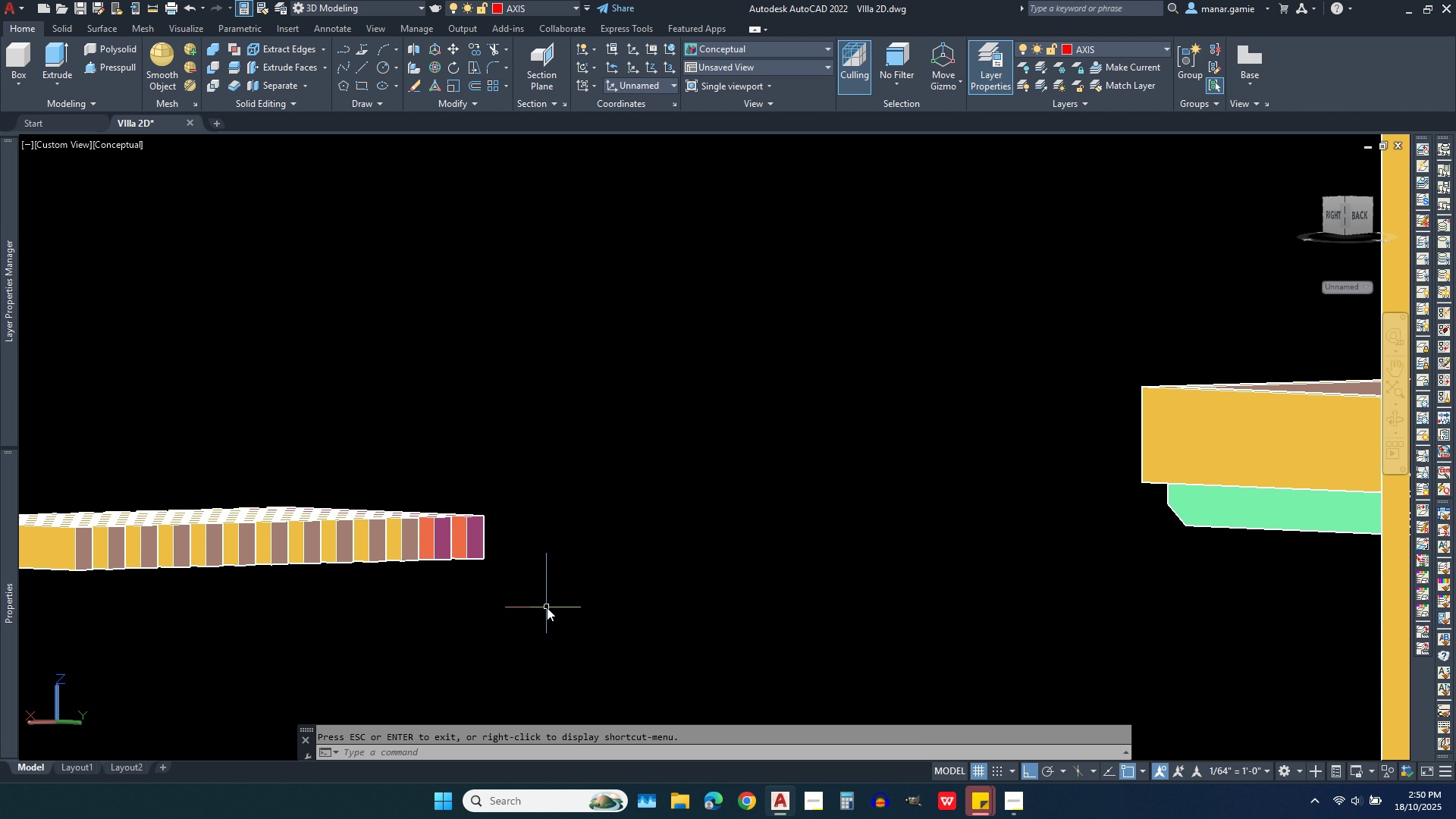 
left_click_drag(start_coordinate=[547, 610], to_coordinate=[541, 607])
 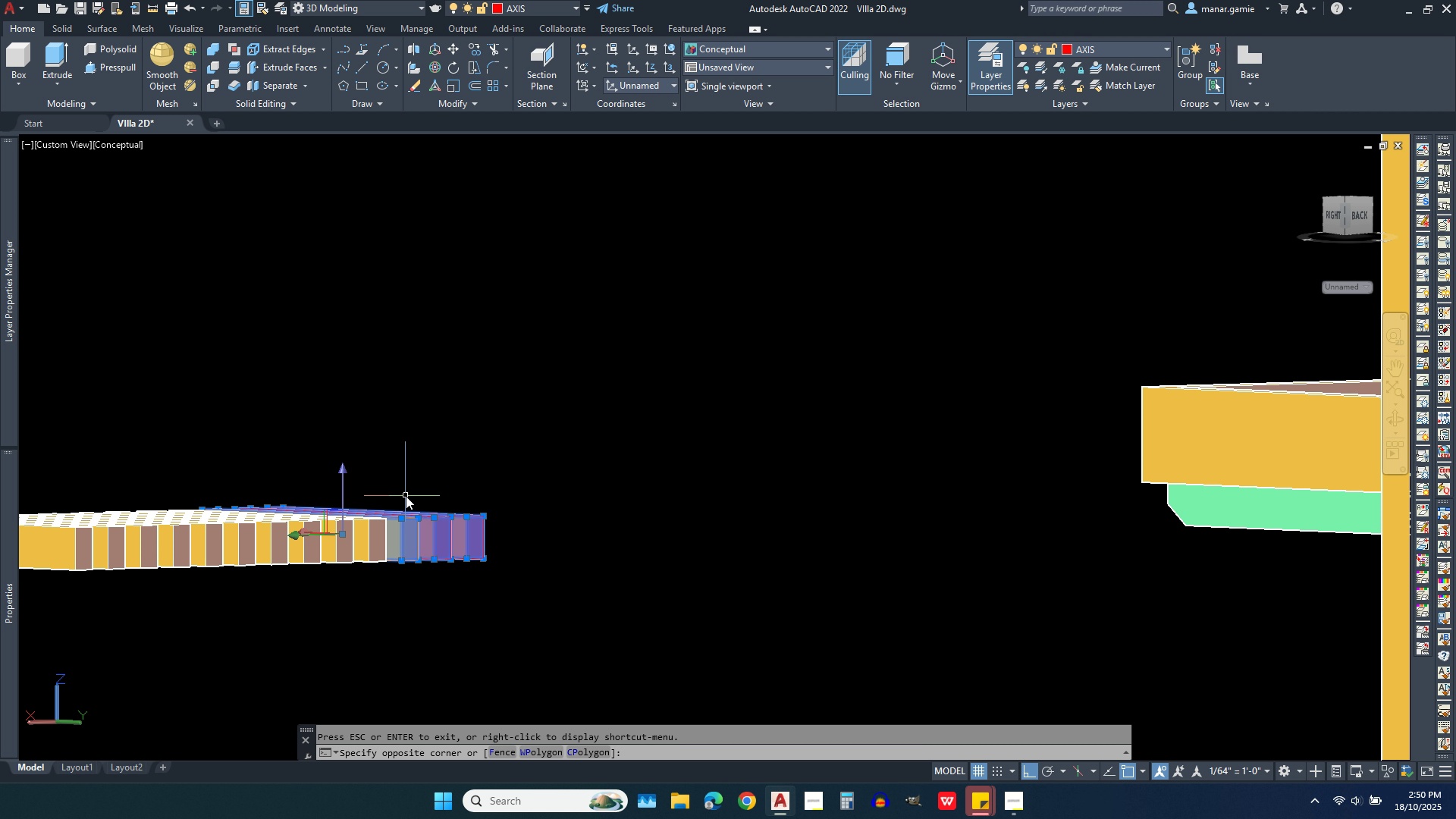 
left_click([406, 496])
 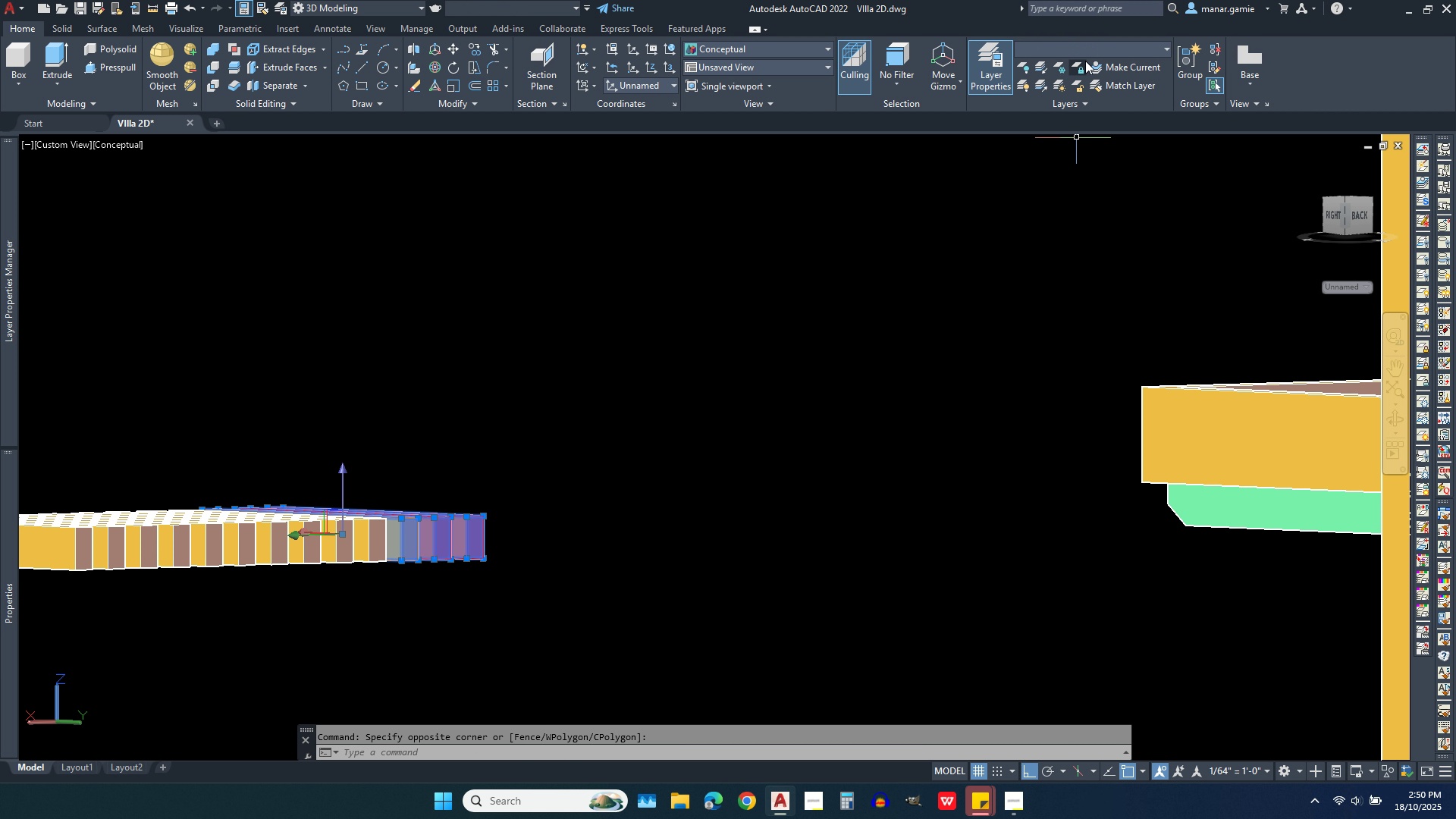 
left_click([1087, 50])
 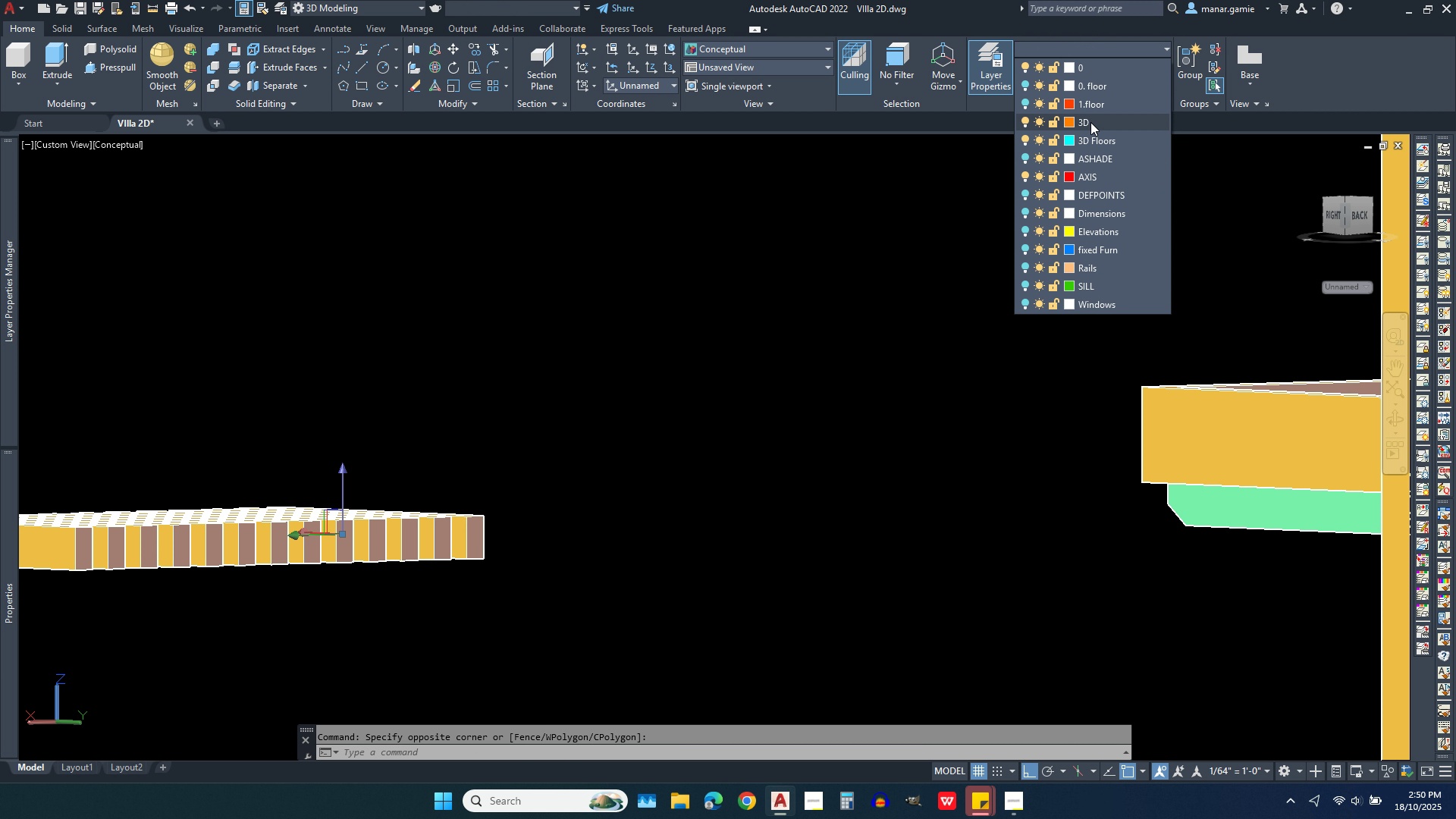 
left_click([1090, 122])
 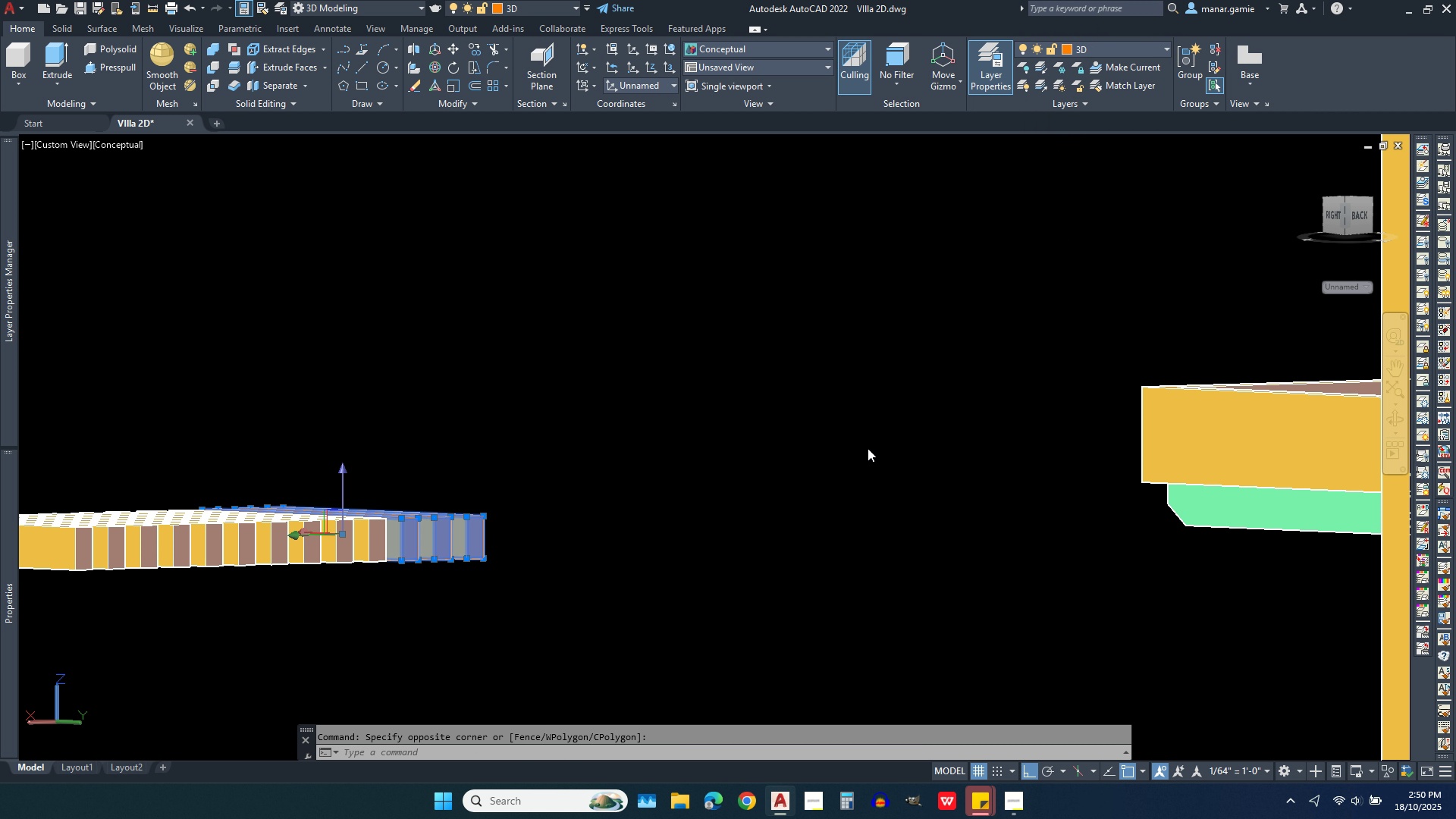 
key(Escape)
 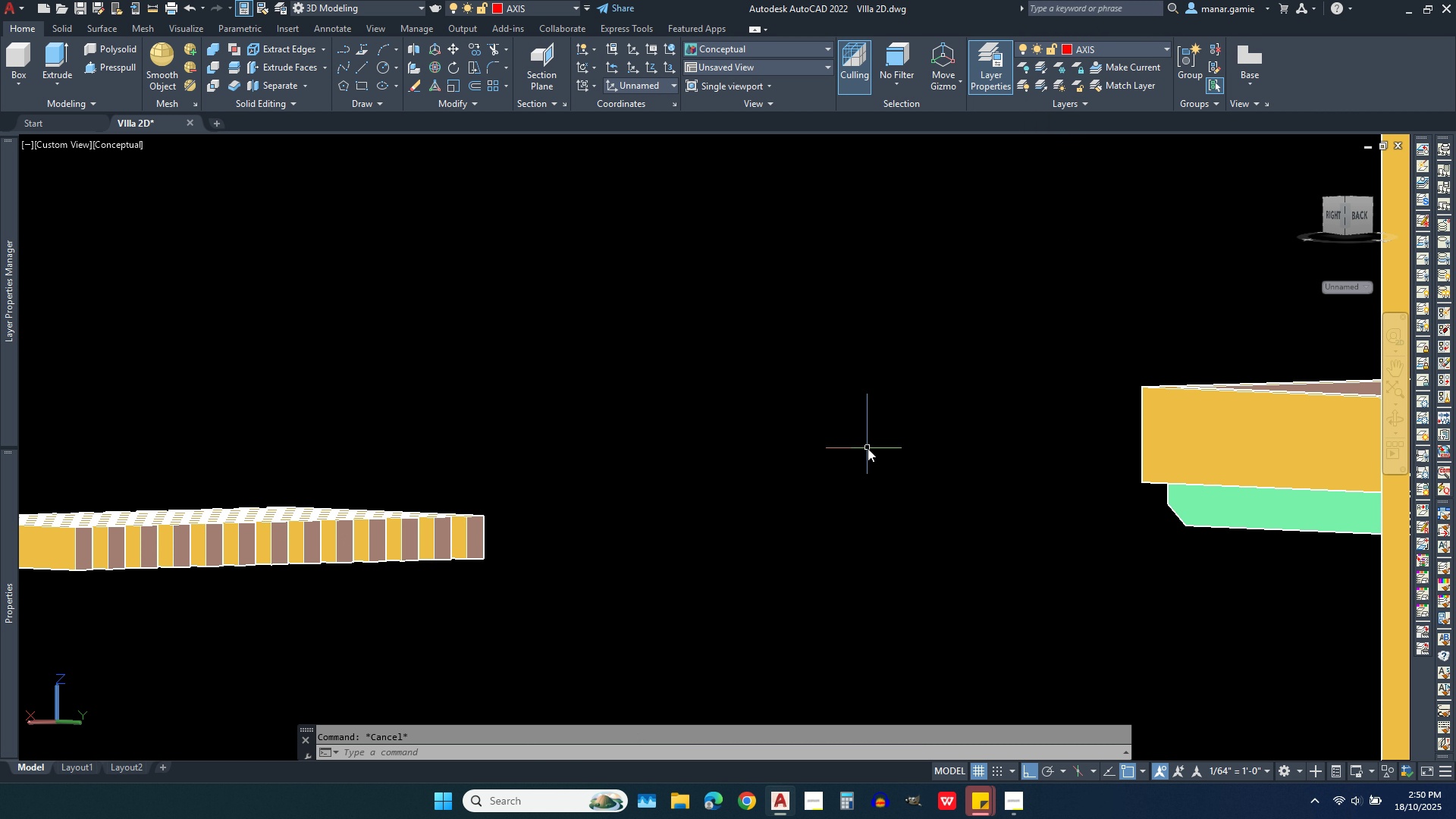 
scroll: coordinate [868, 448], scroll_direction: down, amount: 2.0
 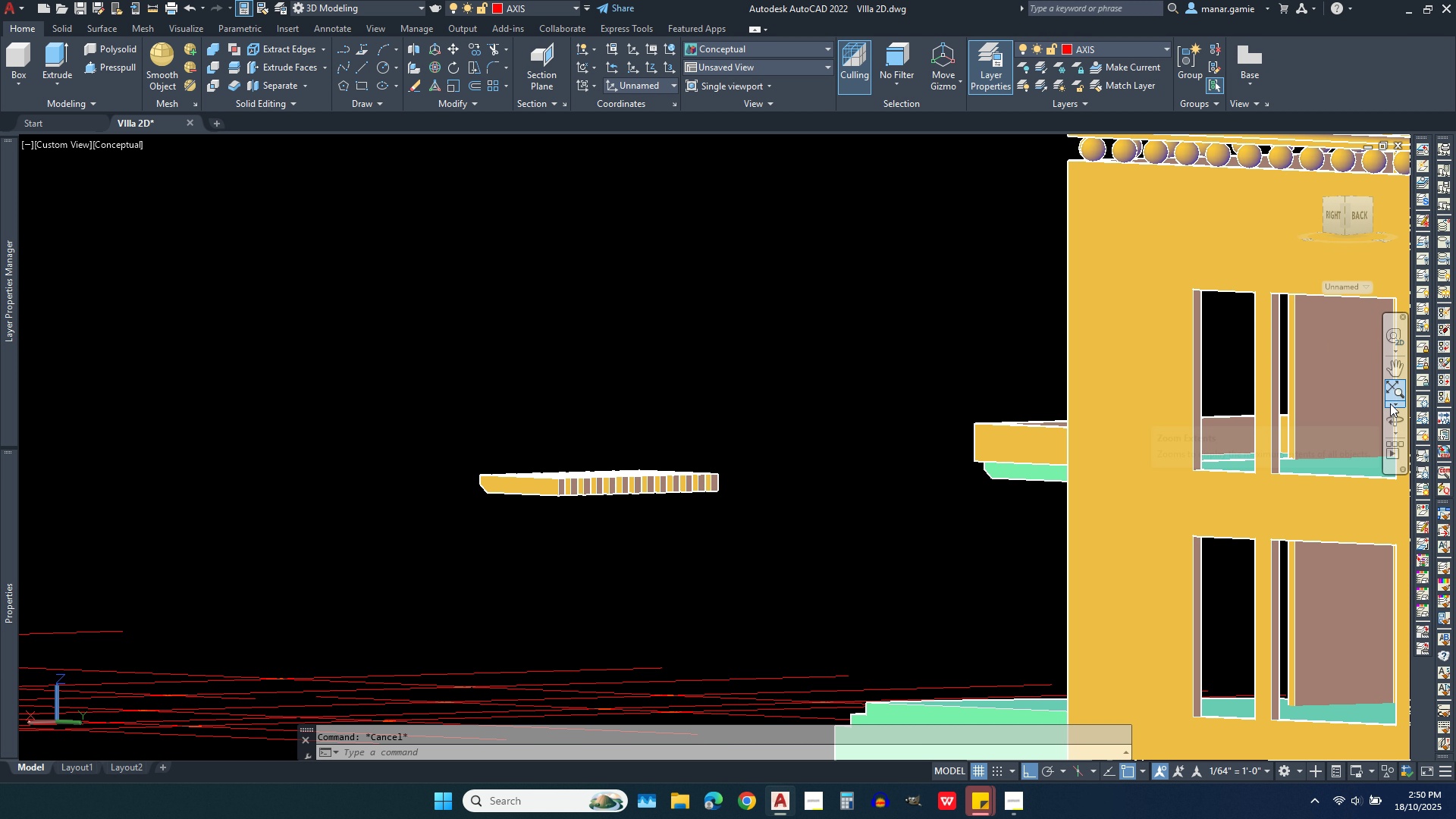 
left_click([1398, 424])
 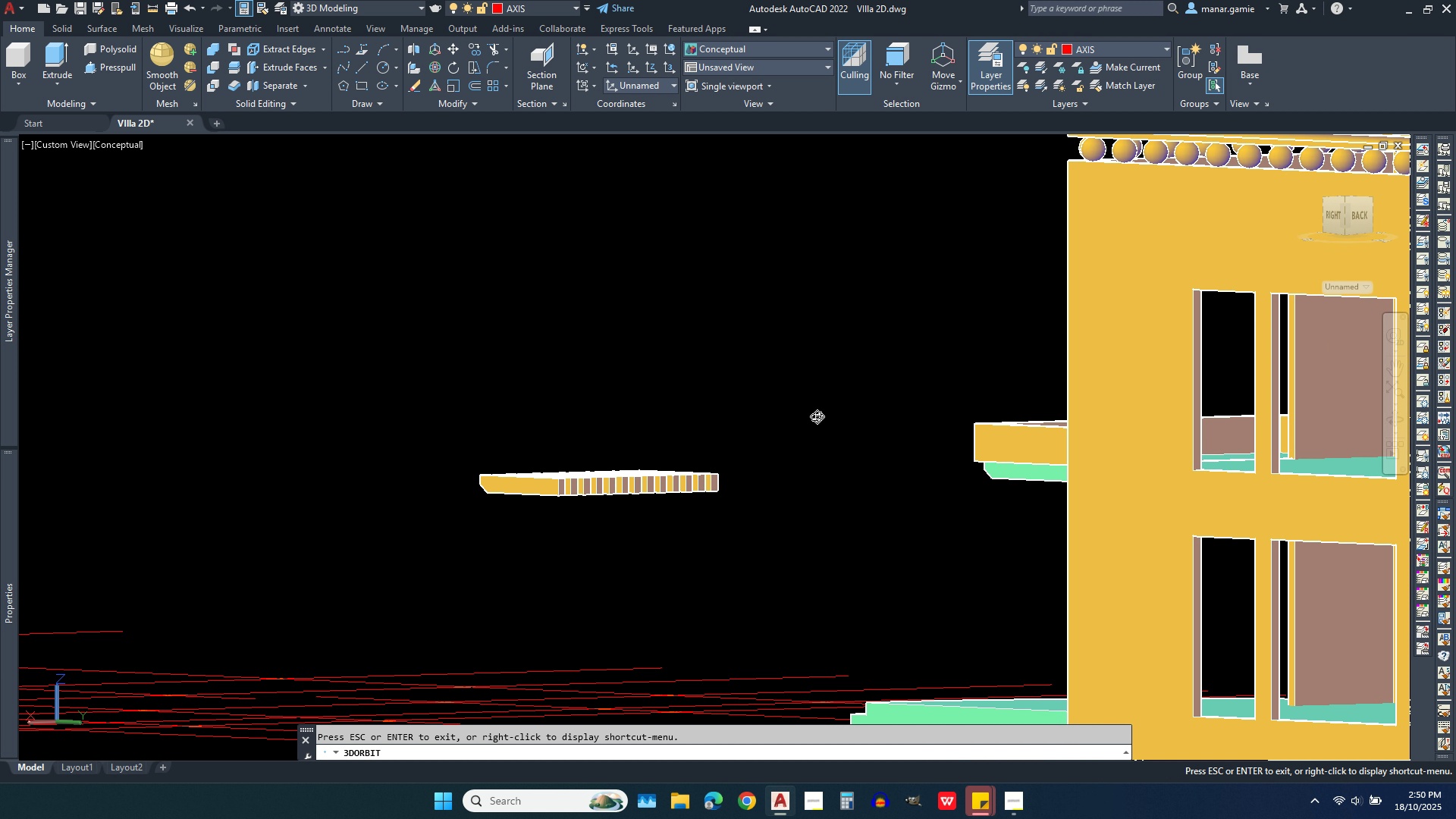 
left_click_drag(start_coordinate=[814, 416], to_coordinate=[918, 414])
 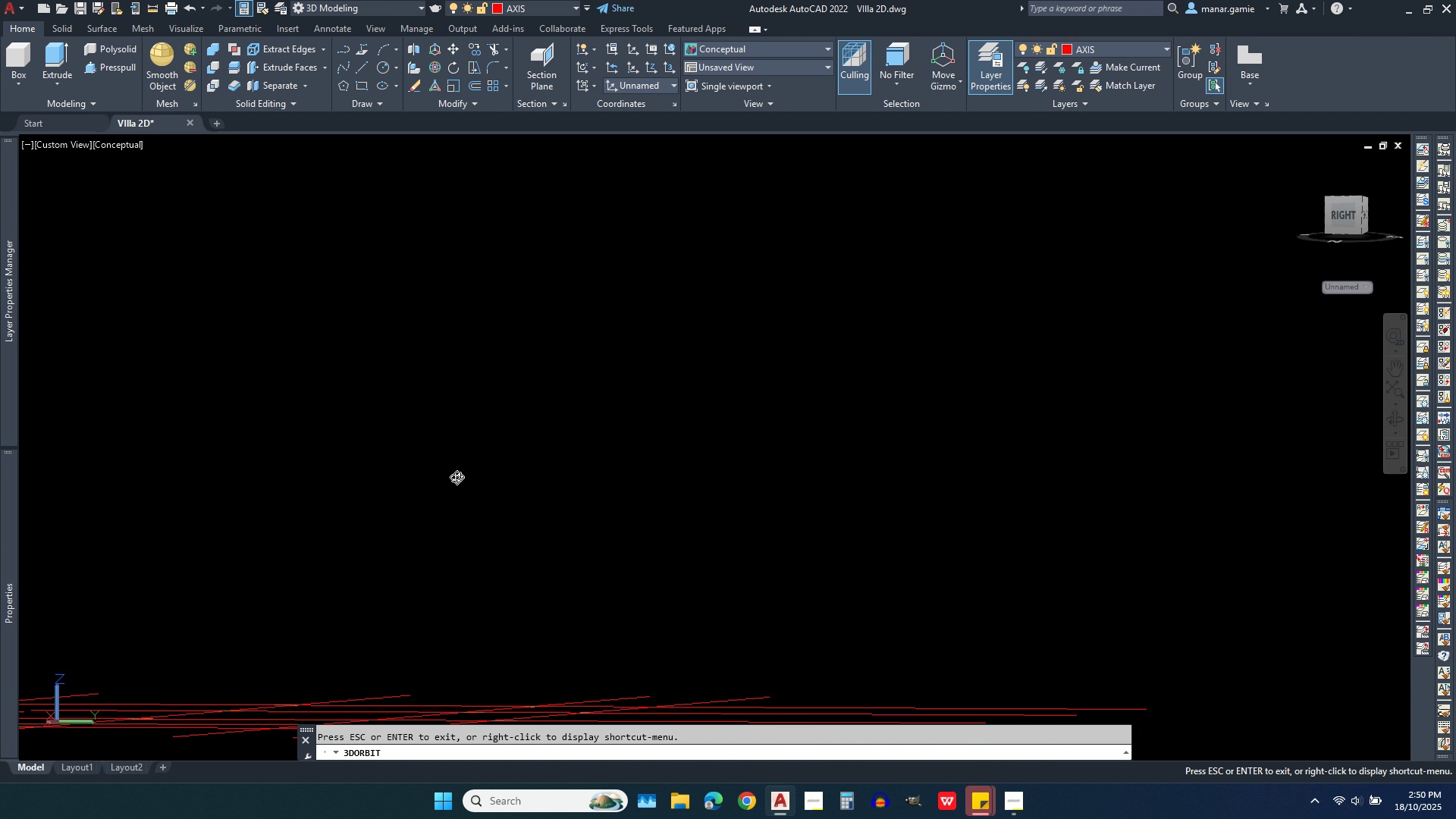 
scroll: coordinate [453, 480], scroll_direction: down, amount: 10.0
 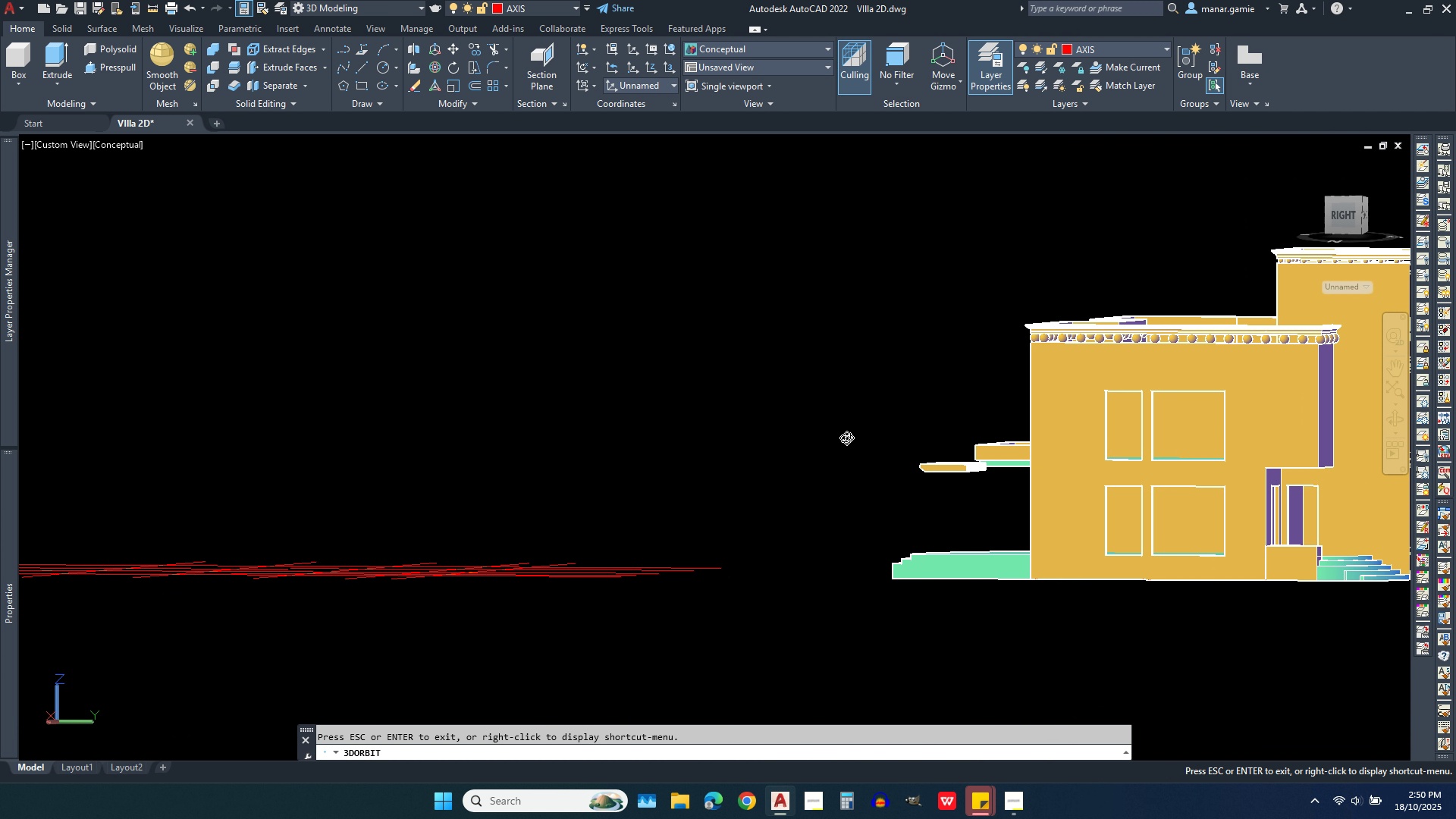 
left_click_drag(start_coordinate=[862, 438], to_coordinate=[1085, 464])
 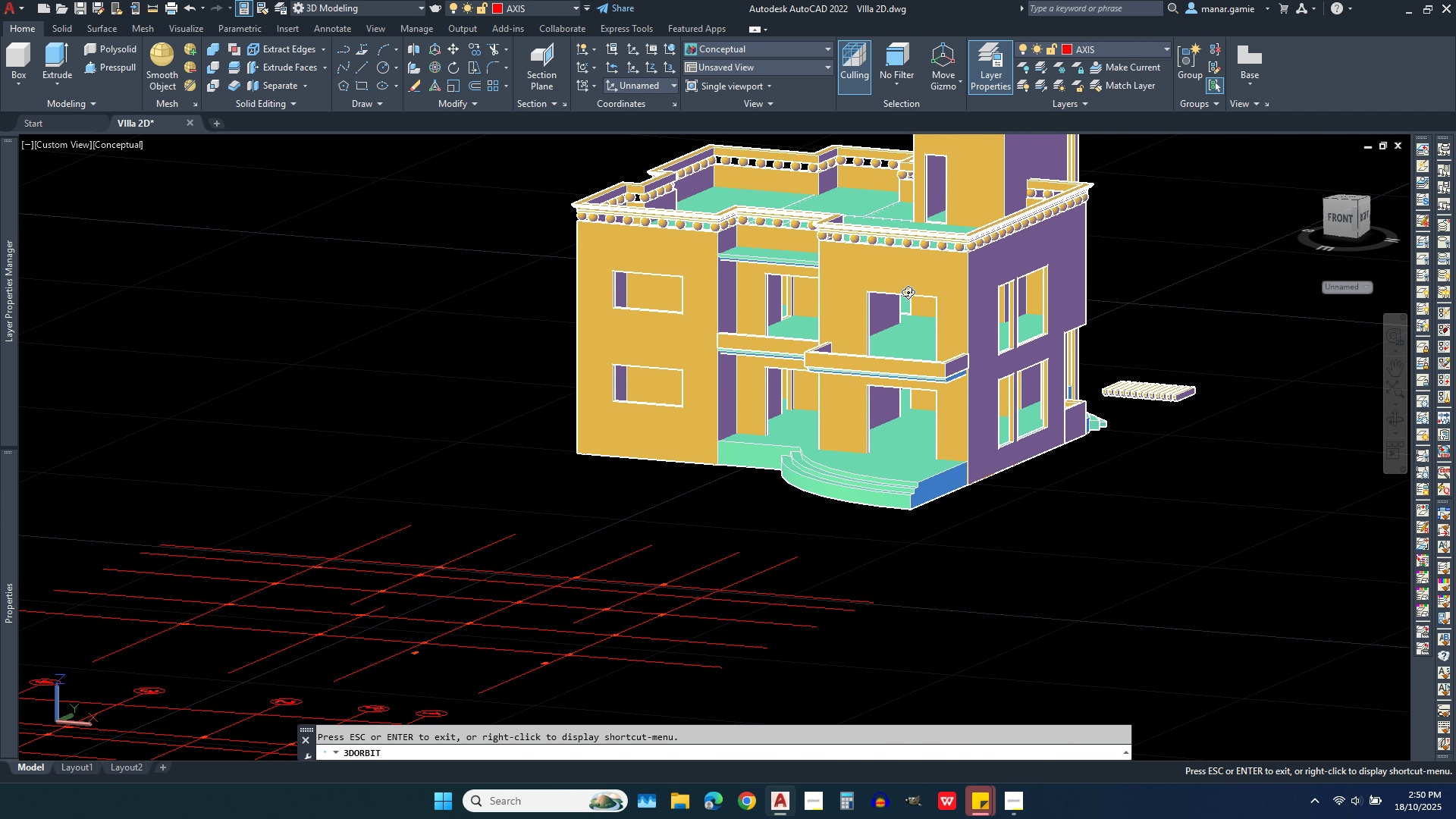 
scroll: coordinate [902, 278], scroll_direction: up, amount: 11.0
 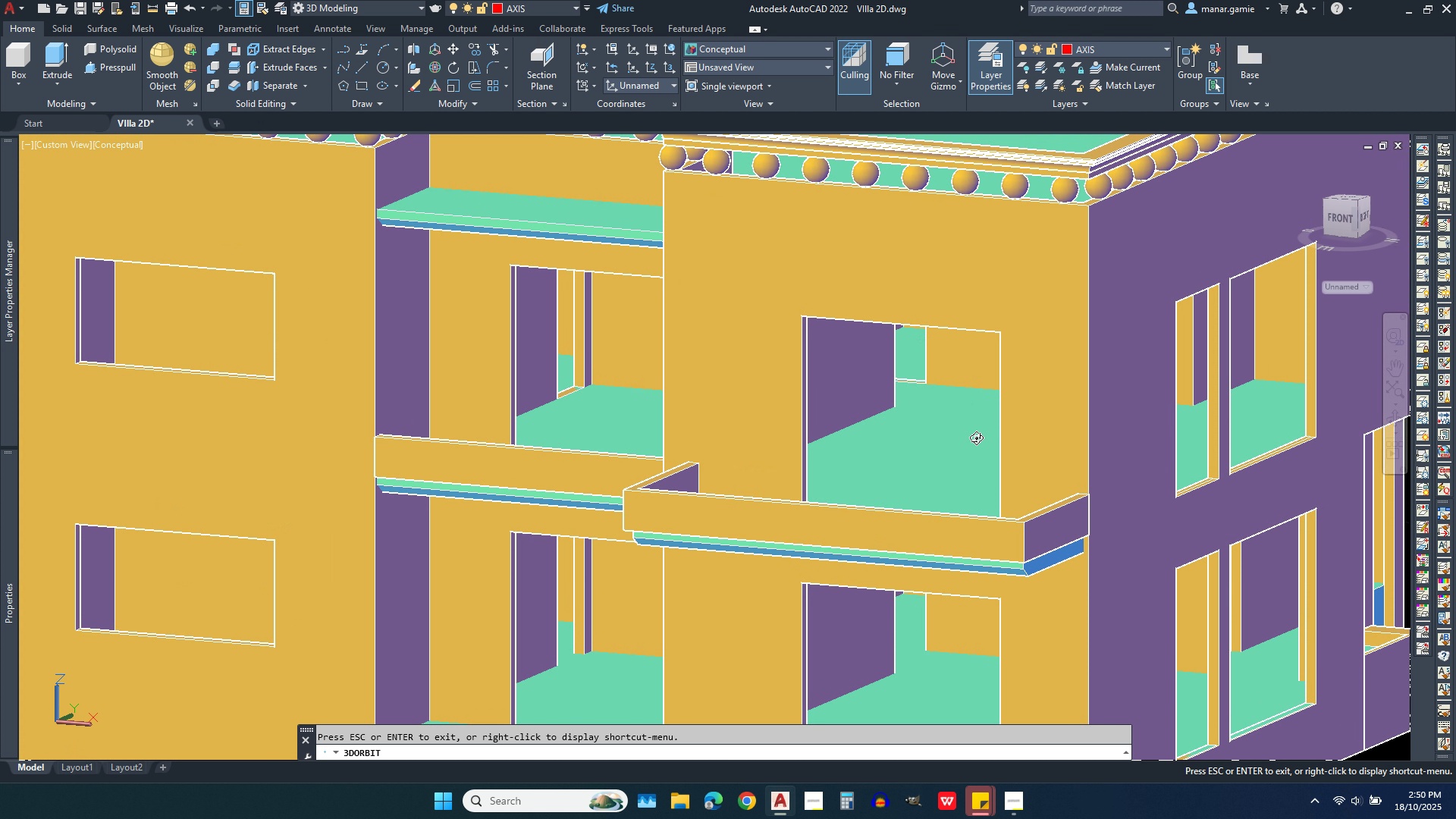 
scroll: coordinate [639, 538], scroll_direction: down, amount: 8.0
 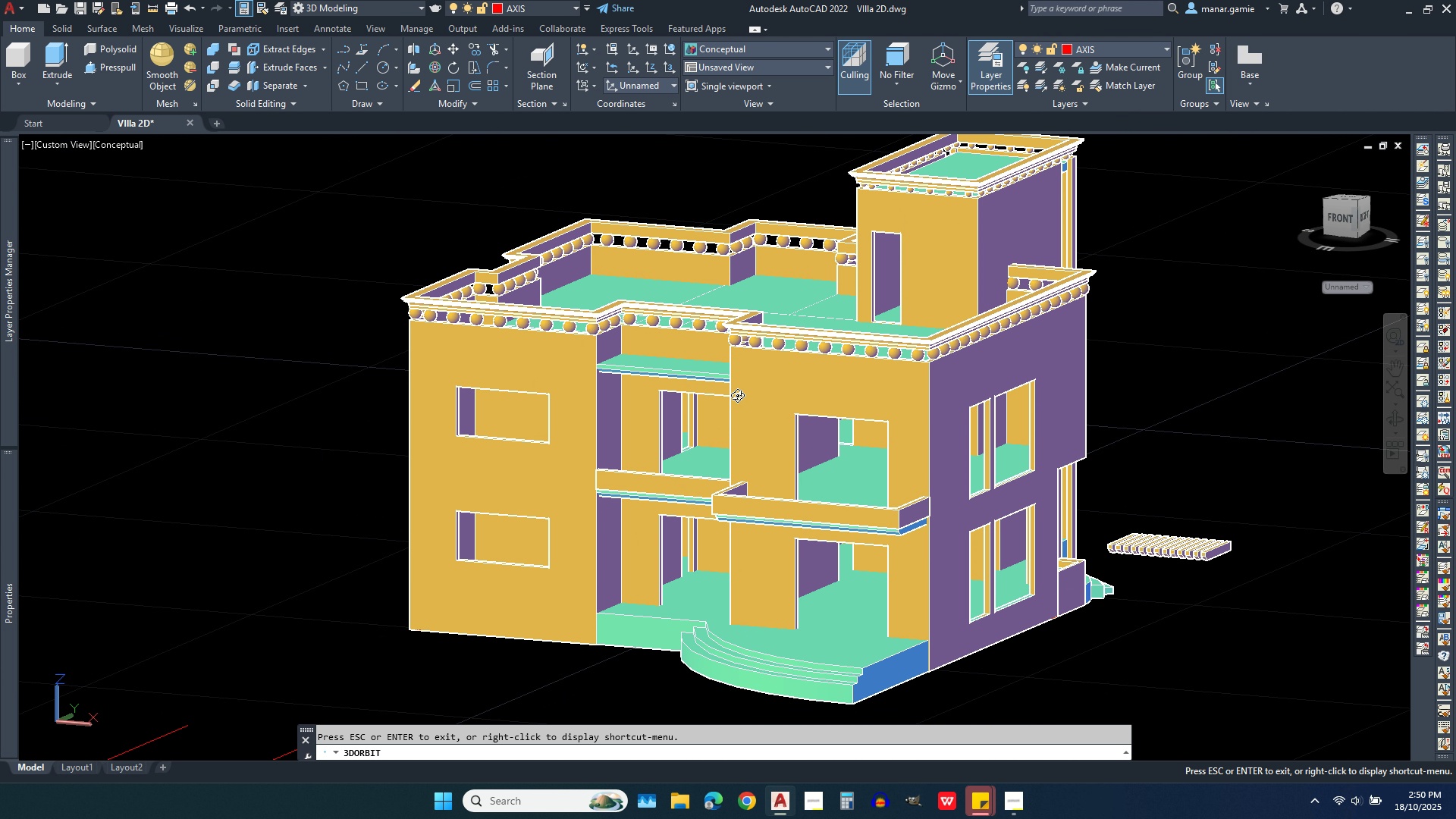 
scroll: coordinate [742, 372], scroll_direction: up, amount: 7.0
 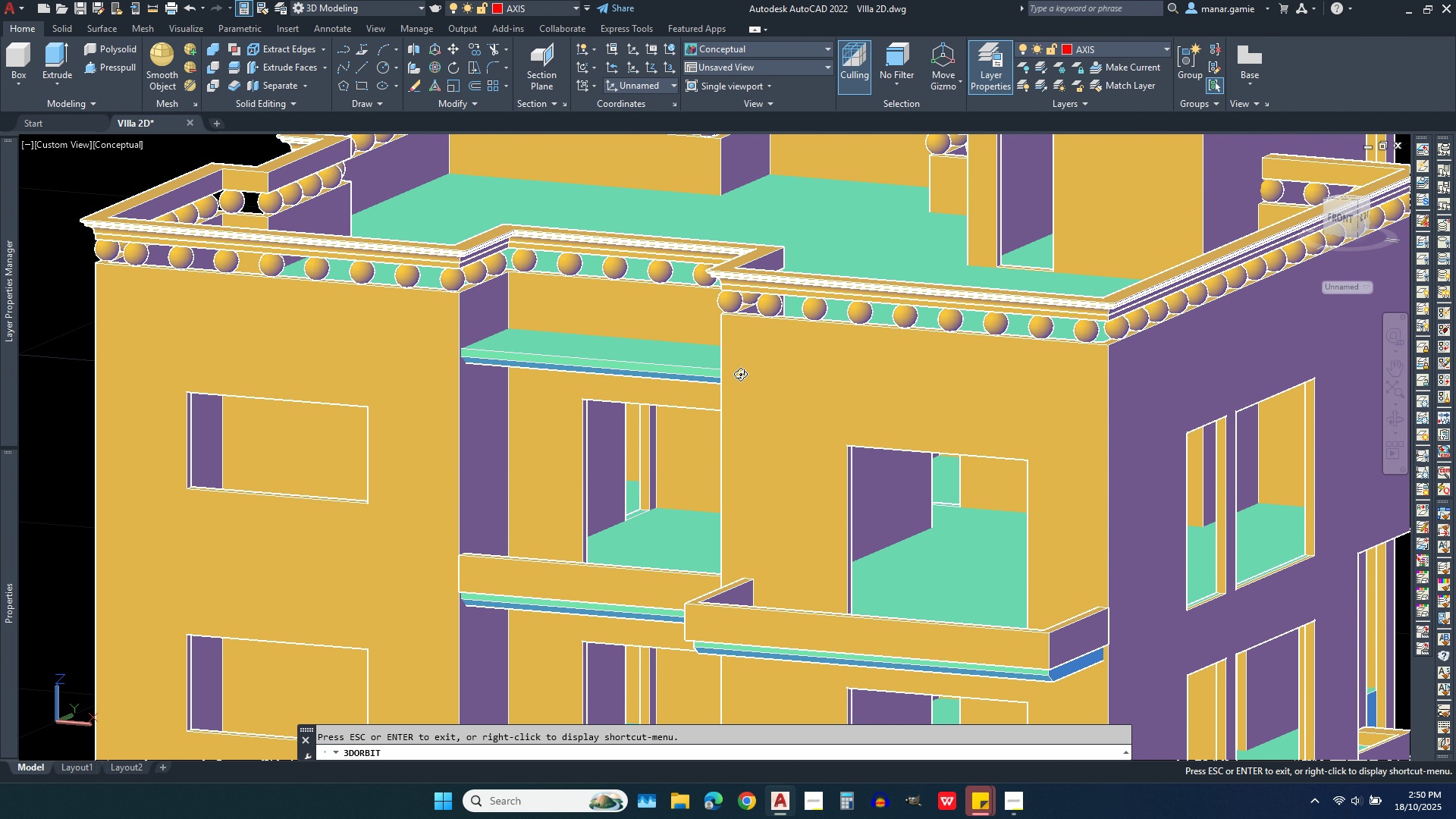 
scroll: coordinate [733, 379], scroll_direction: down, amount: 2.0
 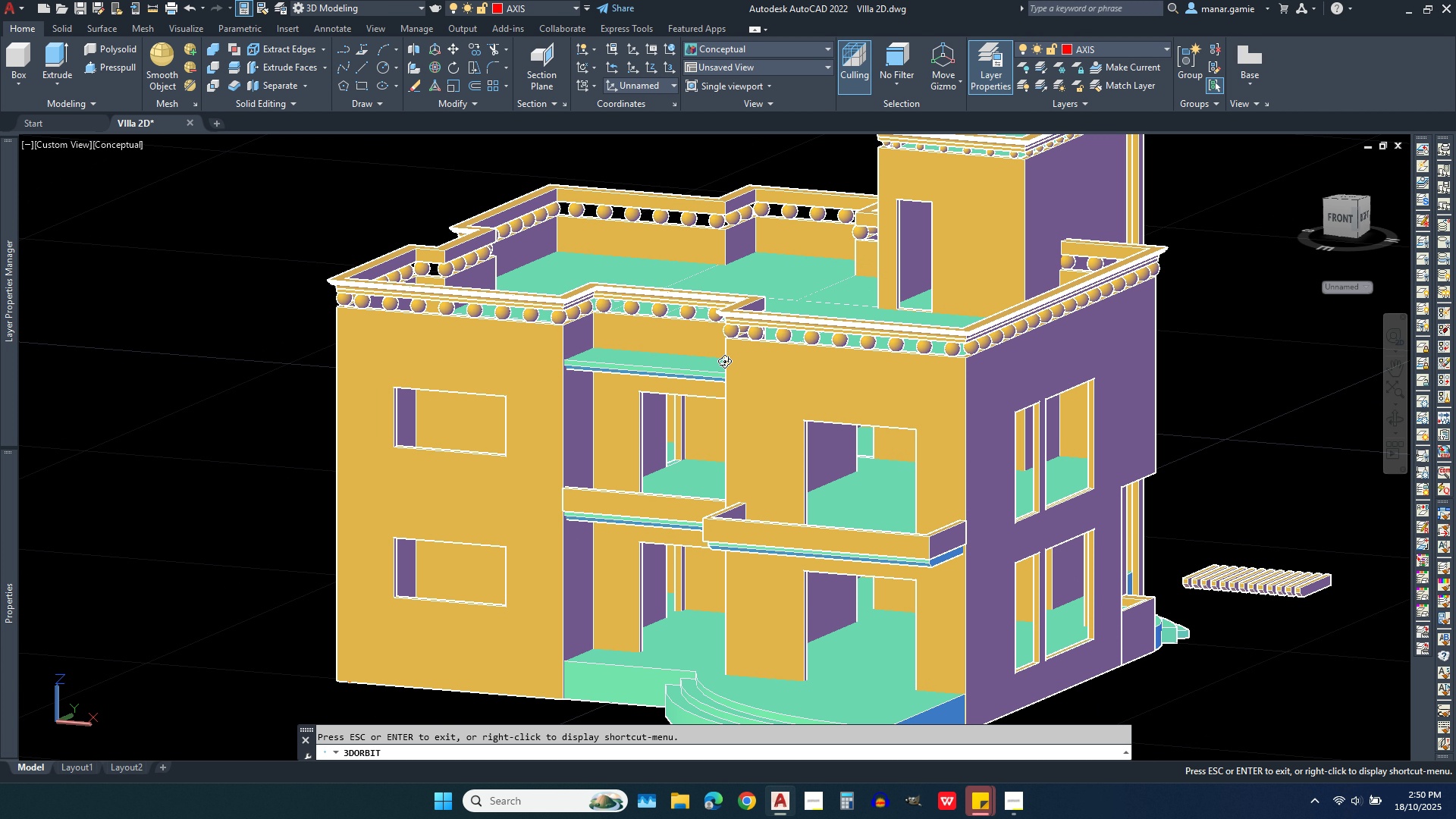 
scroll: coordinate [714, 342], scroll_direction: up, amount: 3.0
 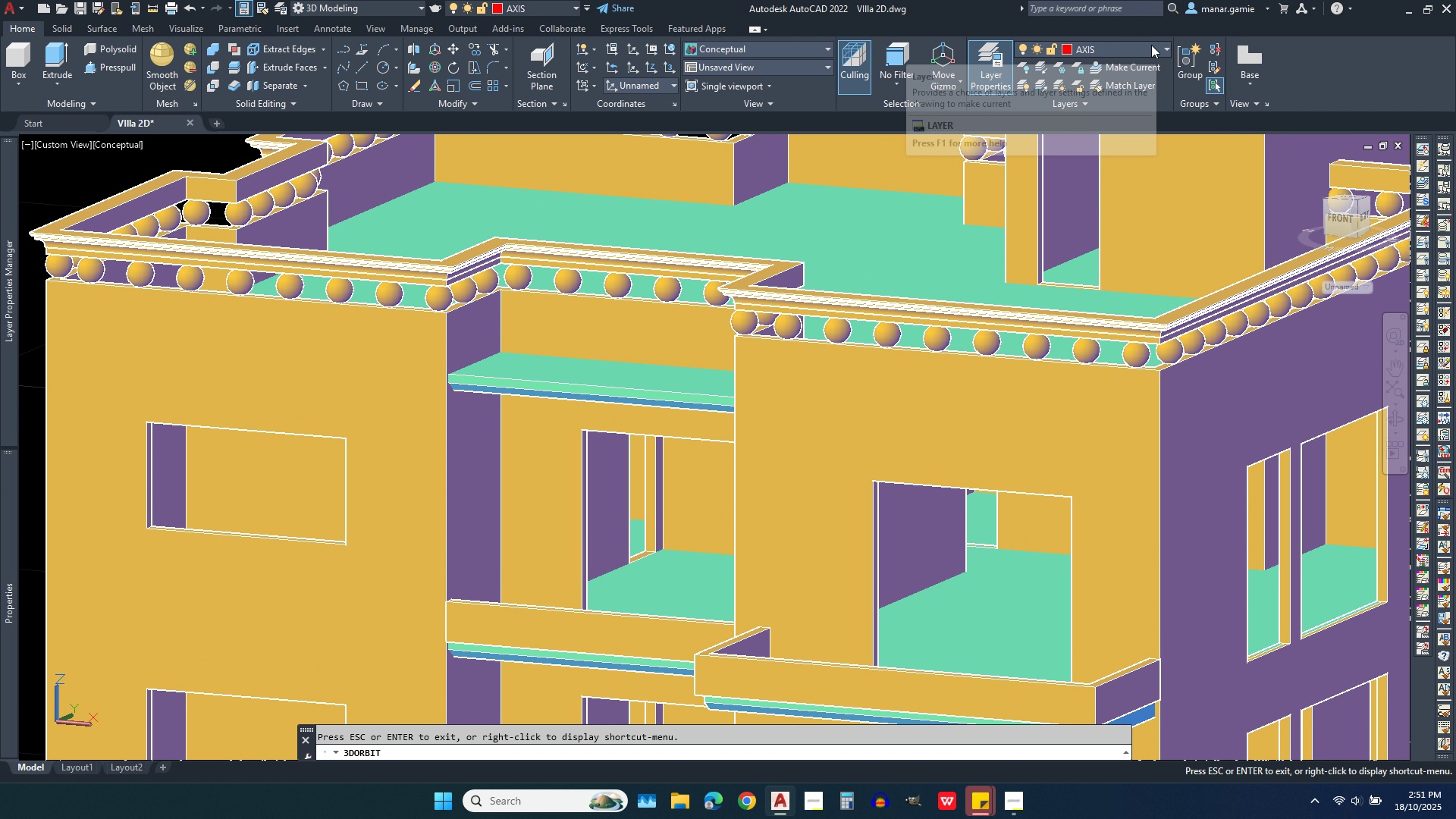 
scroll: coordinate [956, 344], scroll_direction: down, amount: 3.0
 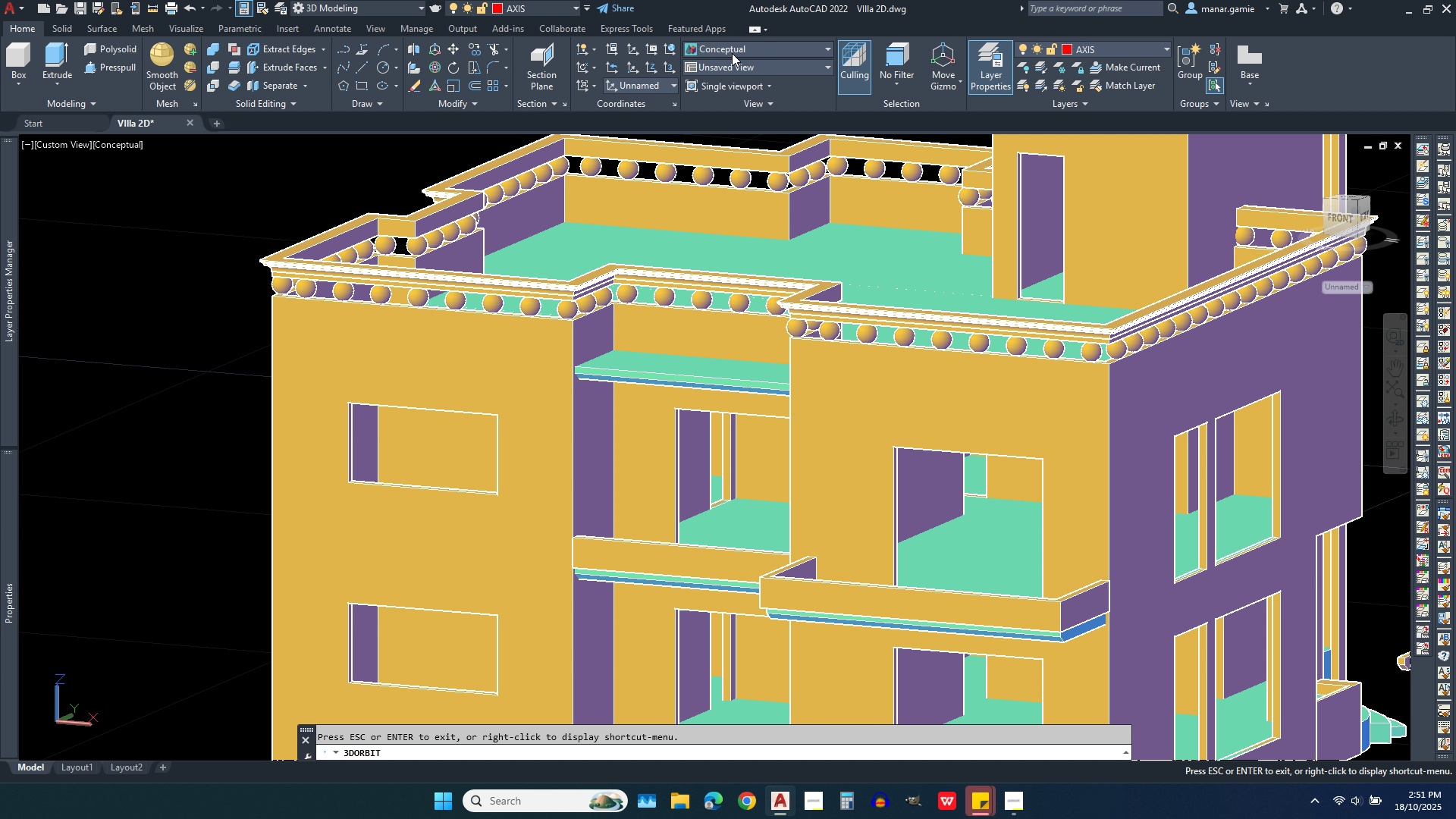 
left_click([761, 50])
 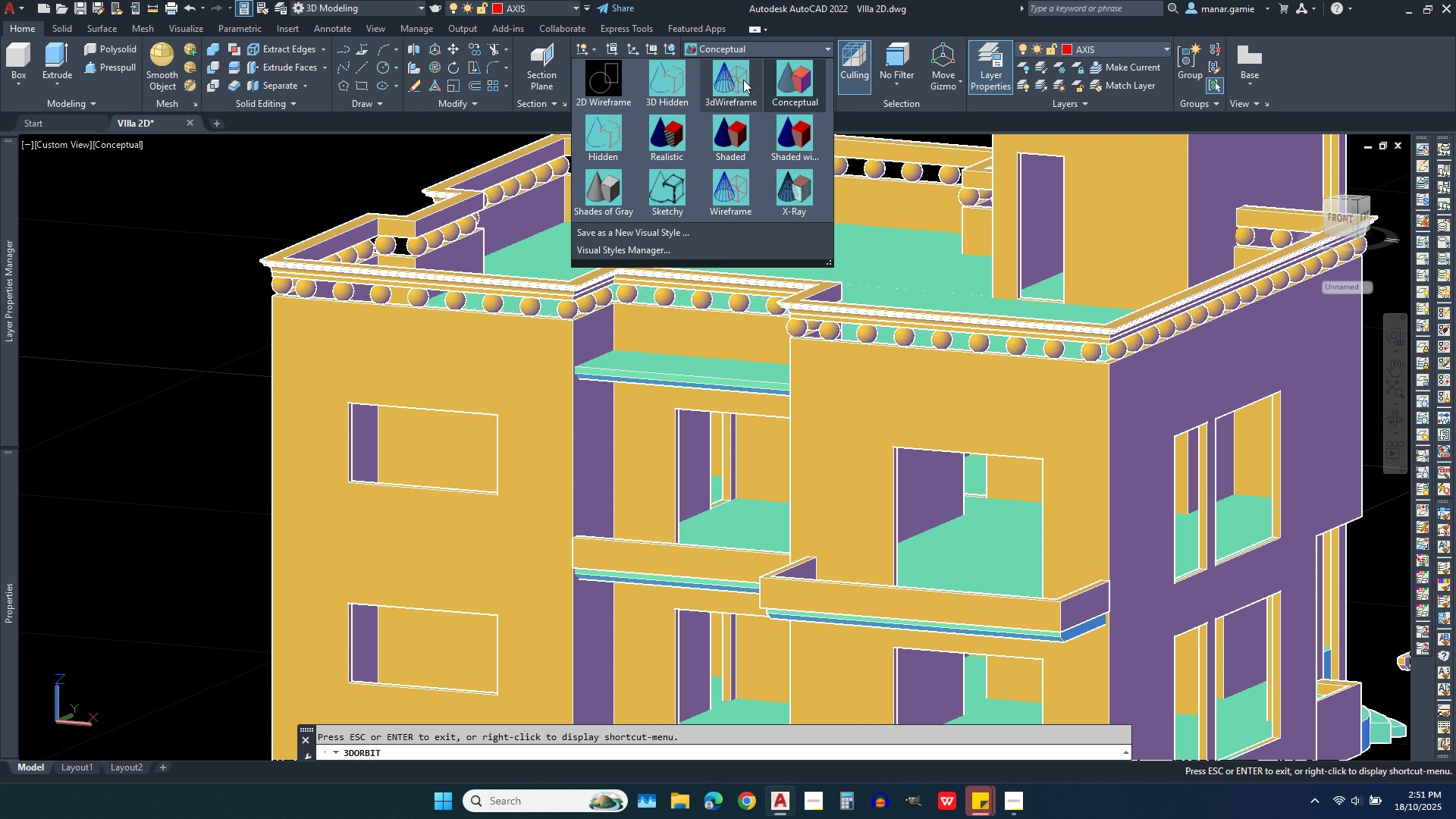 
left_click([743, 80])
 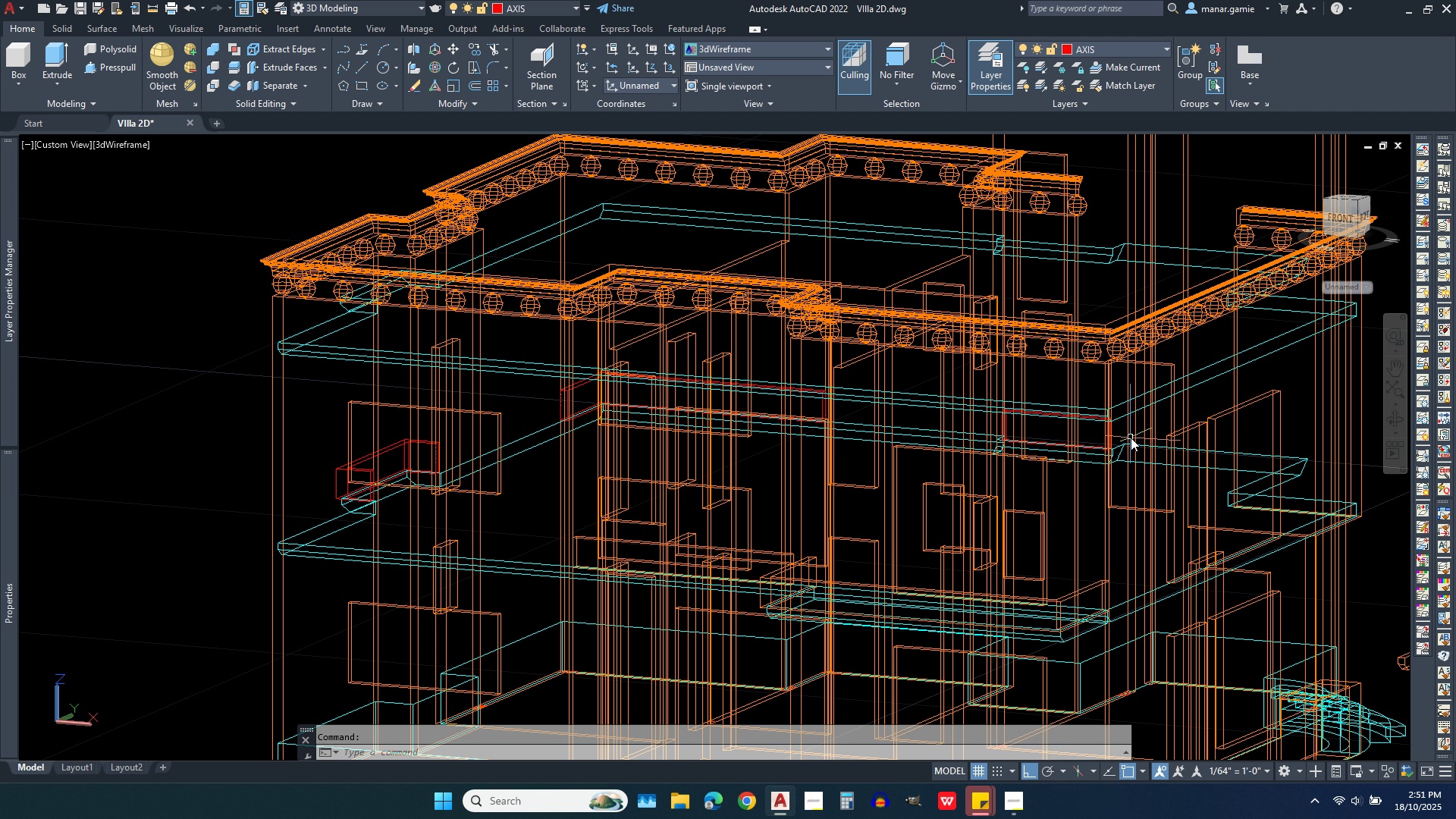 
scroll: coordinate [1067, 400], scroll_direction: up, amount: 4.0
 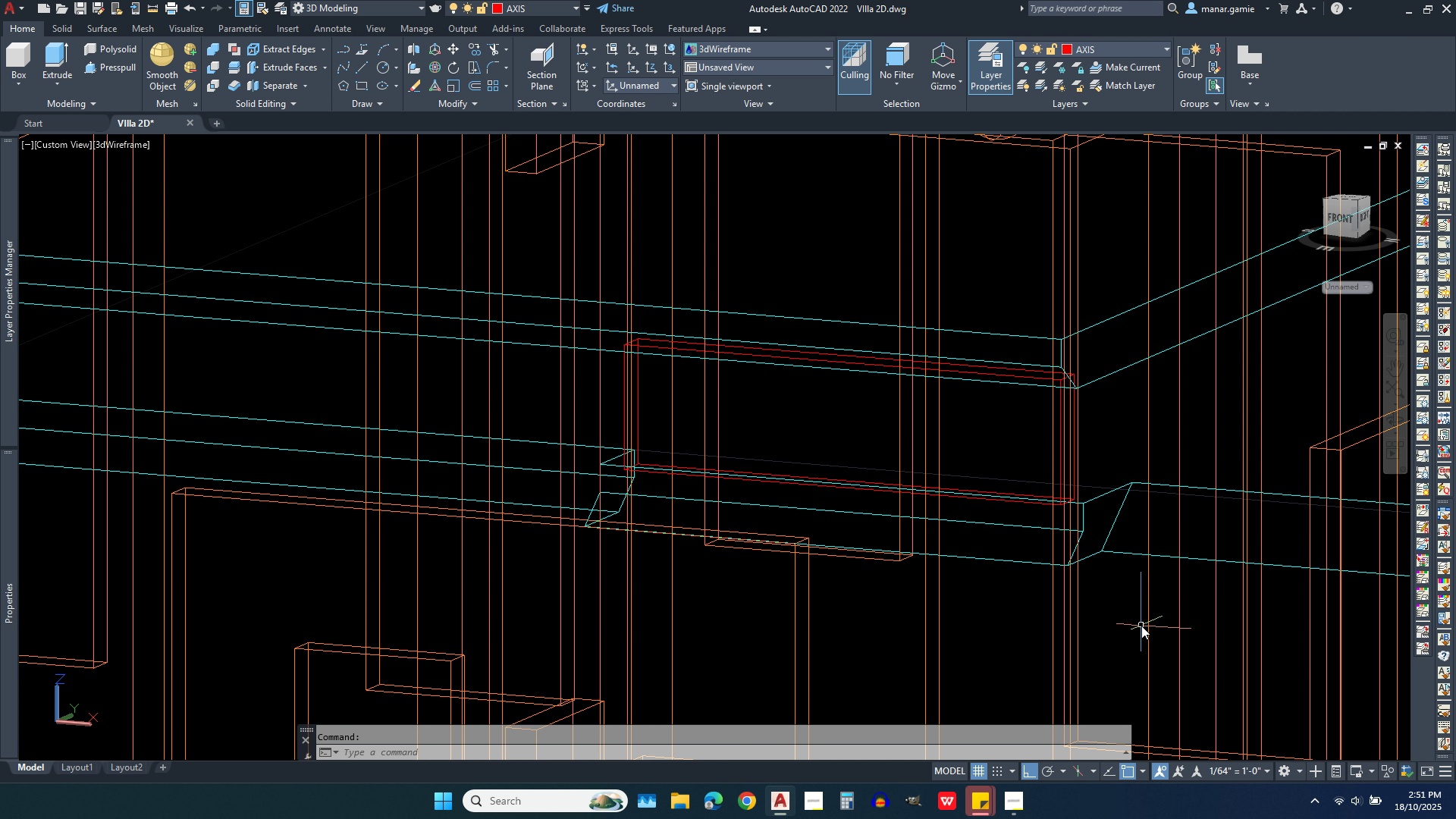 
scroll: coordinate [1122, 568], scroll_direction: down, amount: 2.0
 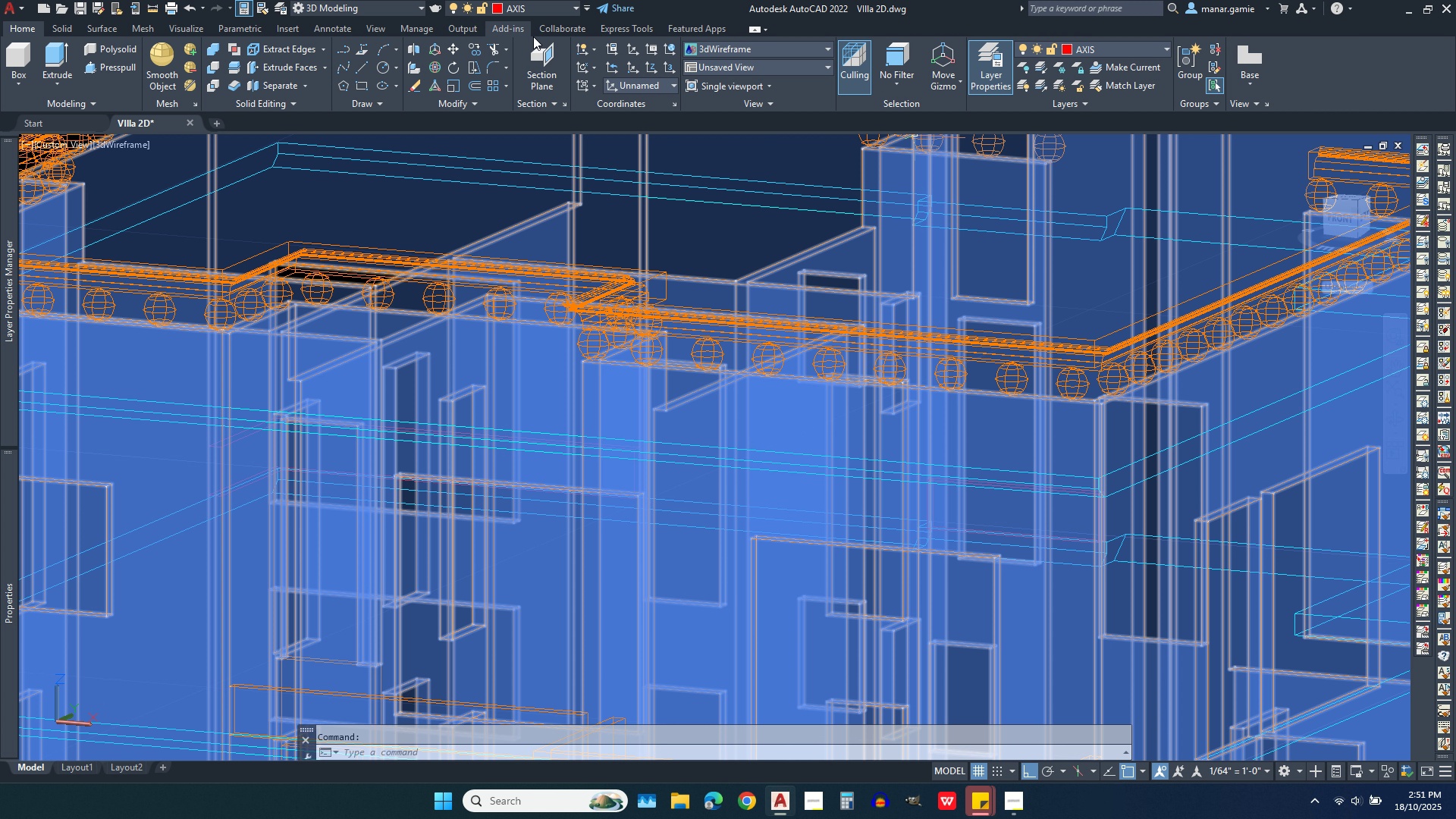 
wait(5.53)
 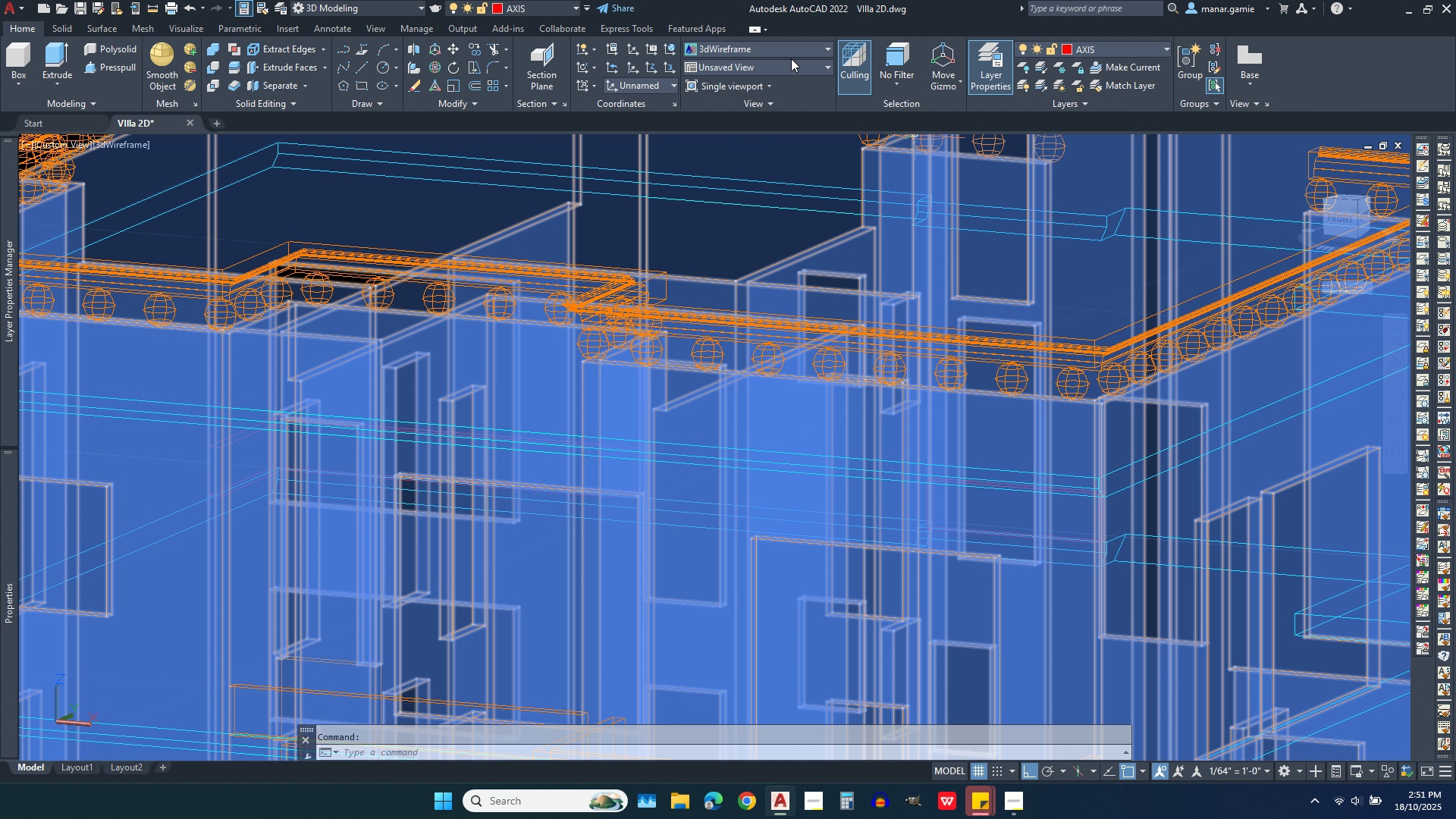 
left_click([751, 50])
 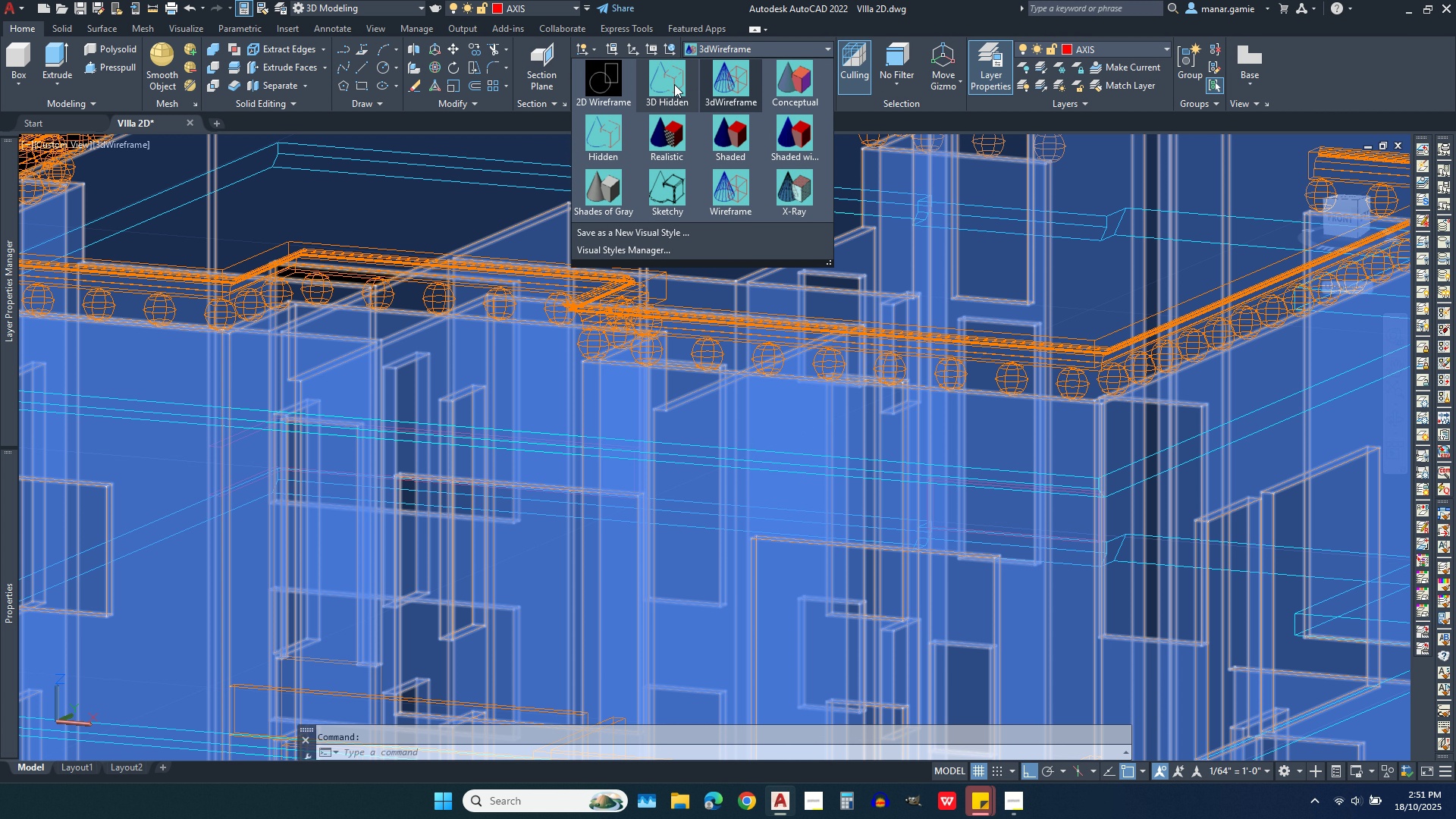 
left_click([674, 84])
 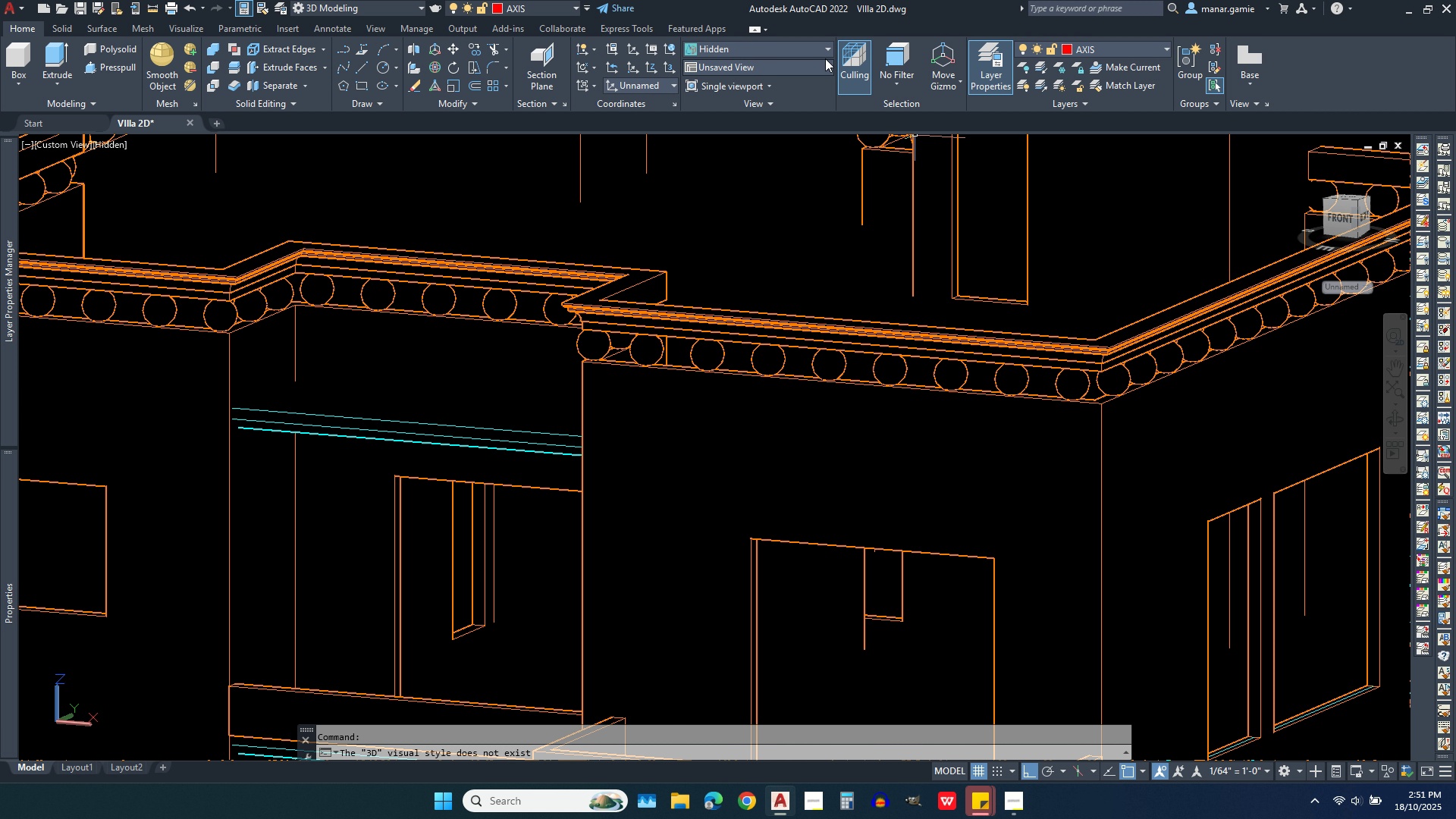 
left_click([825, 45])
 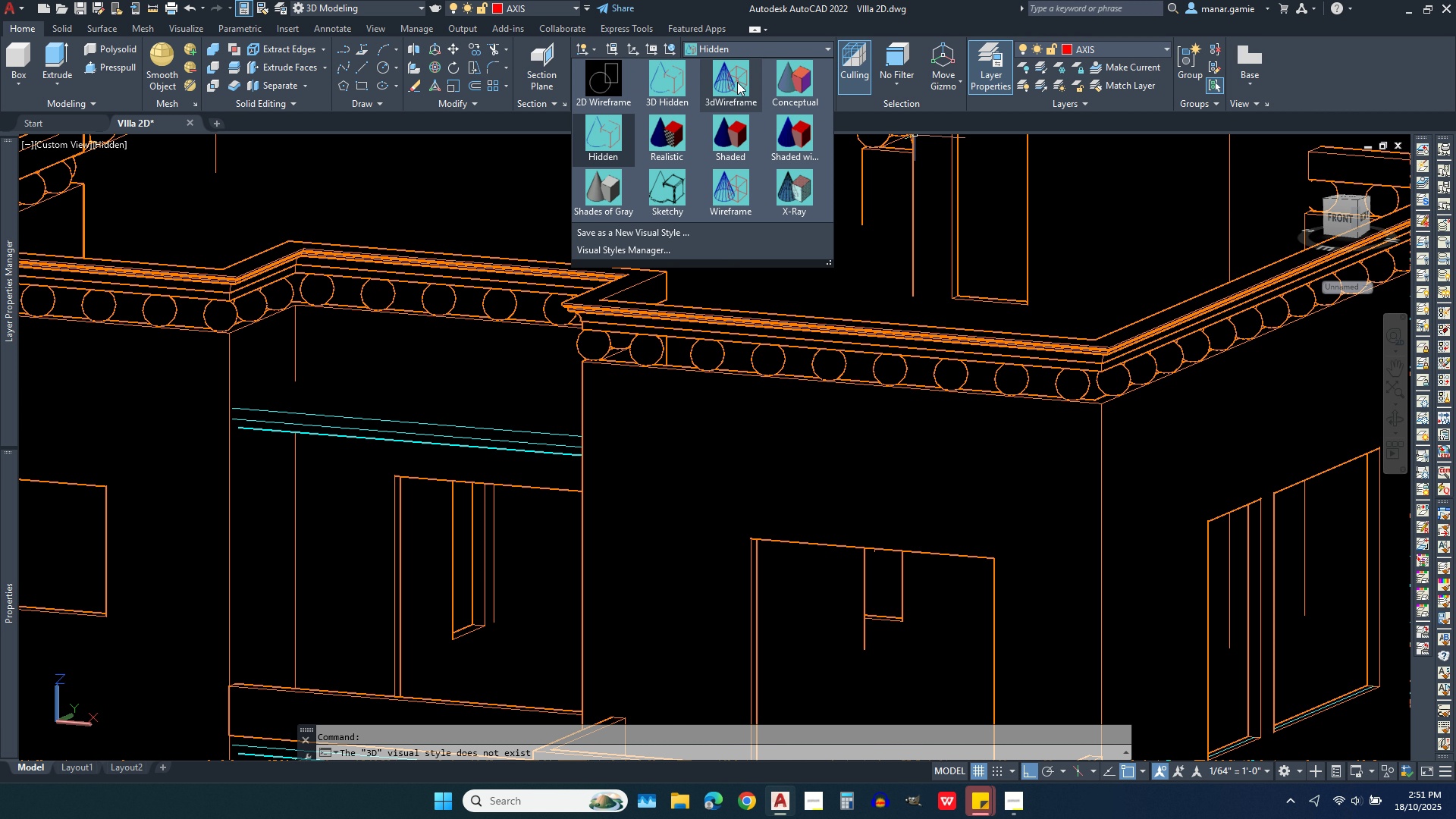 
left_click([737, 82])
 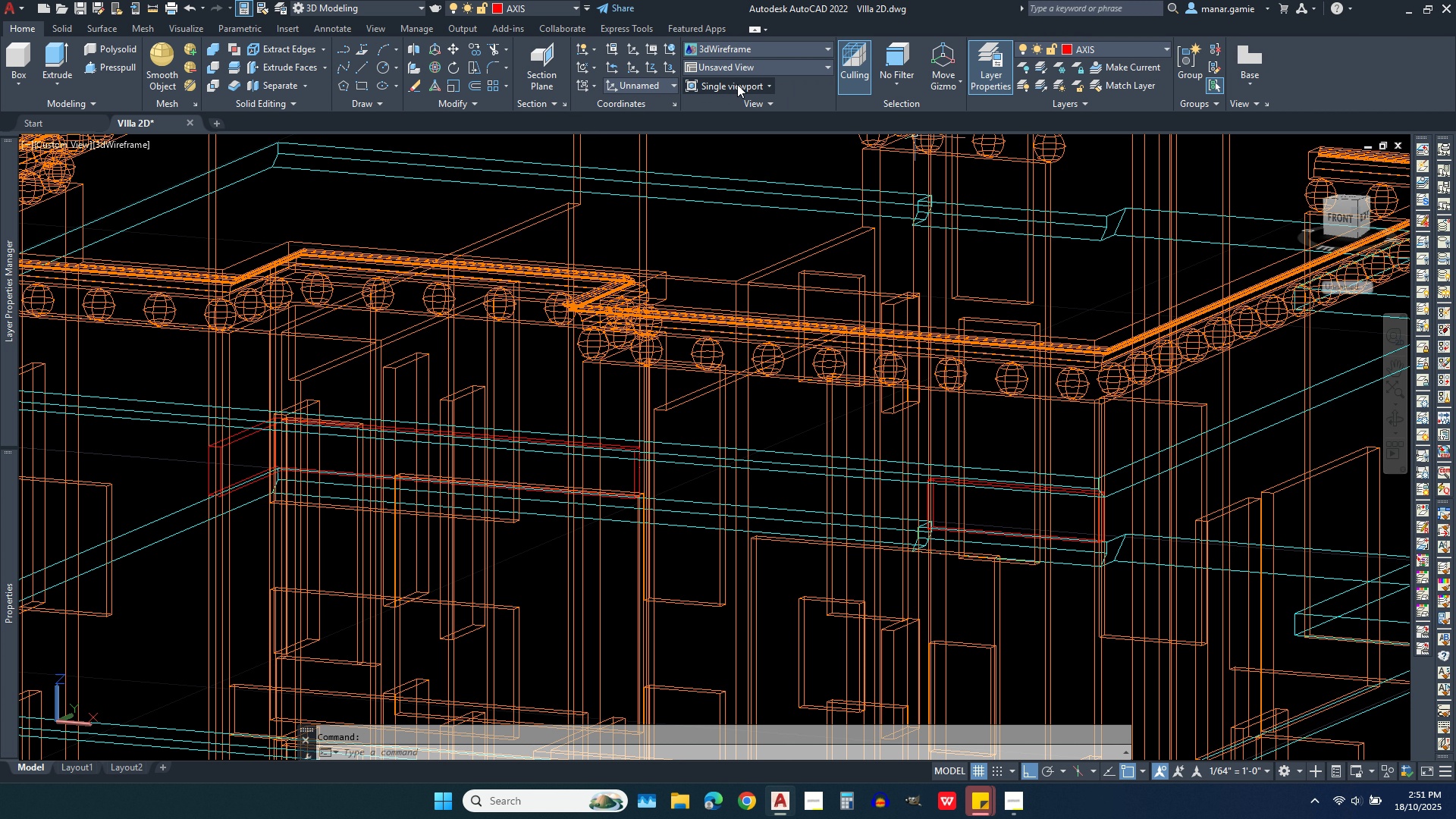 
scroll: coordinate [642, 360], scroll_direction: down, amount: 1.0
 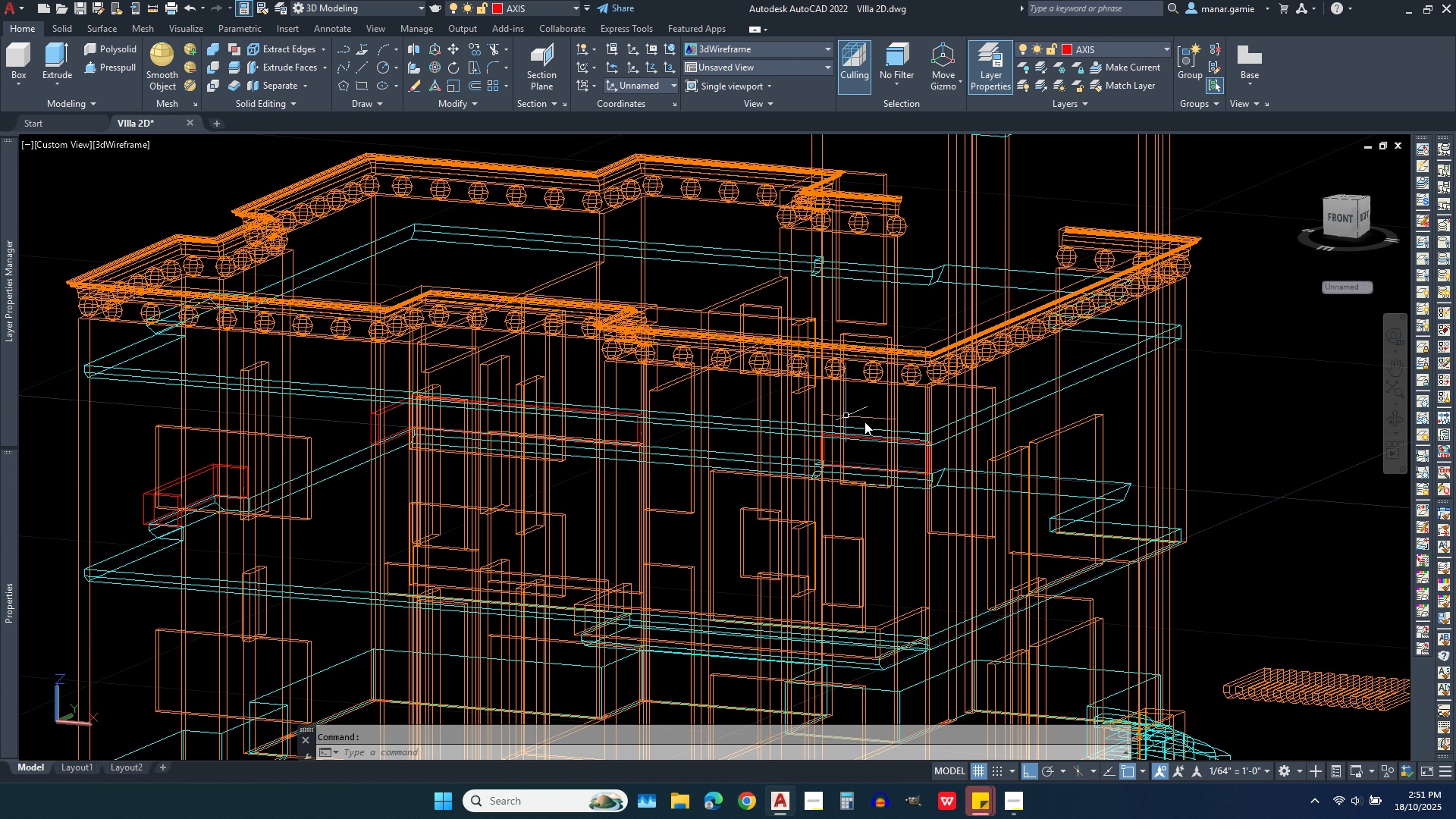 
scroll: coordinate [923, 450], scroll_direction: up, amount: 3.0
 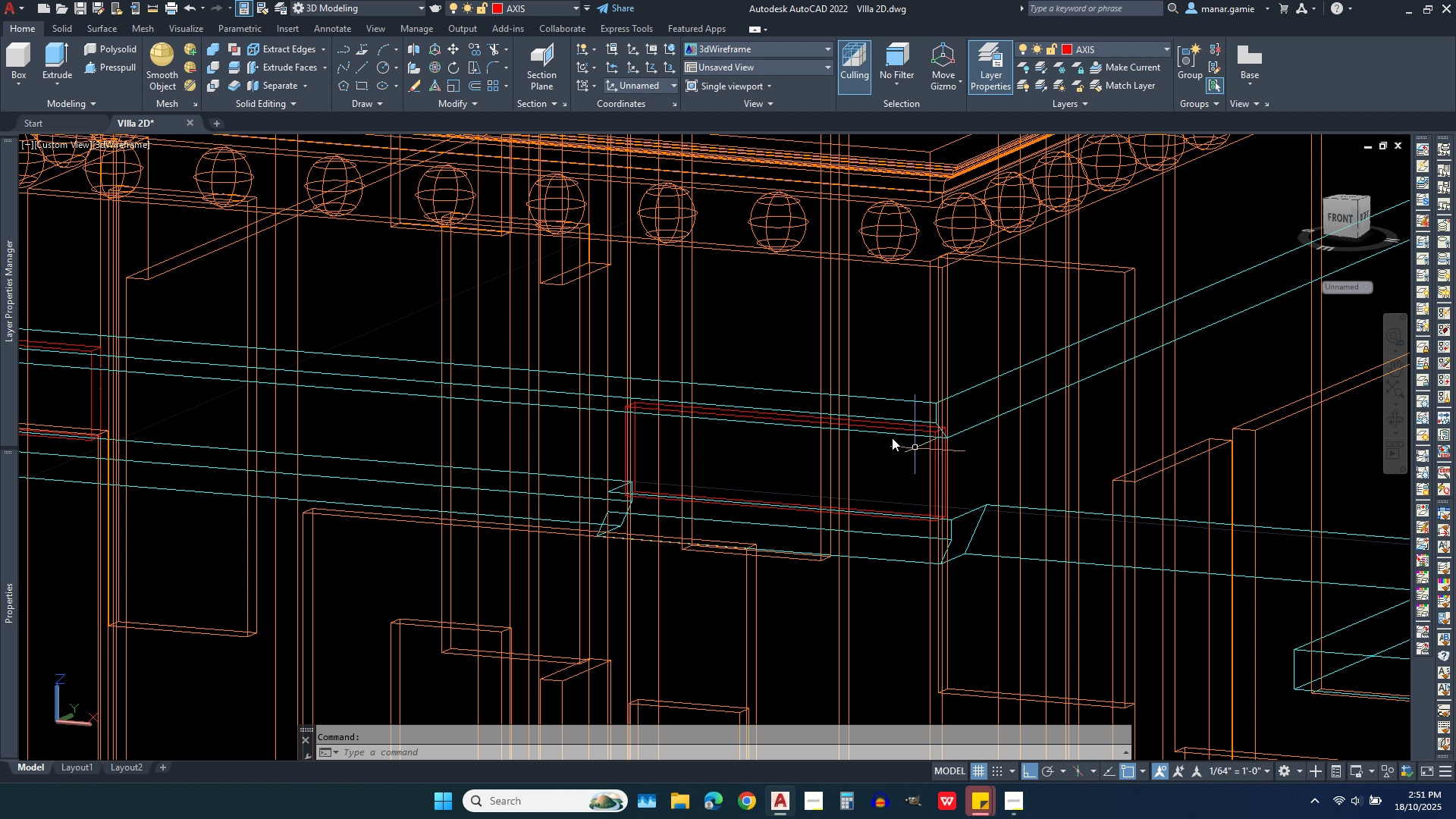 
scroll: coordinate [855, 416], scroll_direction: down, amount: 3.0
 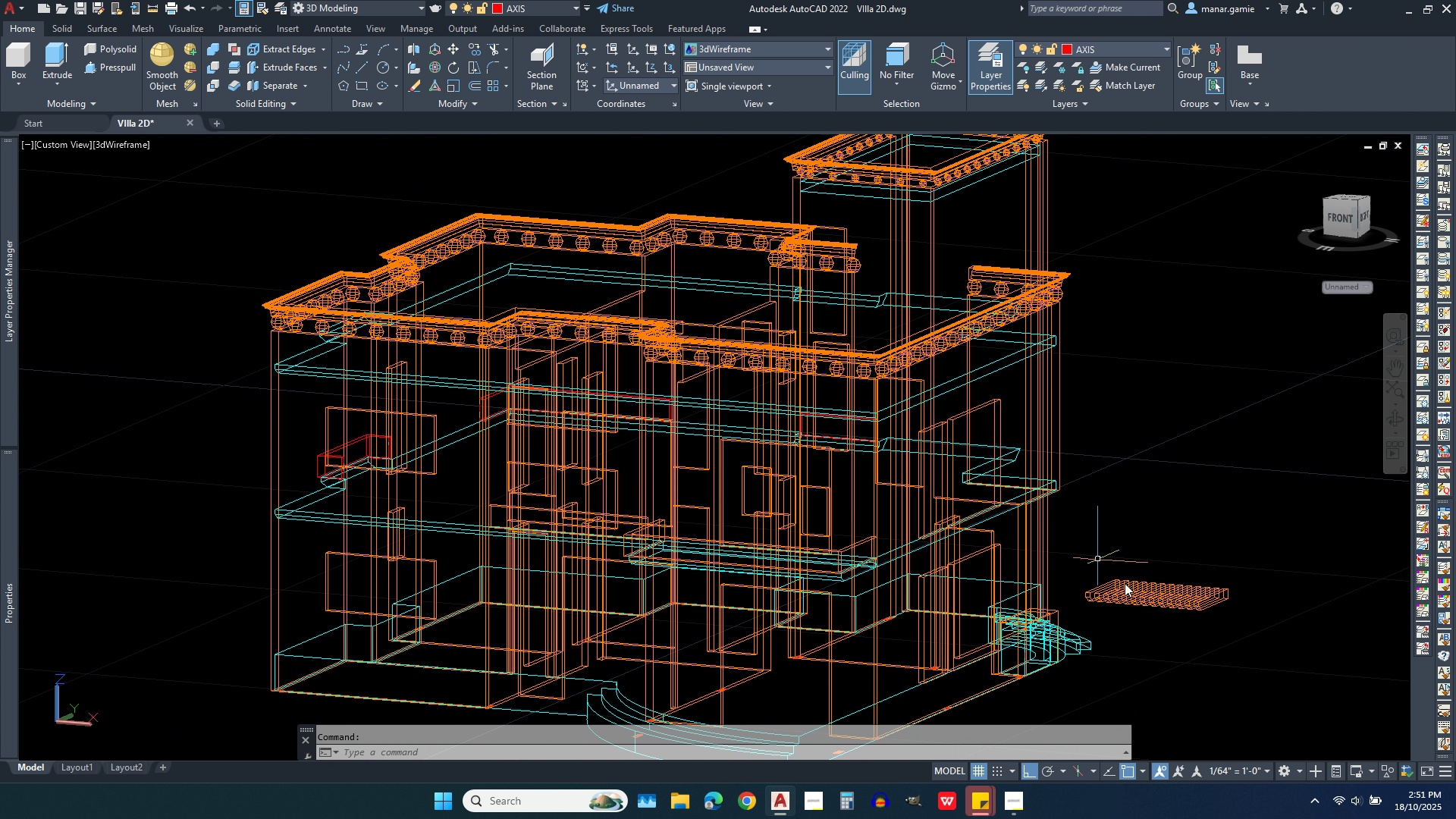 
scroll: coordinate [1131, 563], scroll_direction: up, amount: 5.0
 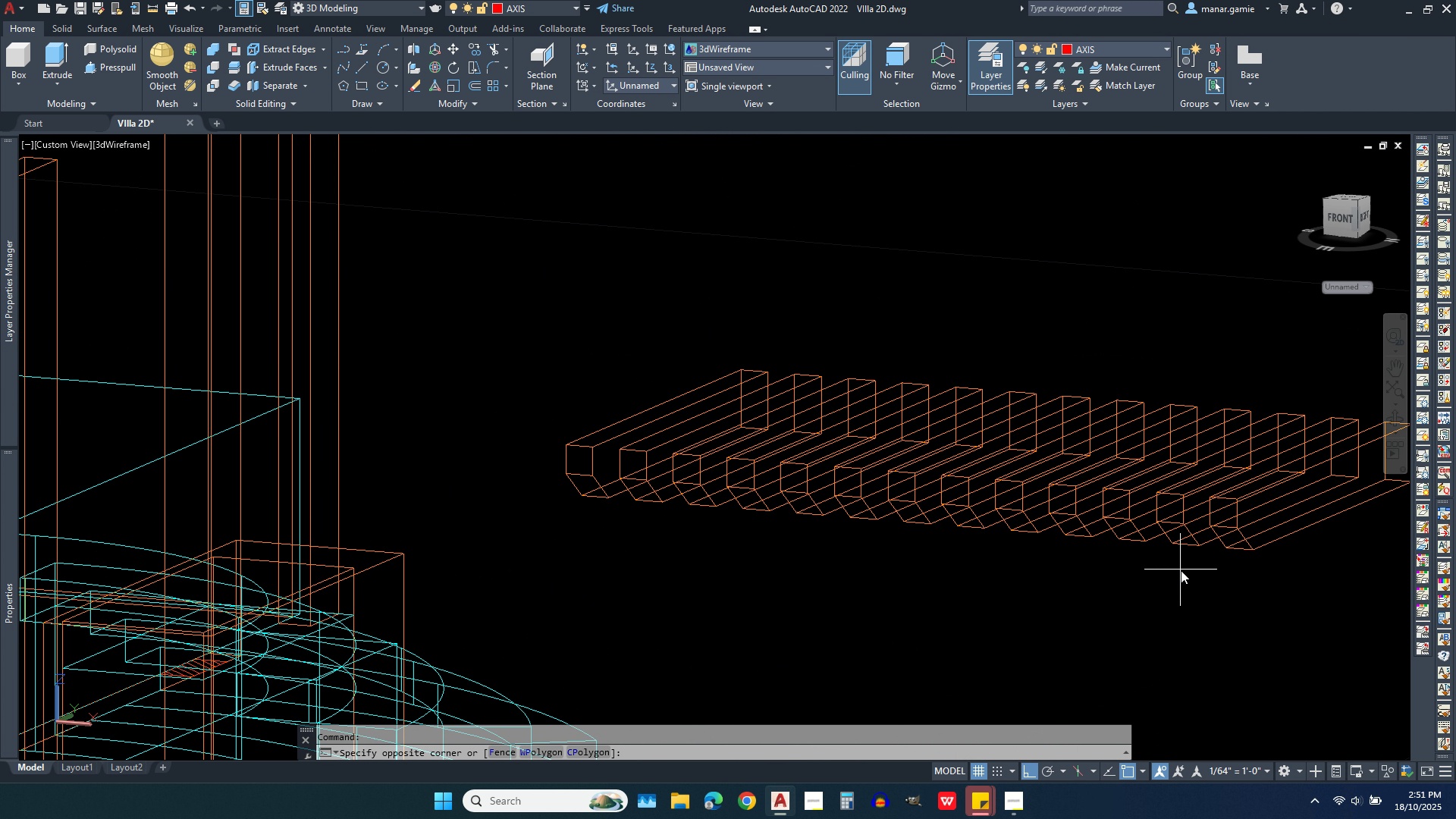 
left_click([1181, 570])
 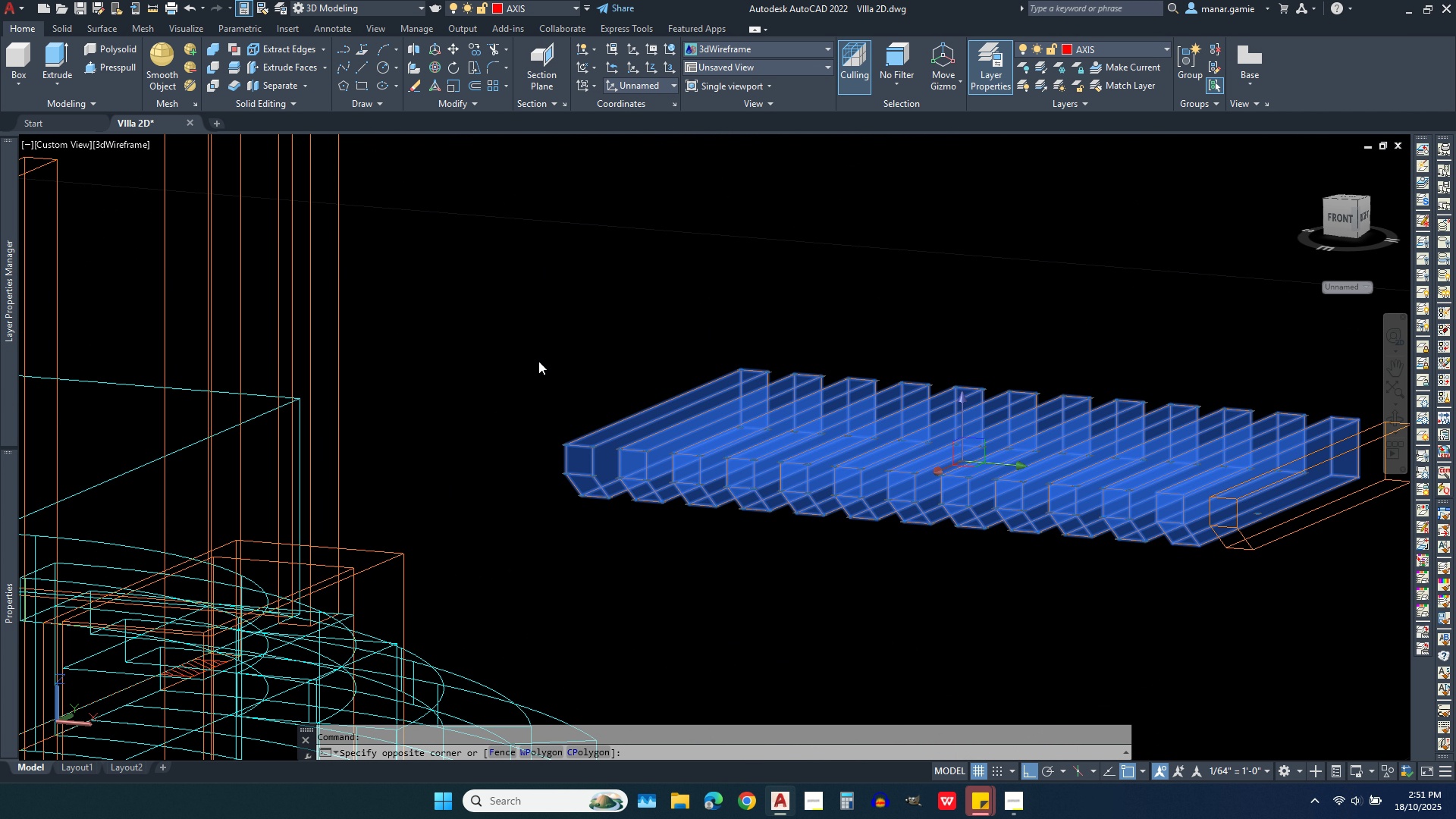 
left_click([538, 361])
 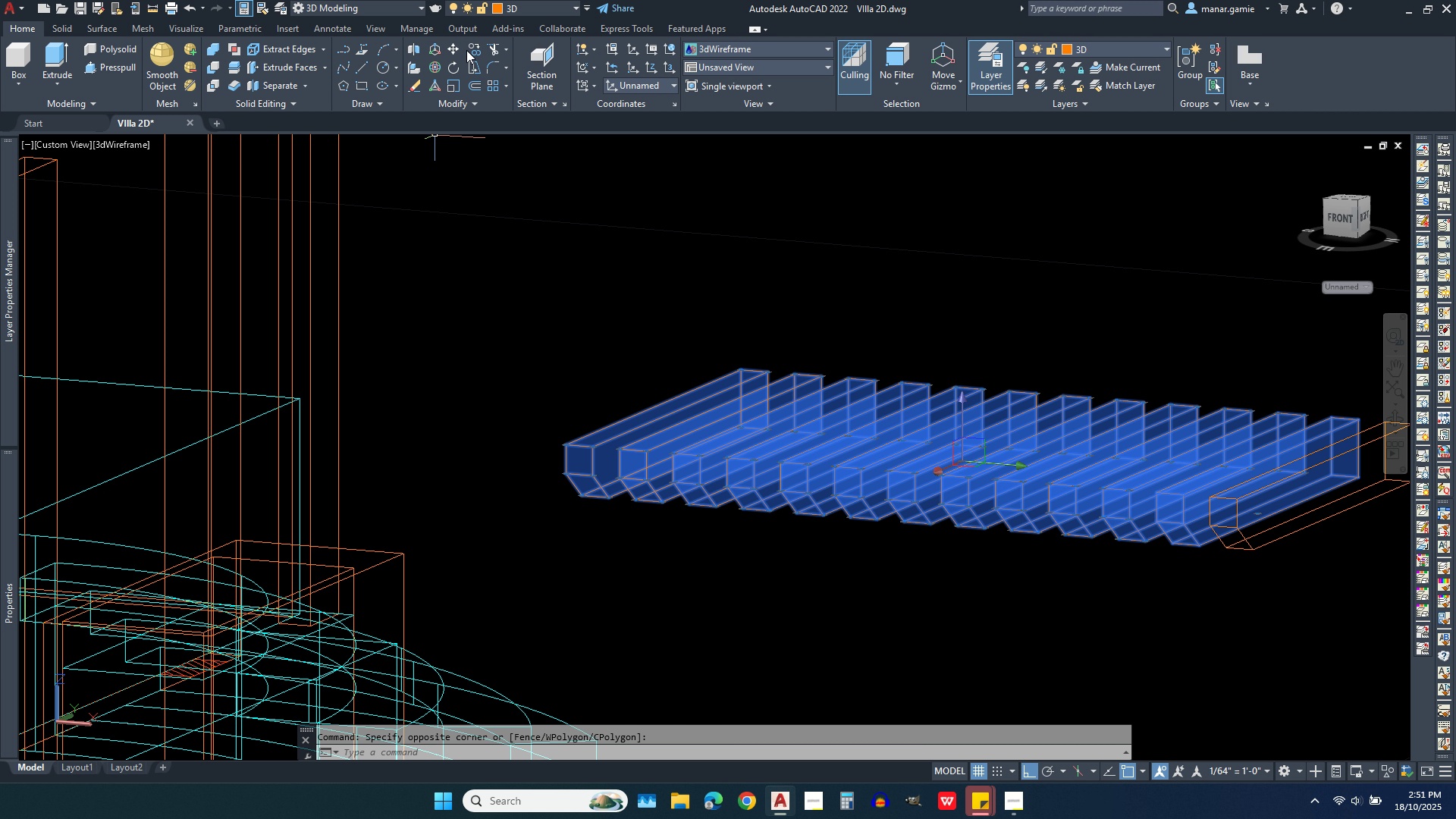 
left_click([475, 52])
 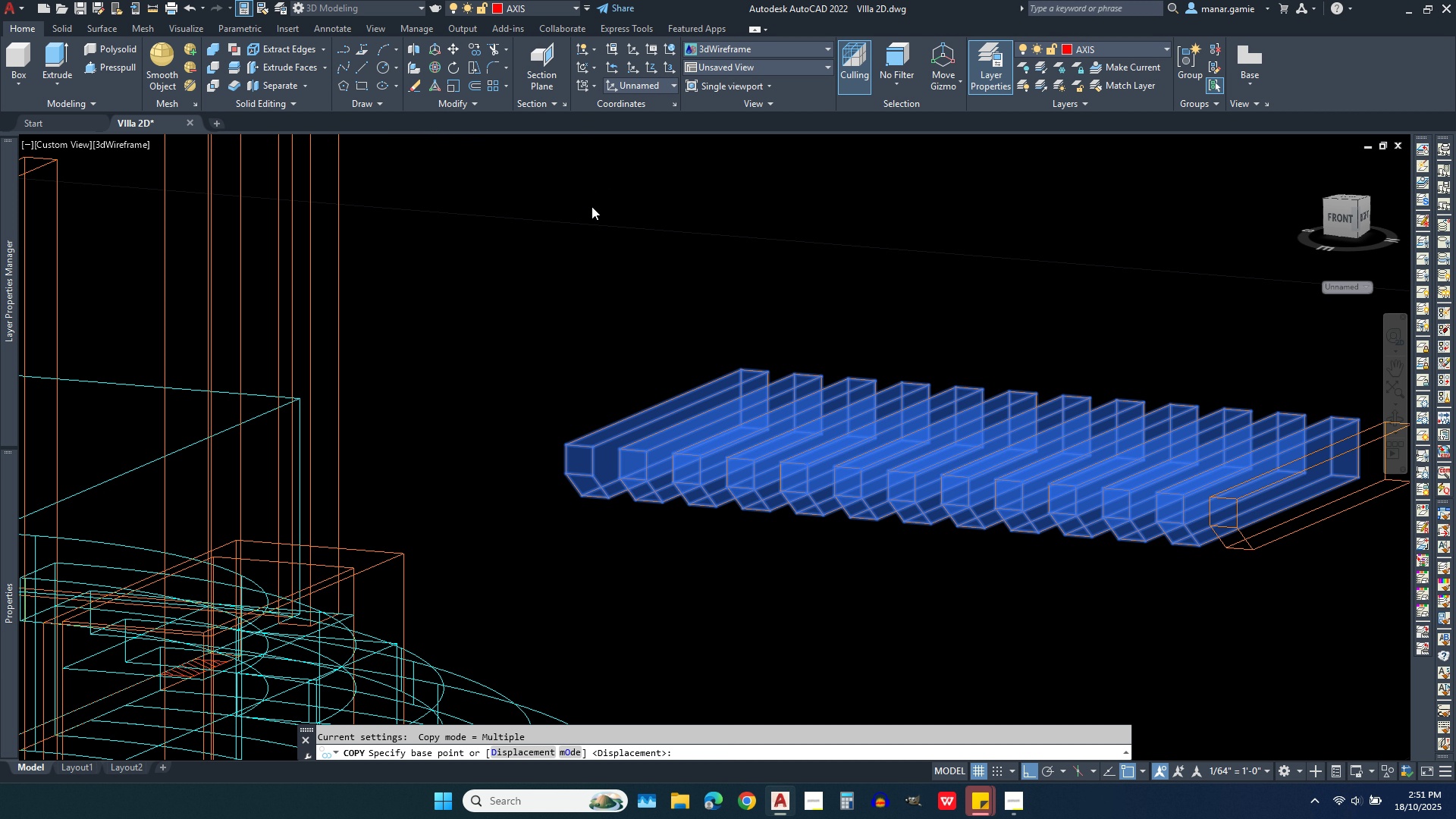 
scroll: coordinate [592, 206], scroll_direction: down, amount: 1.0
 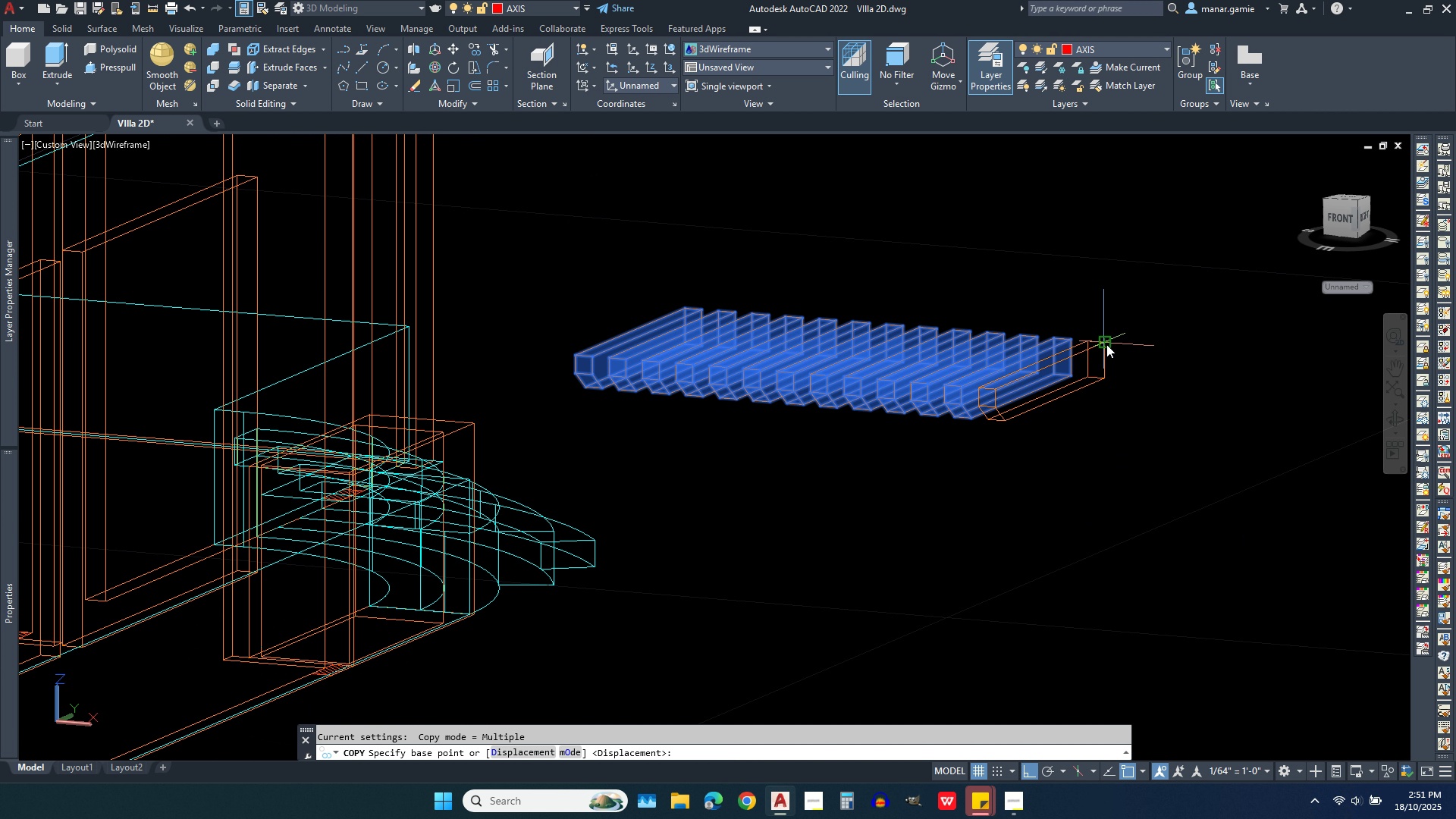 
left_click([1106, 344])
 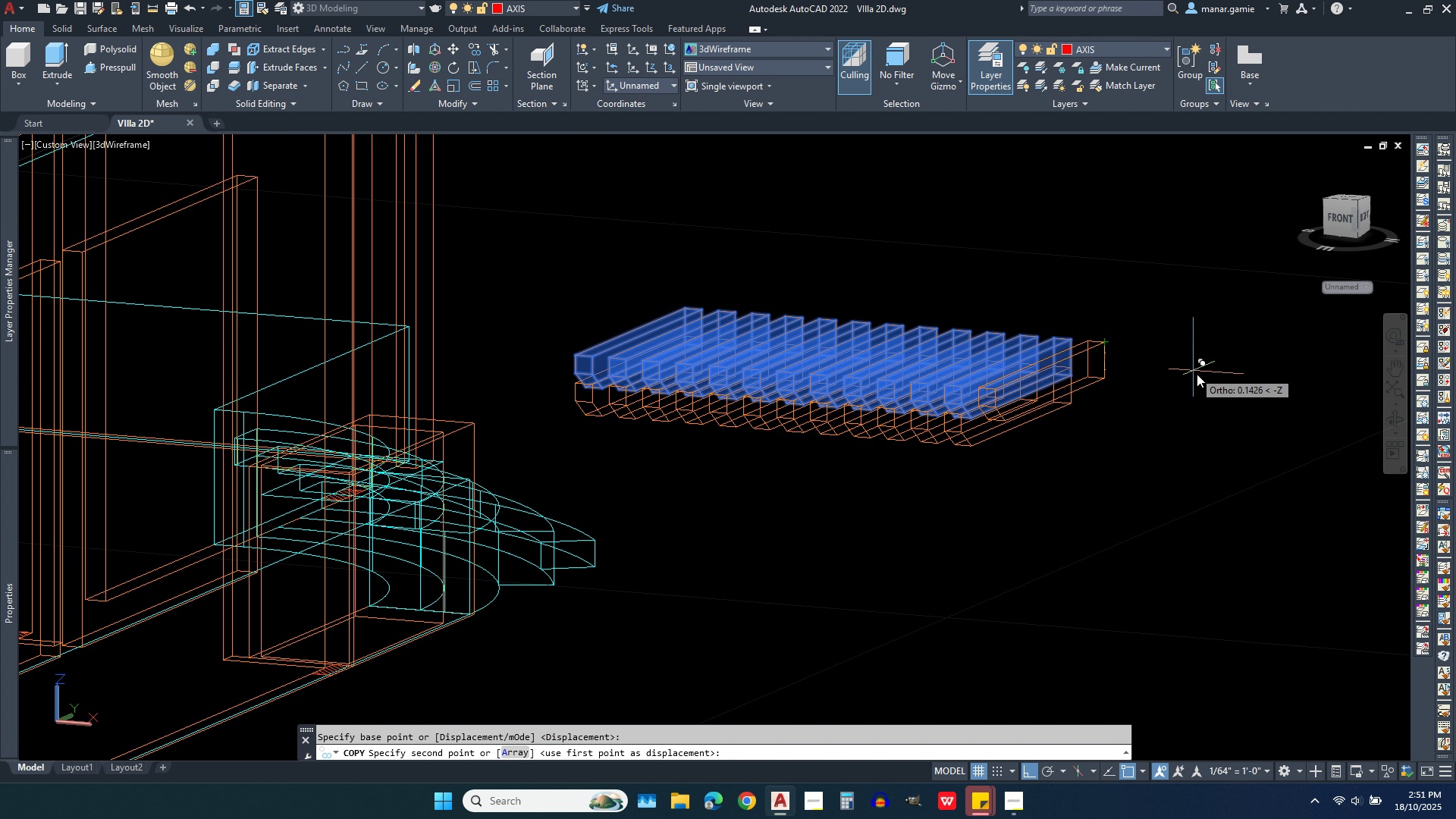 
scroll: coordinate [950, 387], scroll_direction: down, amount: 4.0
 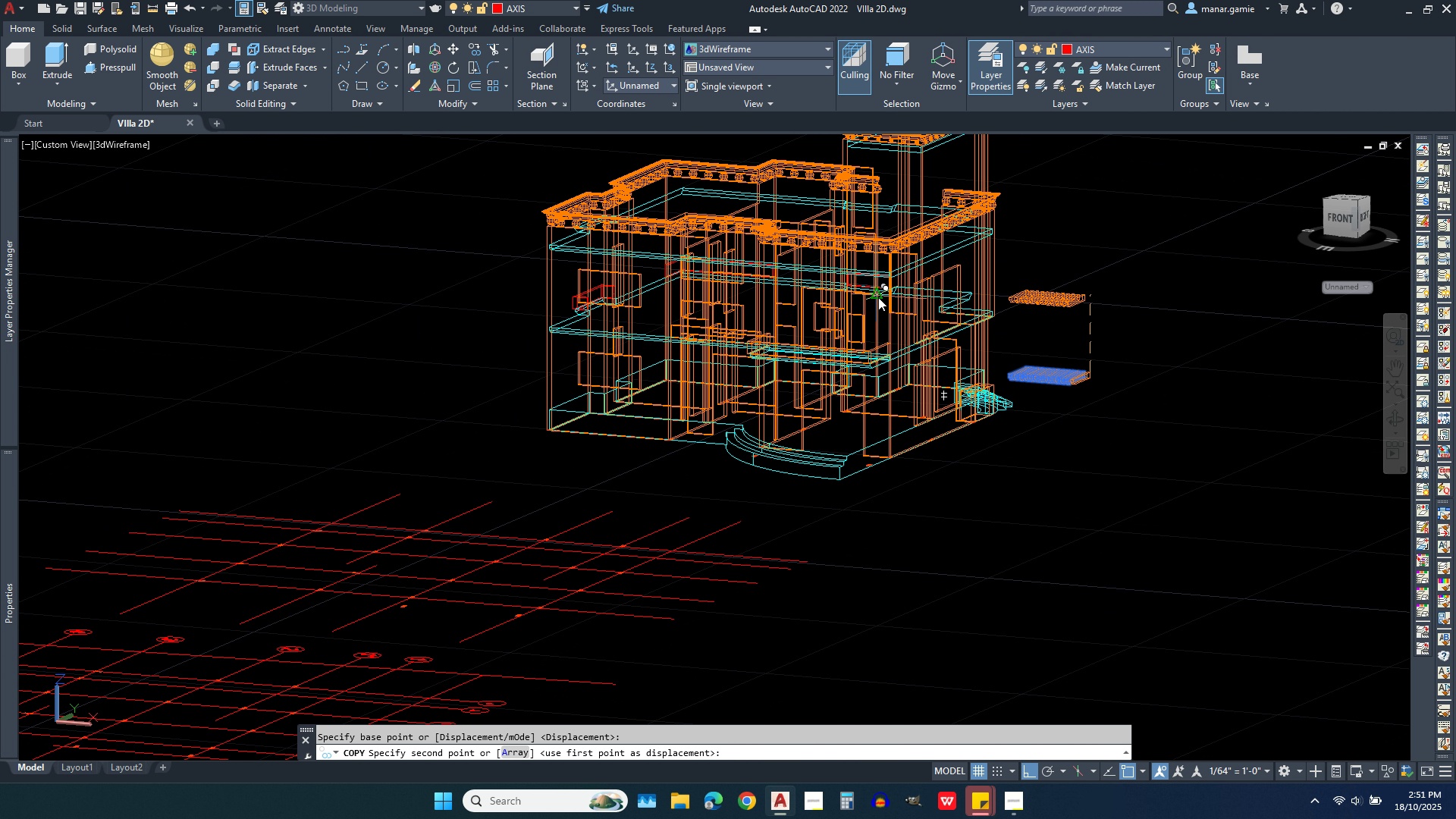 
scroll: coordinate [947, 177], scroll_direction: up, amount: 15.0
 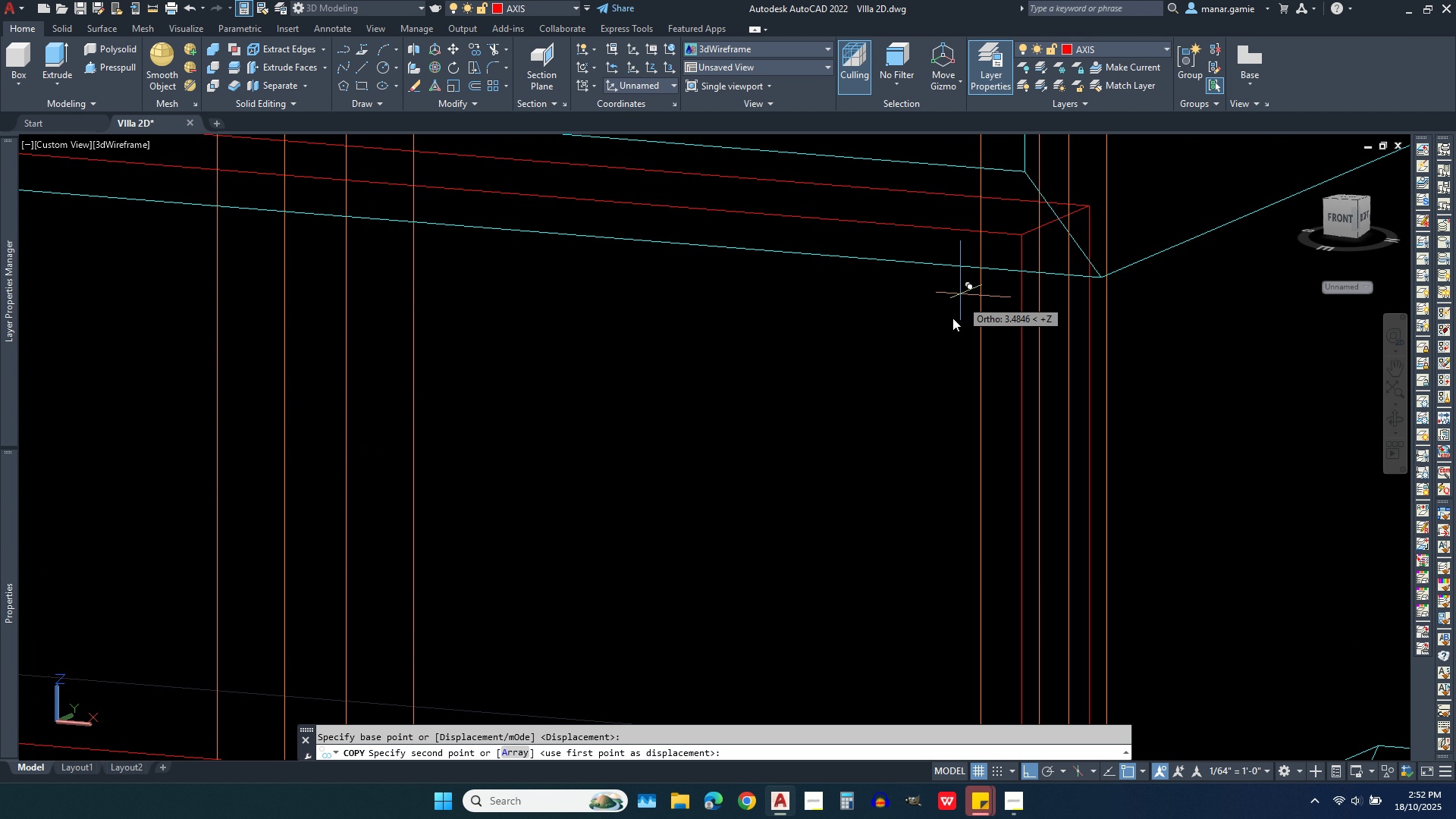 
scroll: coordinate [929, 413], scroll_direction: down, amount: 2.0
 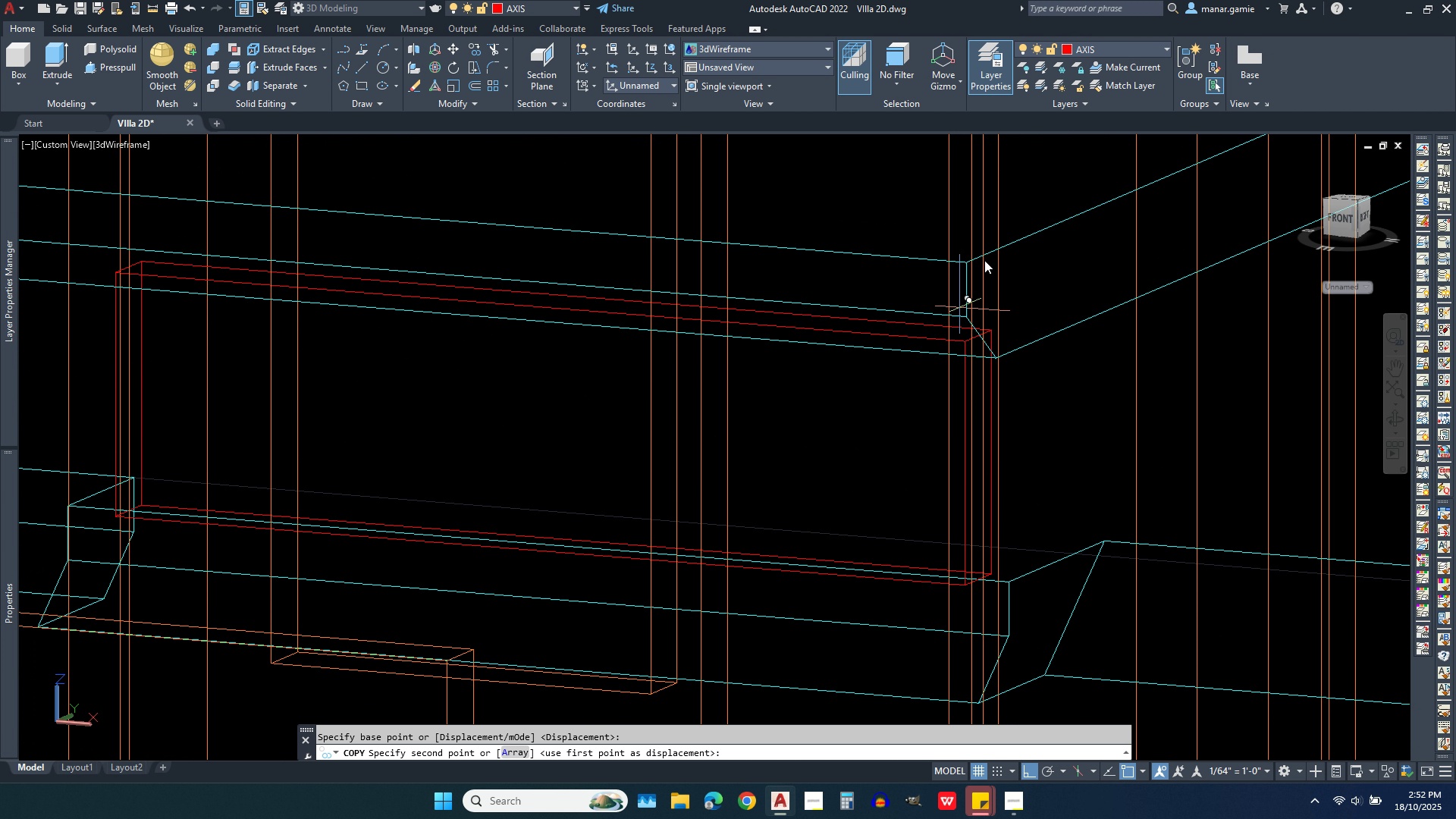 
scroll: coordinate [992, 239], scroll_direction: up, amount: 2.0
 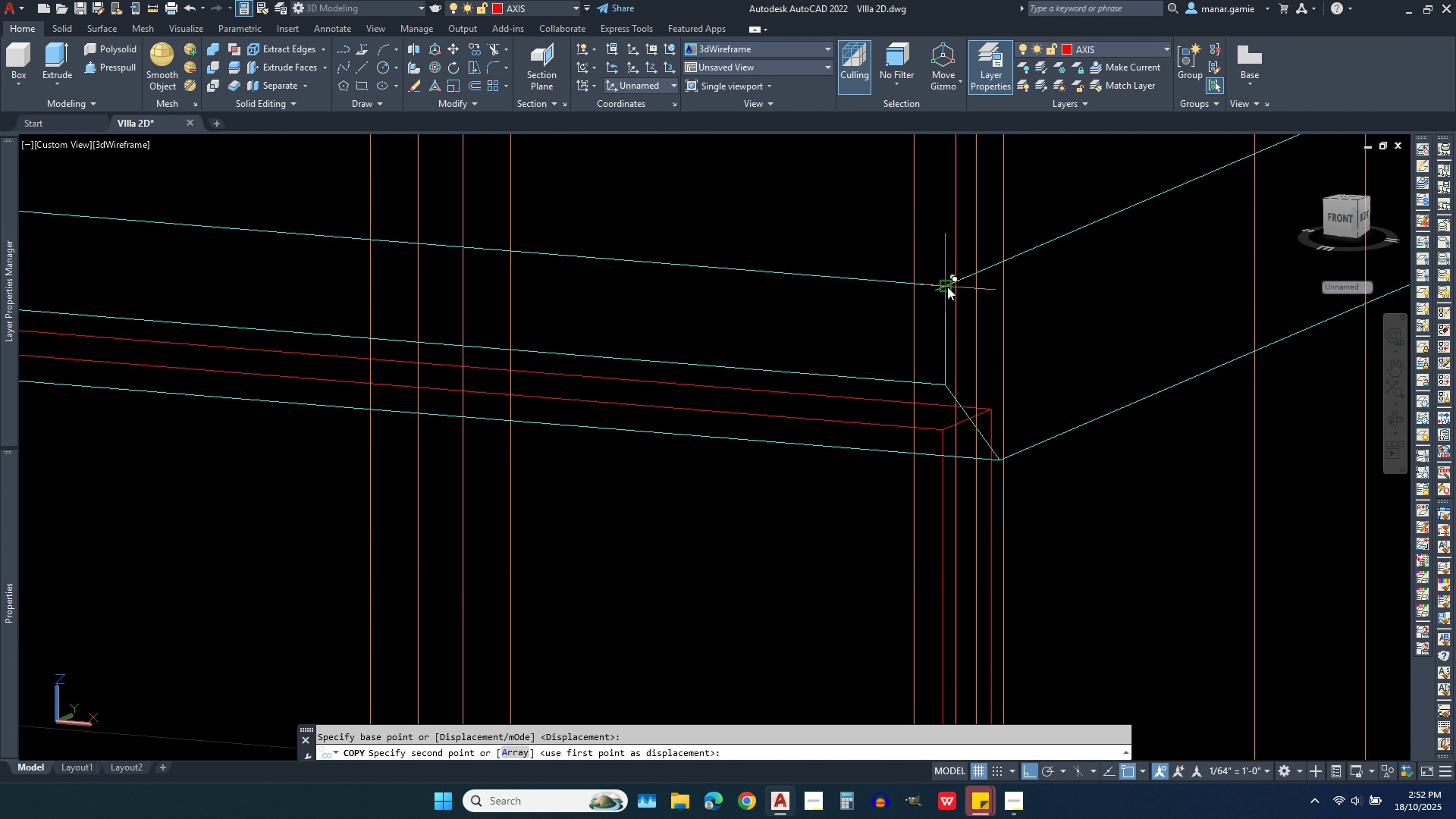 
left_click([947, 287])
 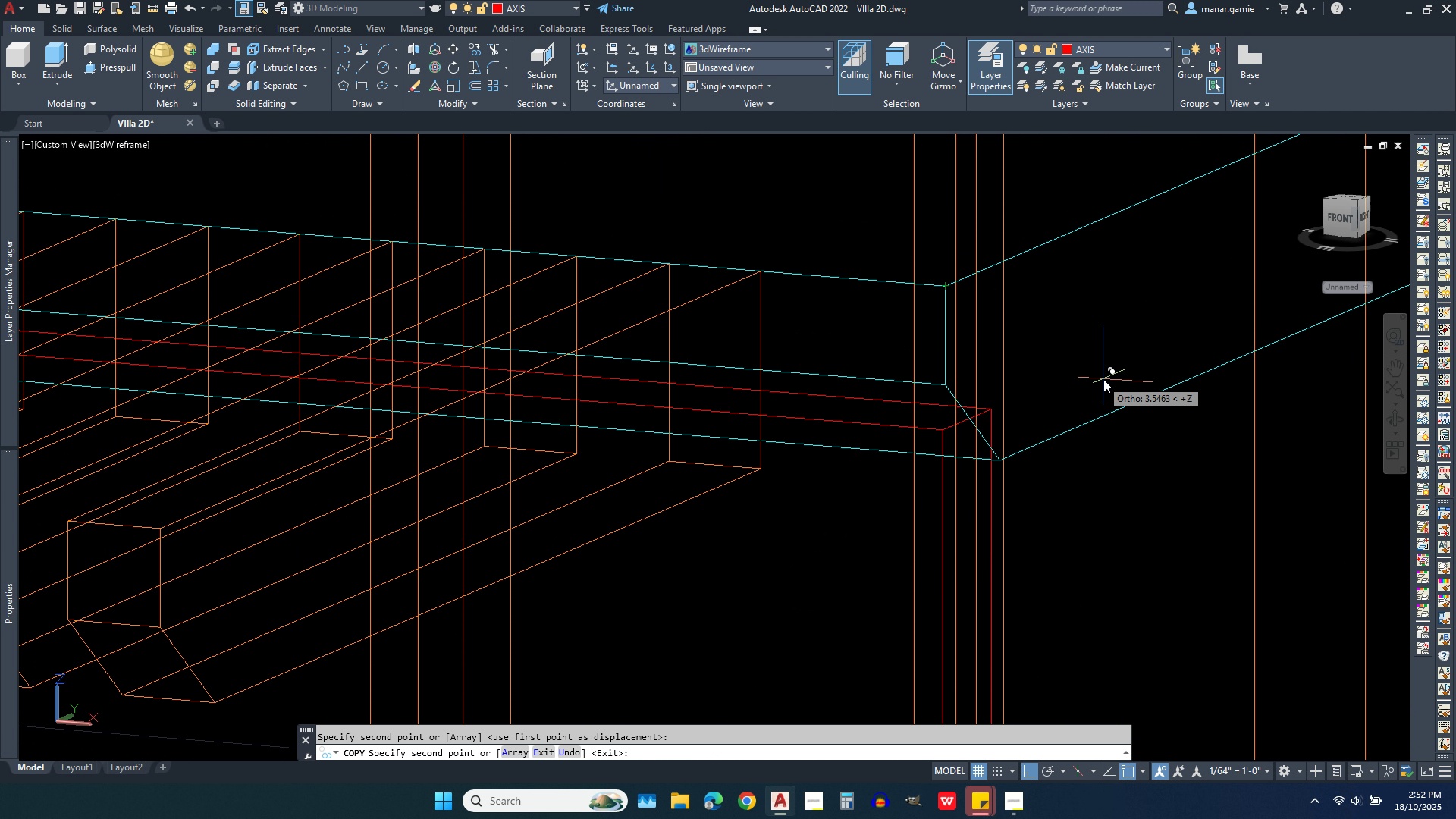 
scroll: coordinate [1103, 379], scroll_direction: down, amount: 4.0
 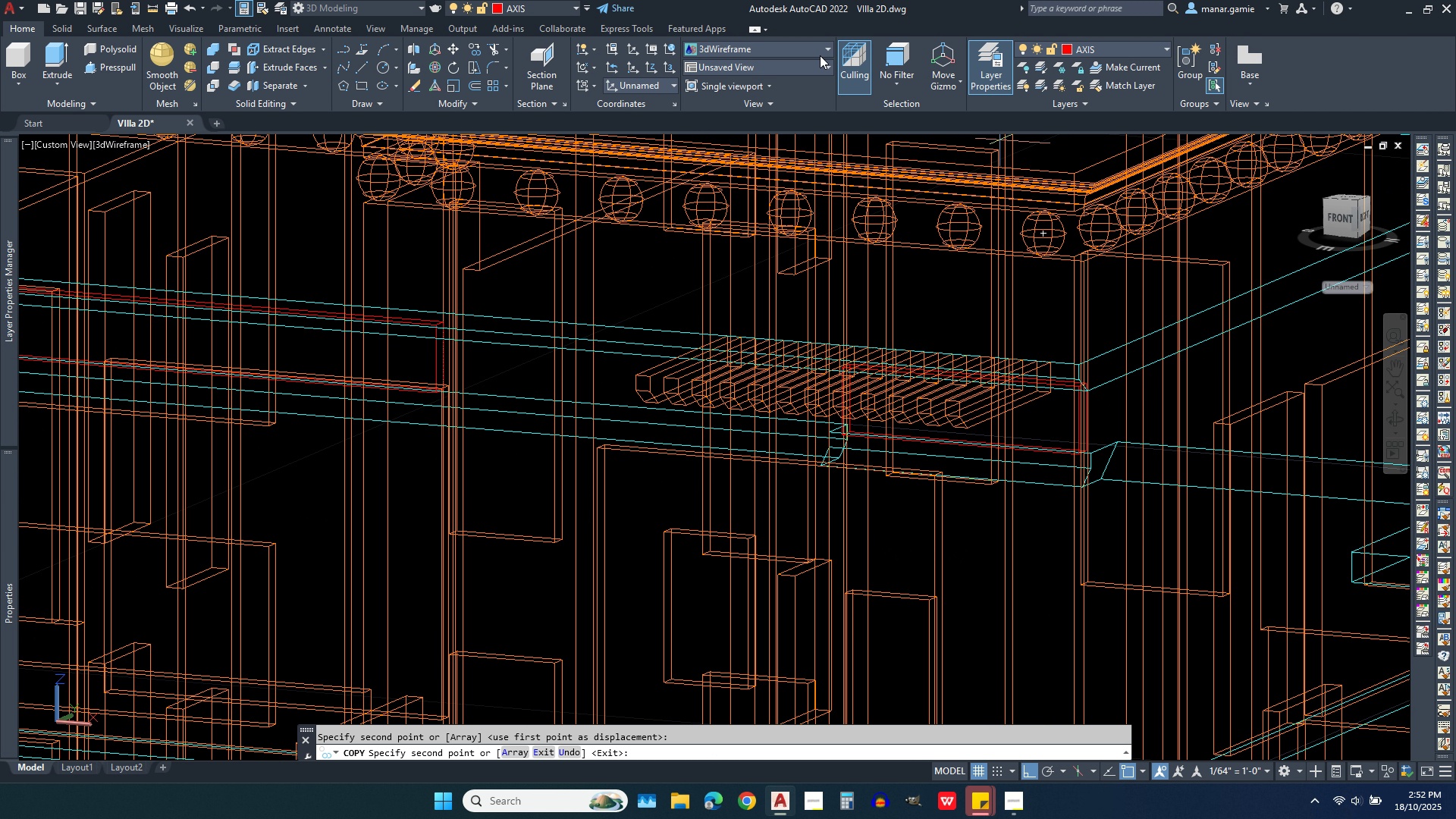 
left_click([791, 50])
 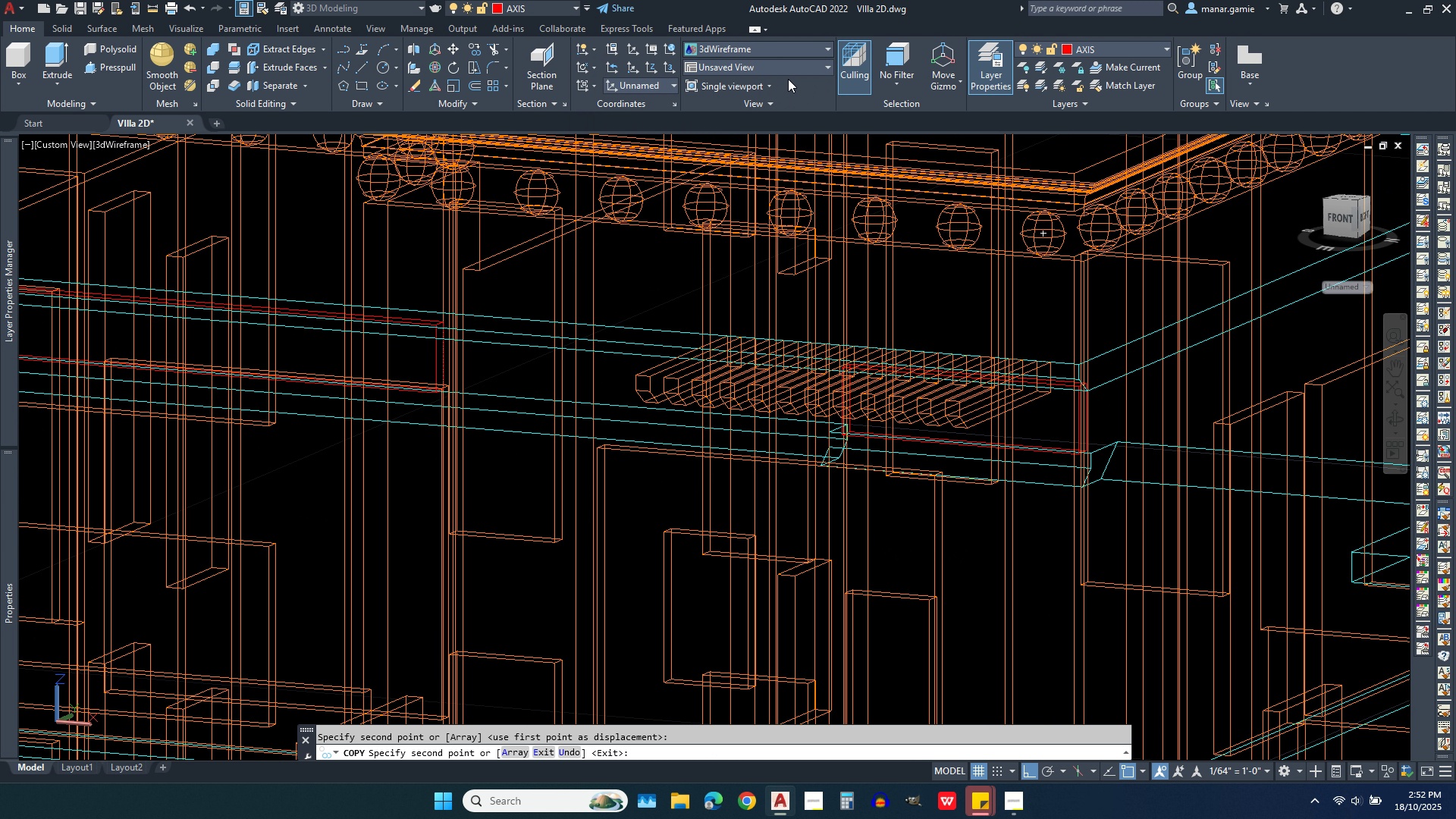 
left_click([788, 79])
 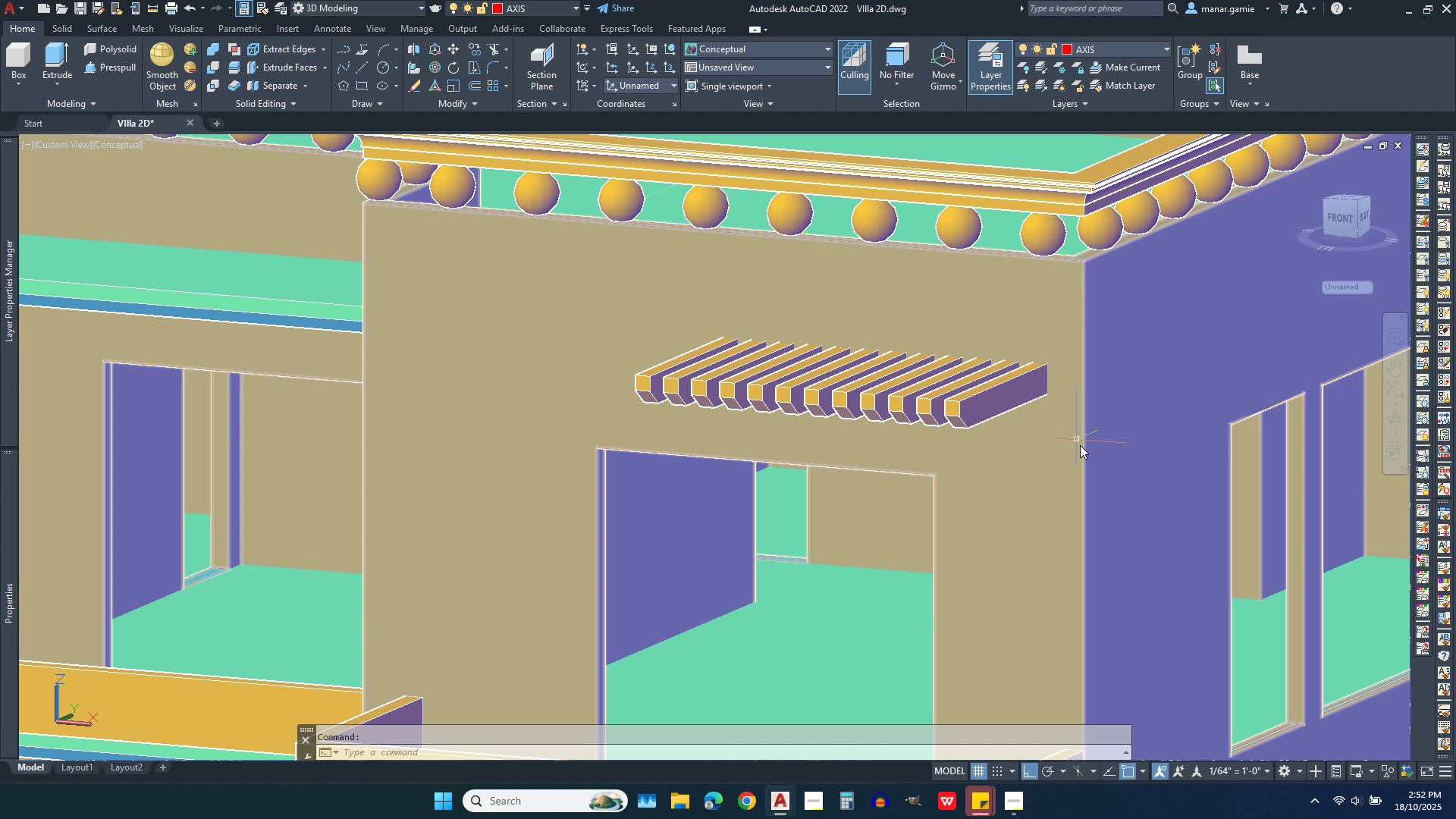 
scroll: coordinate [1090, 461], scroll_direction: down, amount: 1.0
 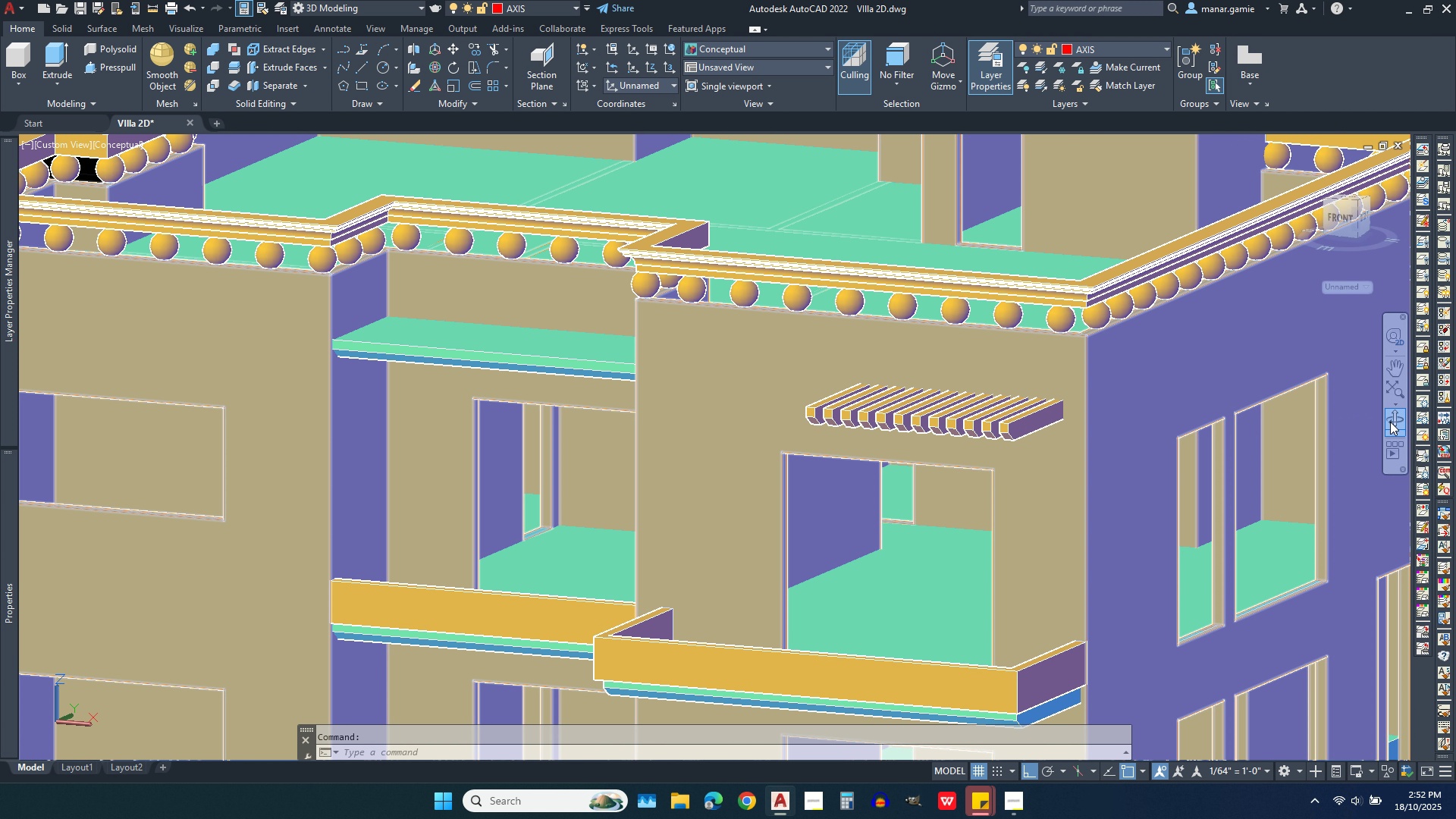 
left_click([1390, 422])
 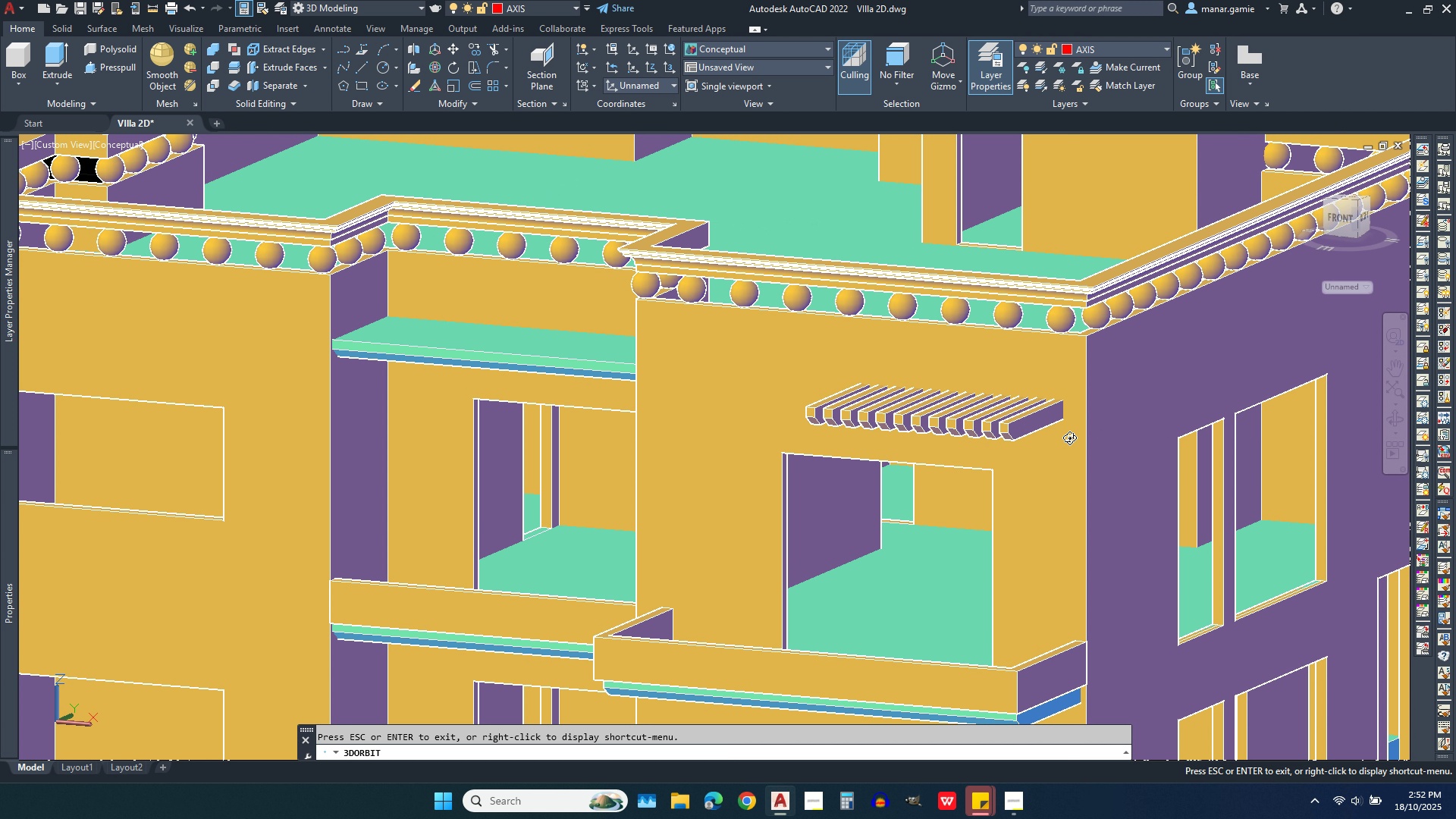 
left_click_drag(start_coordinate=[1067, 438], to_coordinate=[1117, 430])
 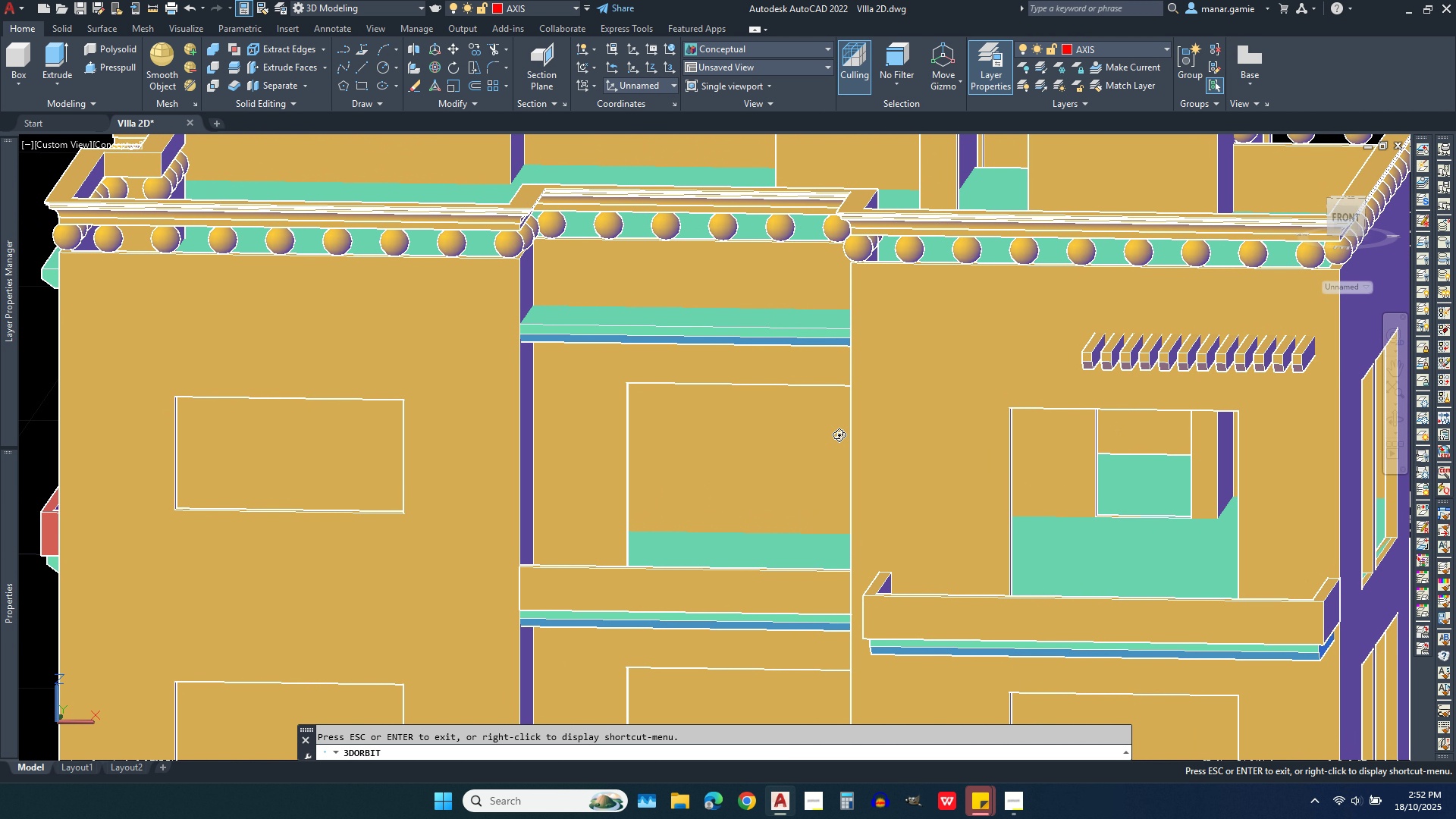 
scroll: coordinate [883, 435], scroll_direction: down, amount: 7.0
 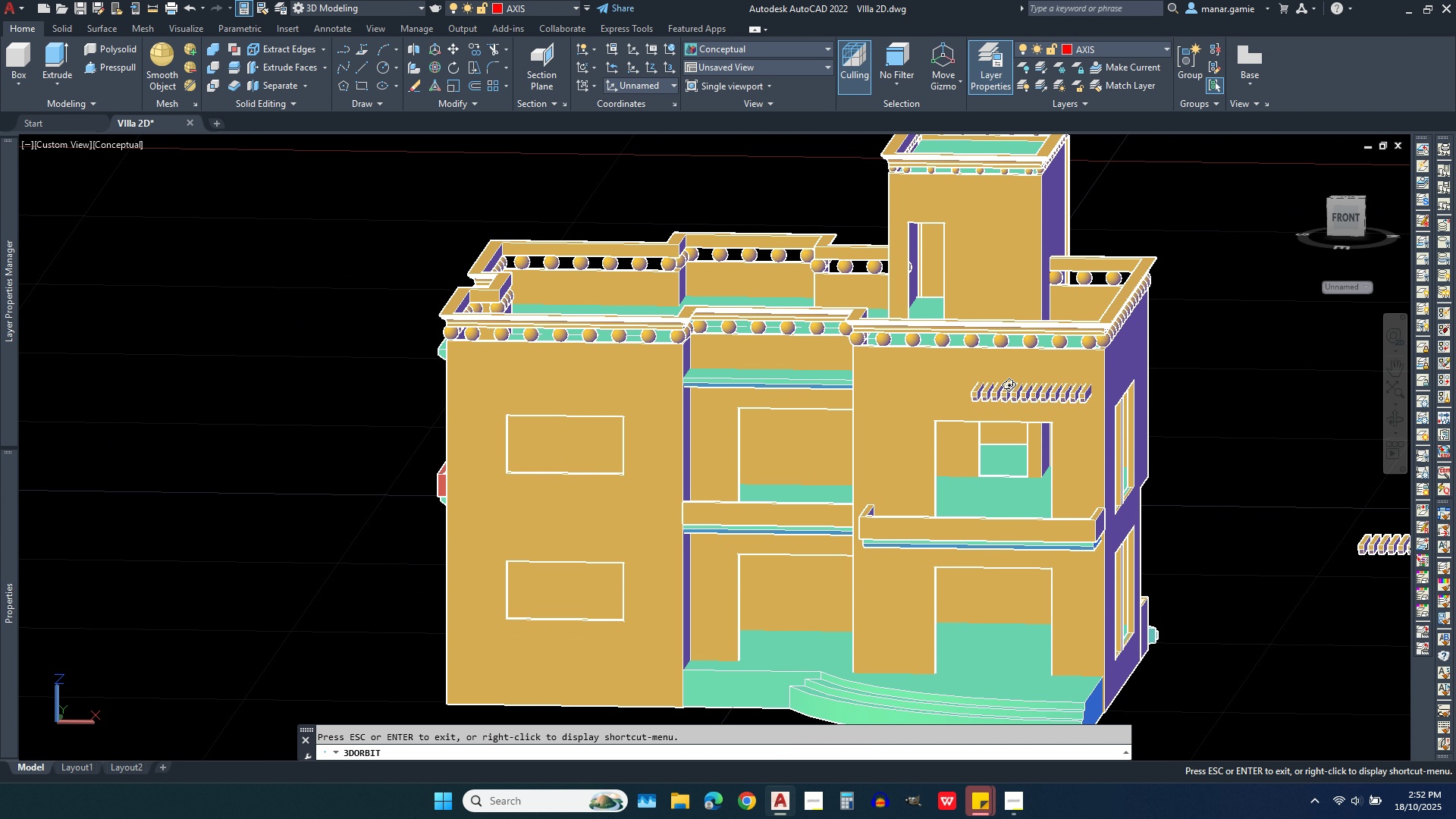 
scroll: coordinate [1009, 382], scroll_direction: up, amount: 7.0
 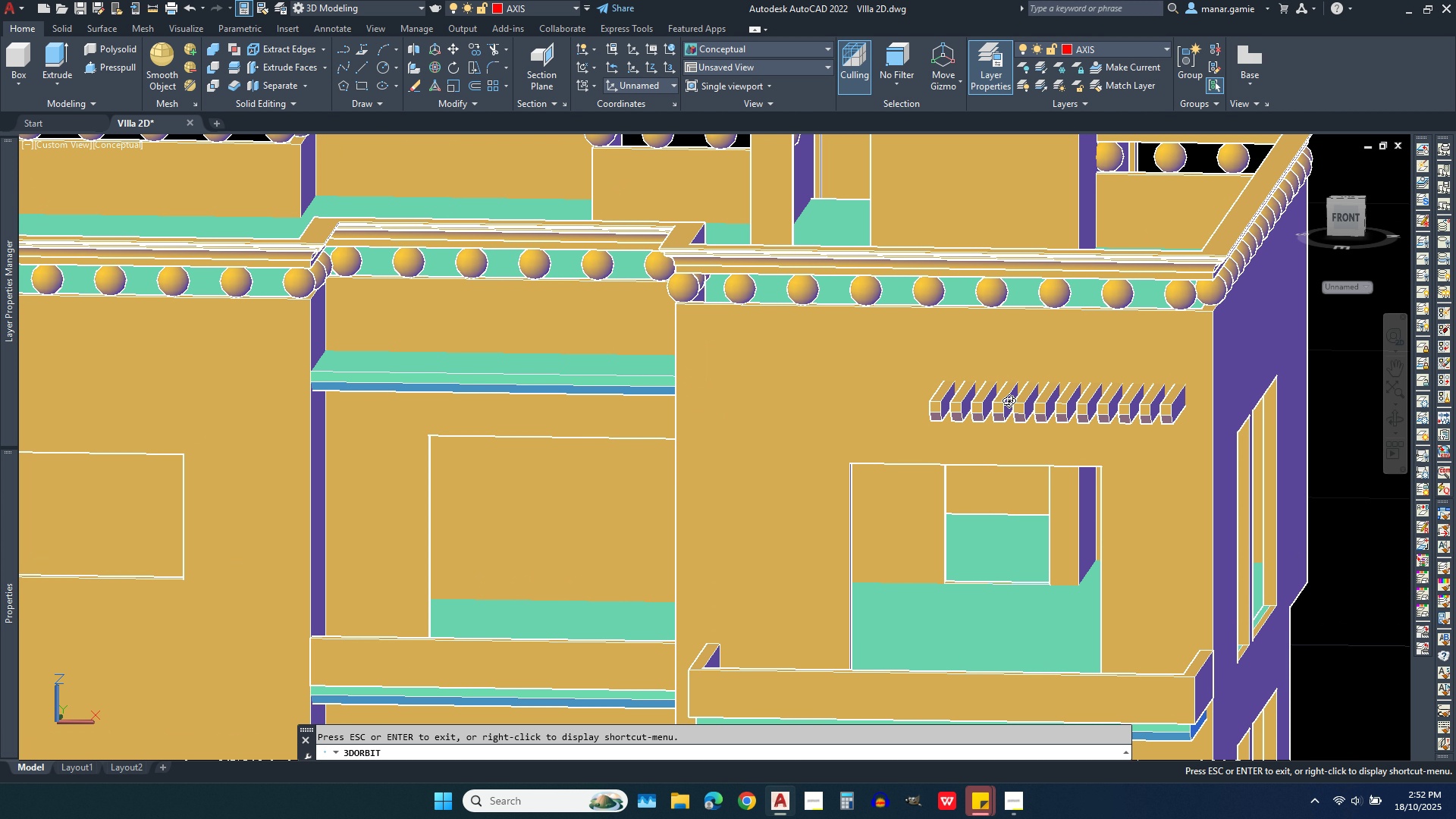 
wait(5.67)
 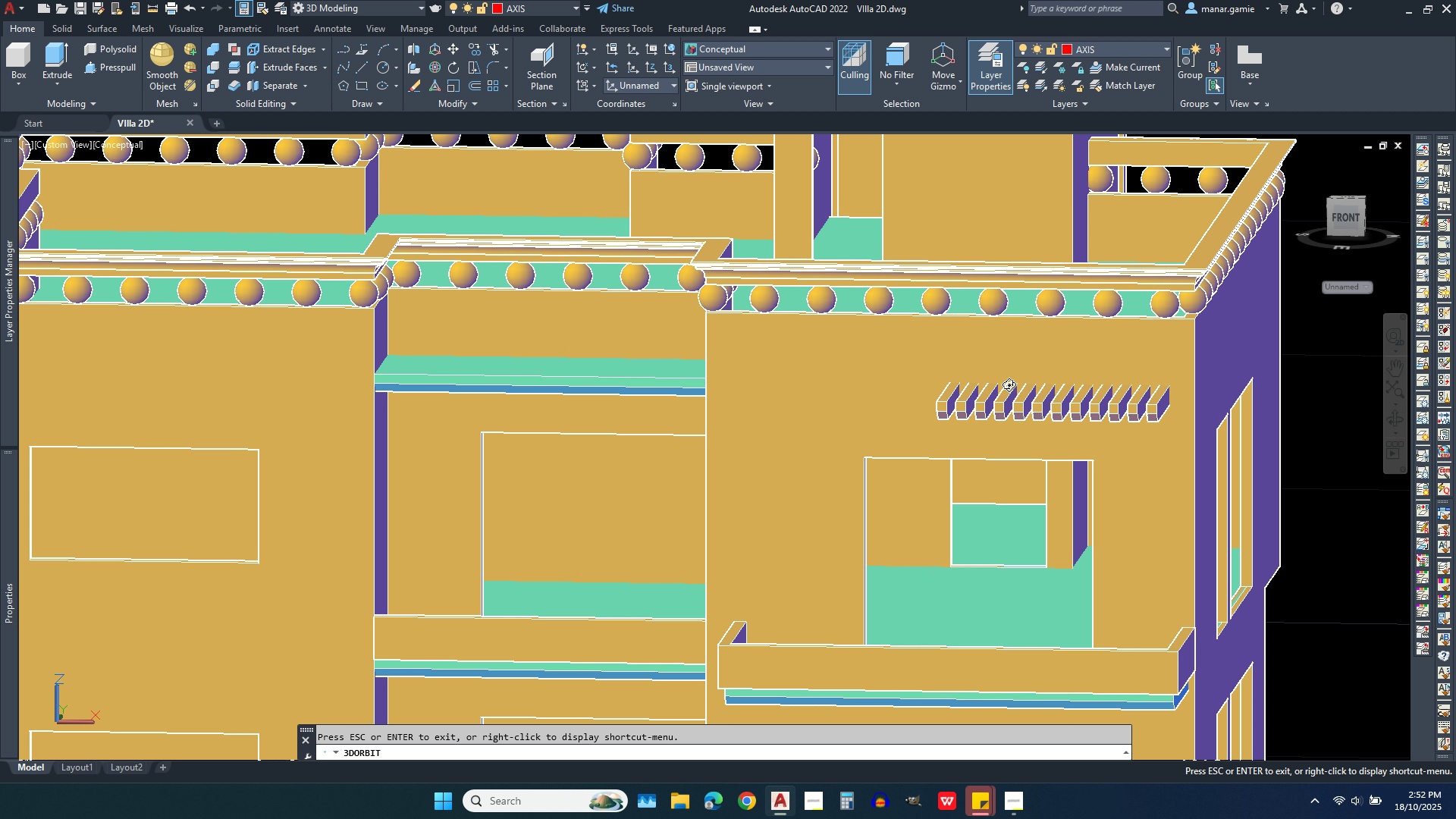 
scroll: coordinate [1009, 400], scroll_direction: up, amount: 2.0
 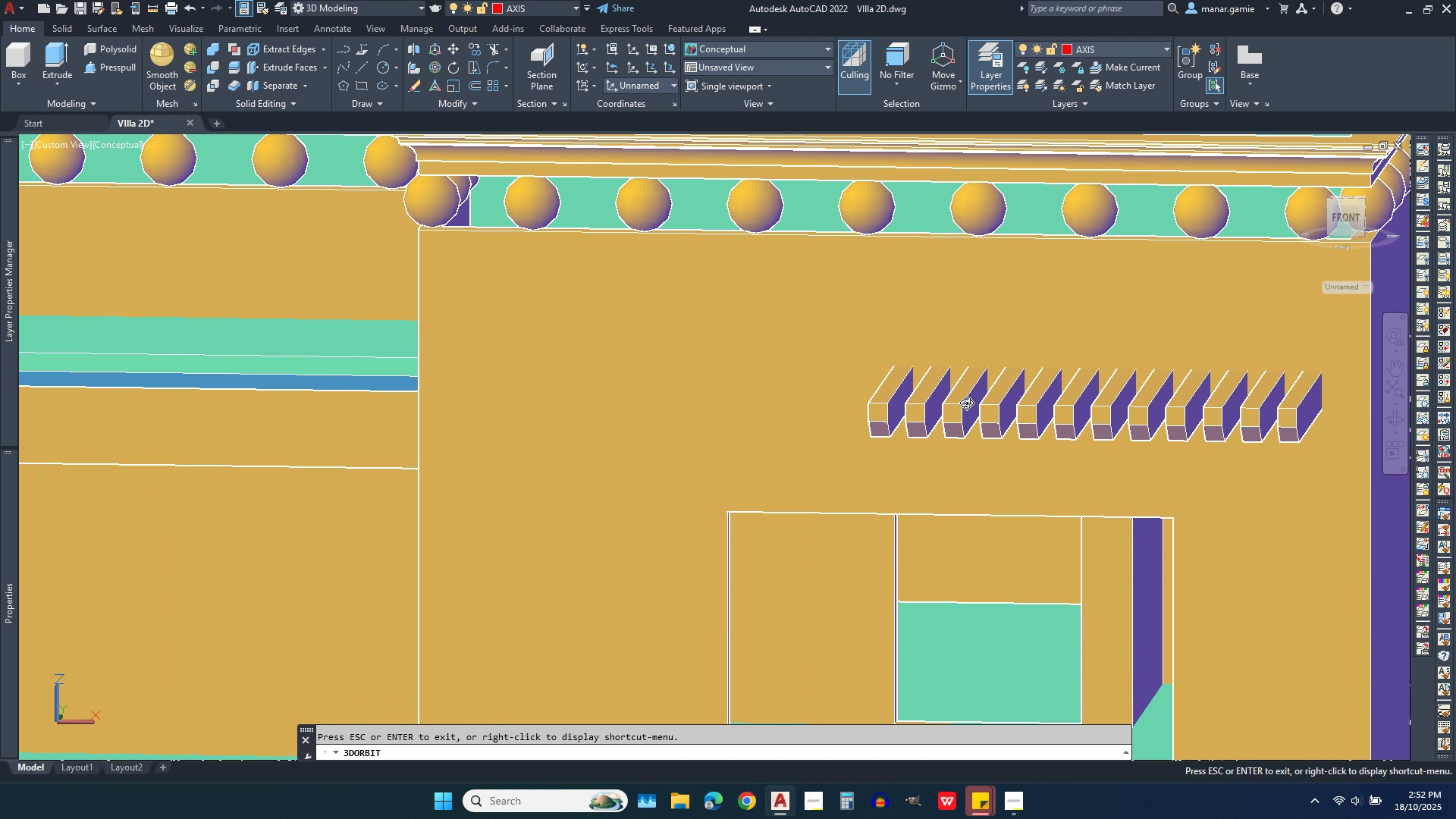 
left_click_drag(start_coordinate=[769, 395], to_coordinate=[811, 393])
 